 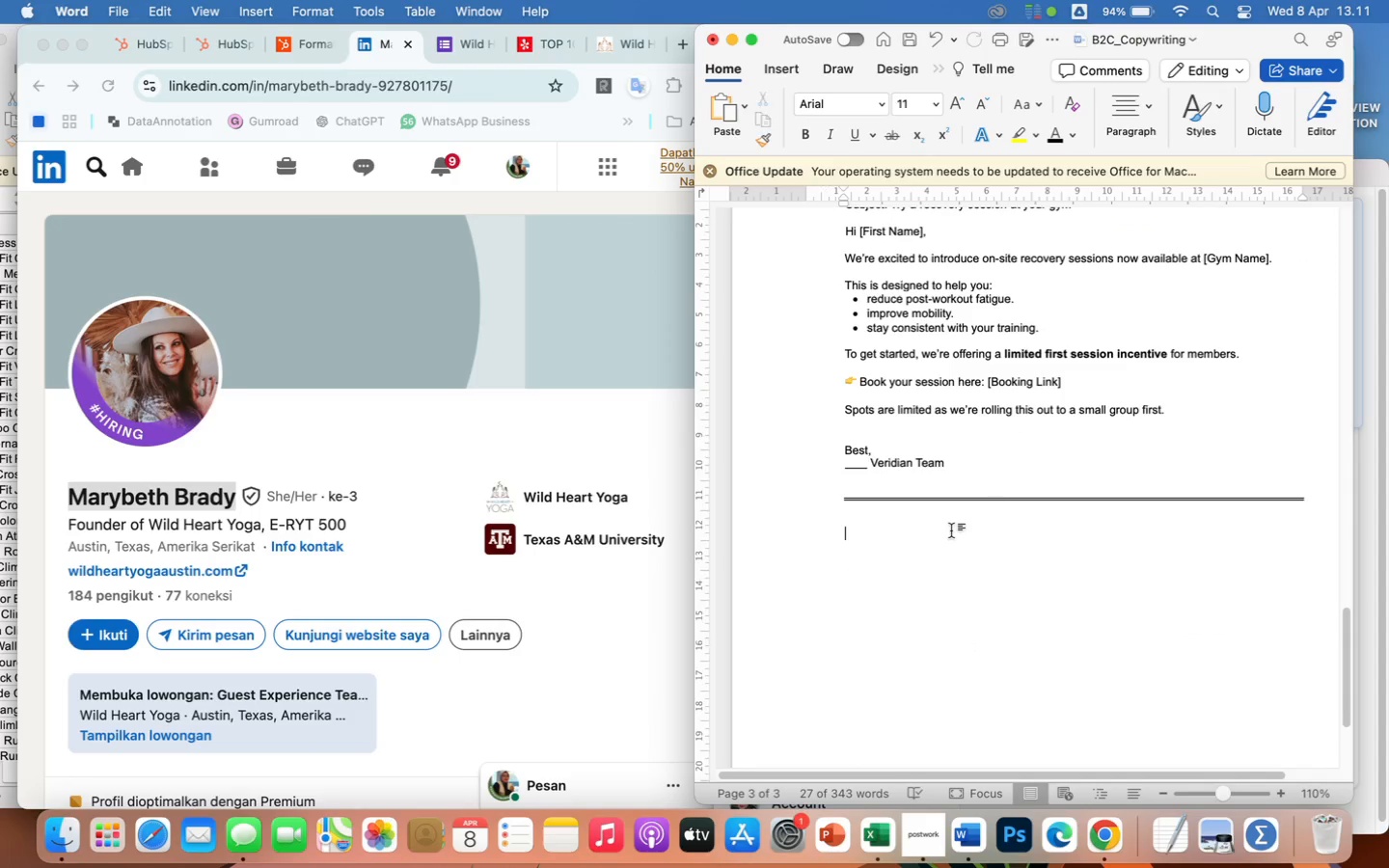 
key(Meta+V)
 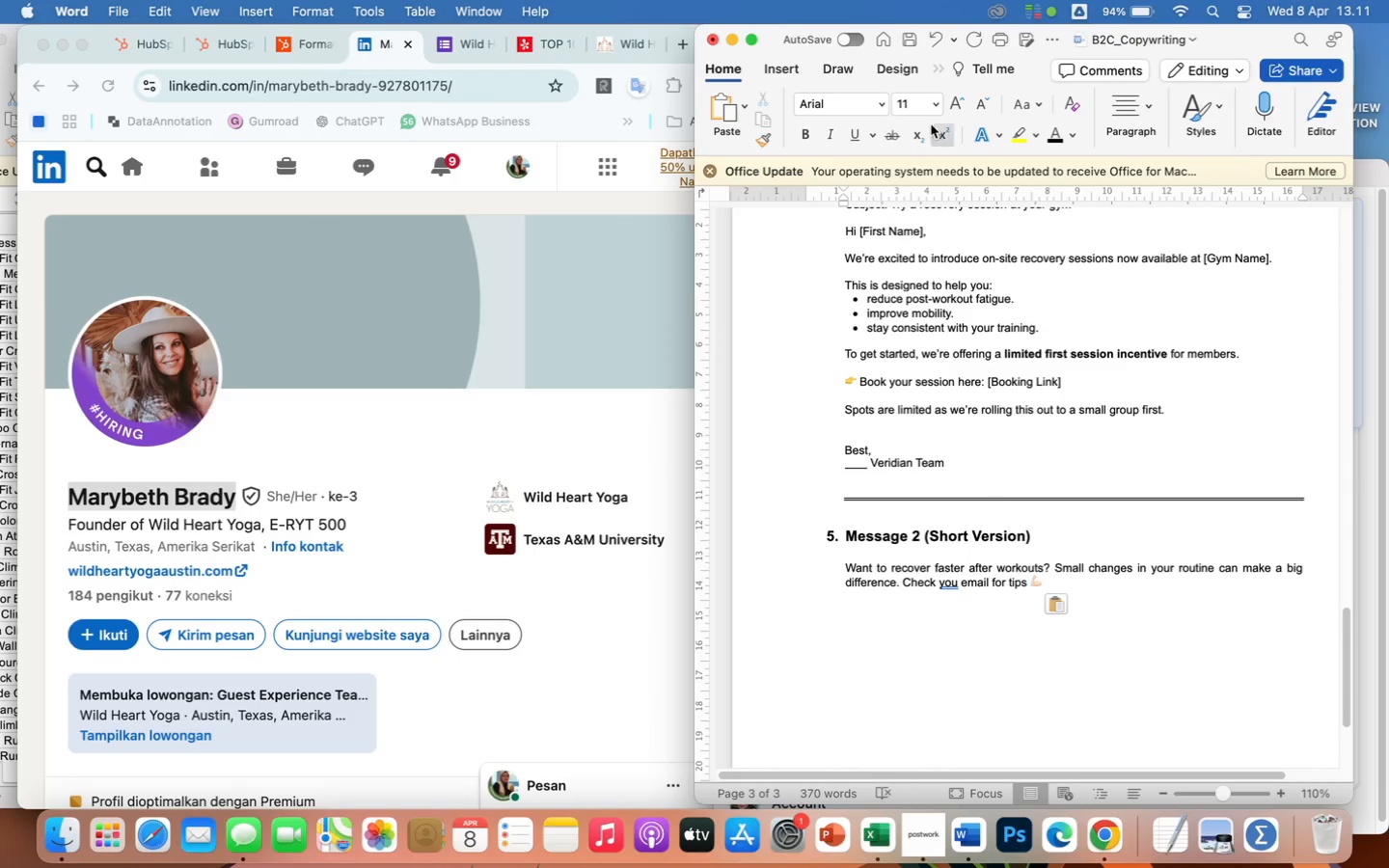 
scroll: coordinate [973, 366], scroll_direction: up, amount: 21.0
 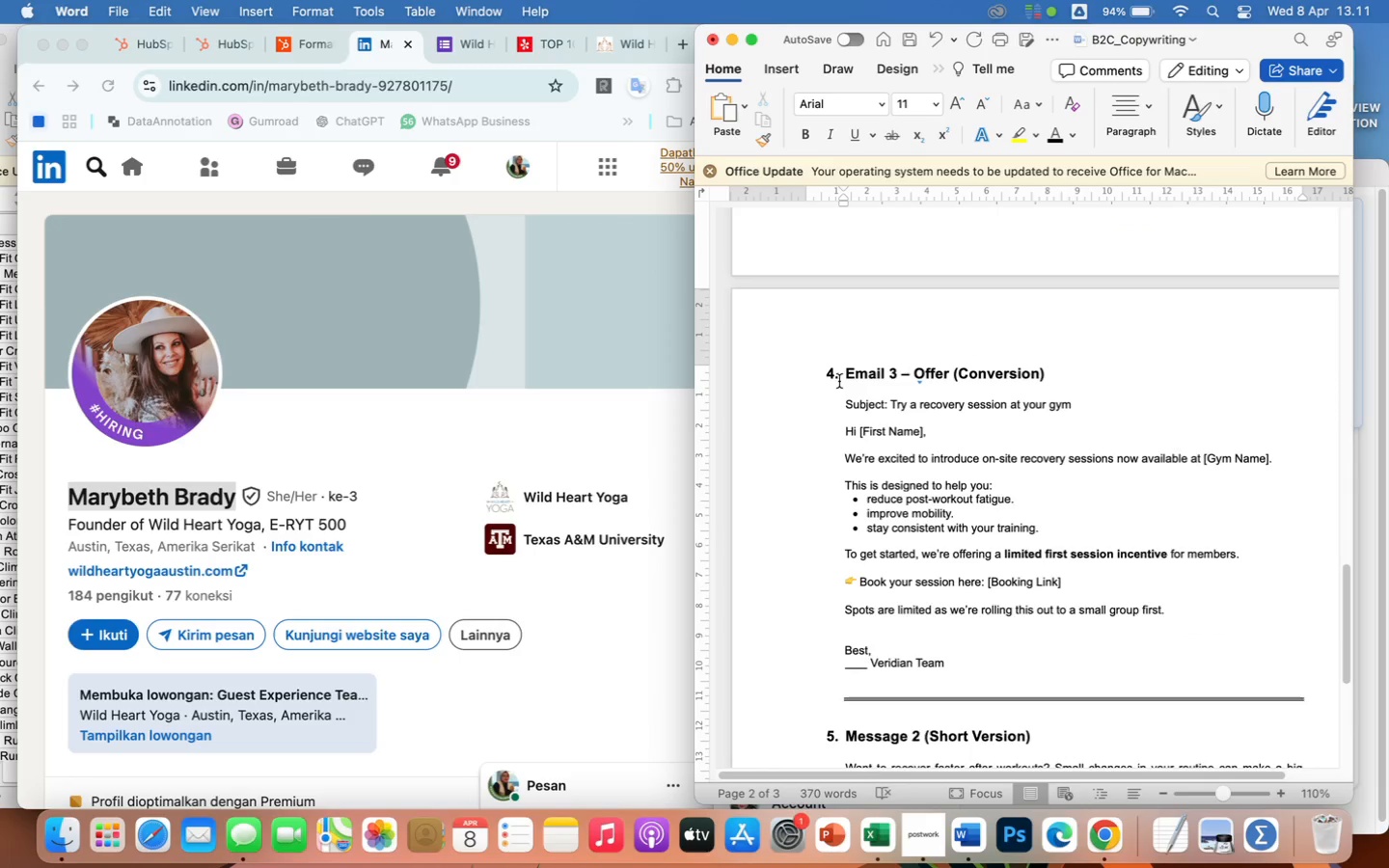 
left_click([829, 373])
 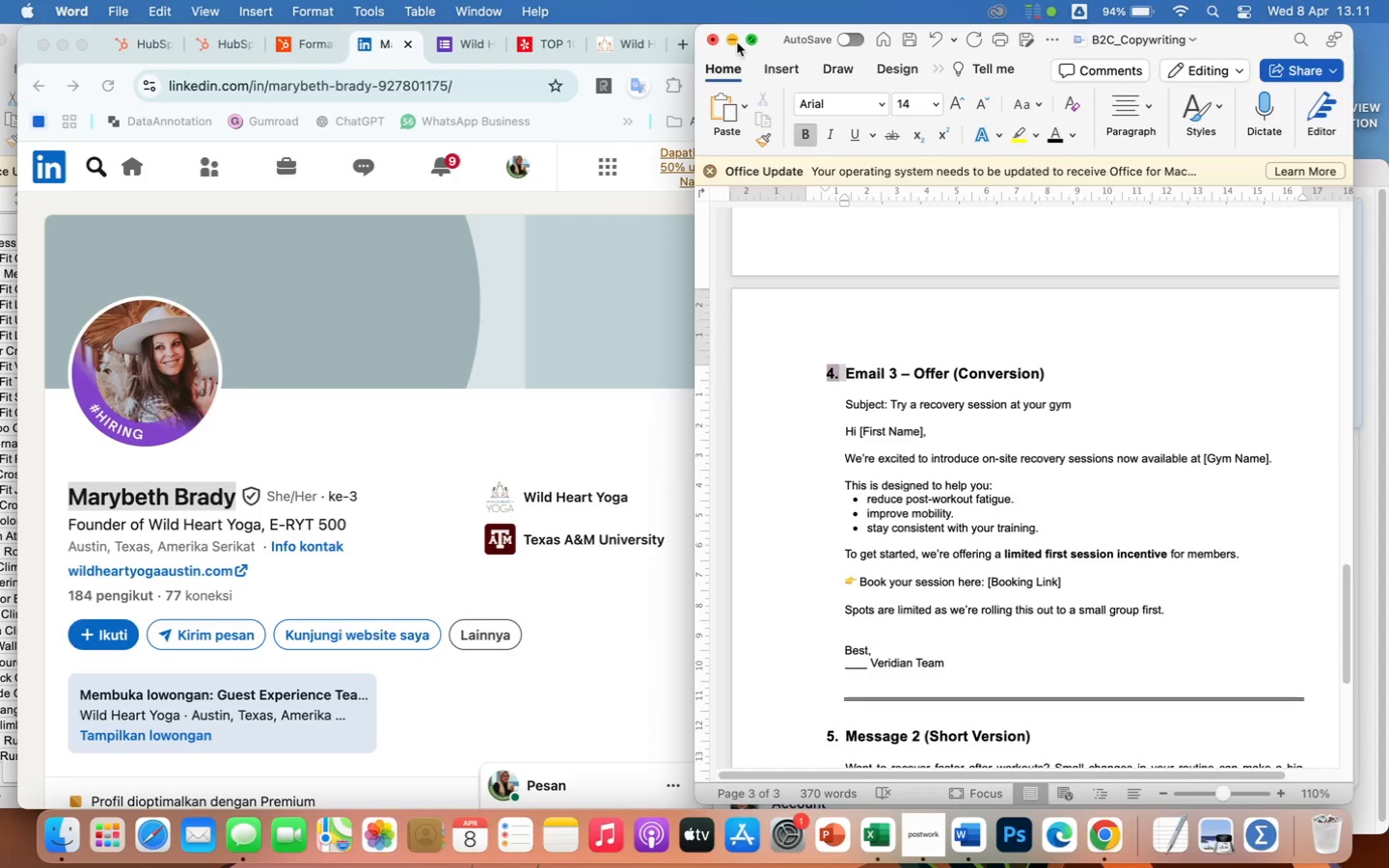 
left_click([754, 42])
 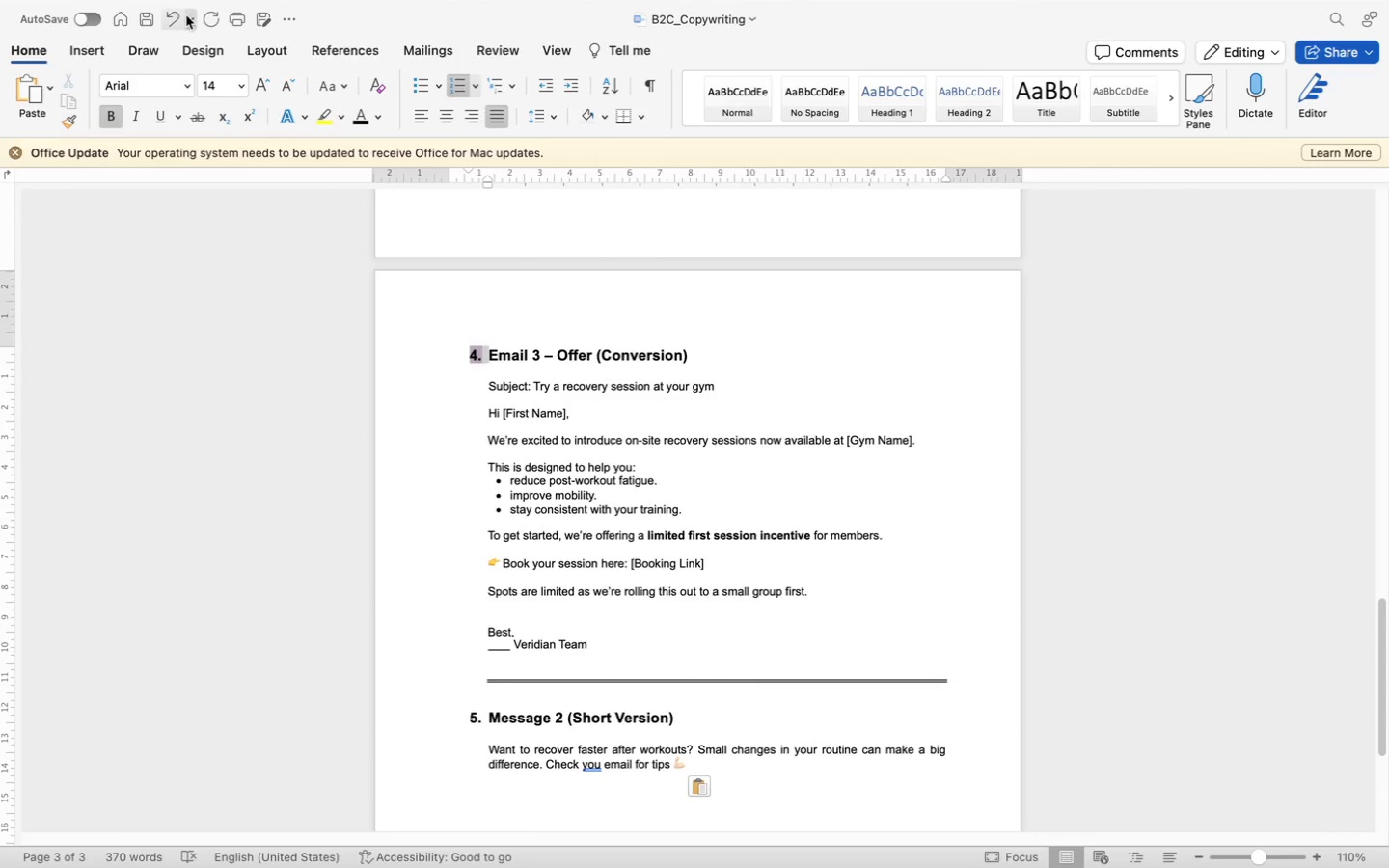 
left_click([96, 53])
 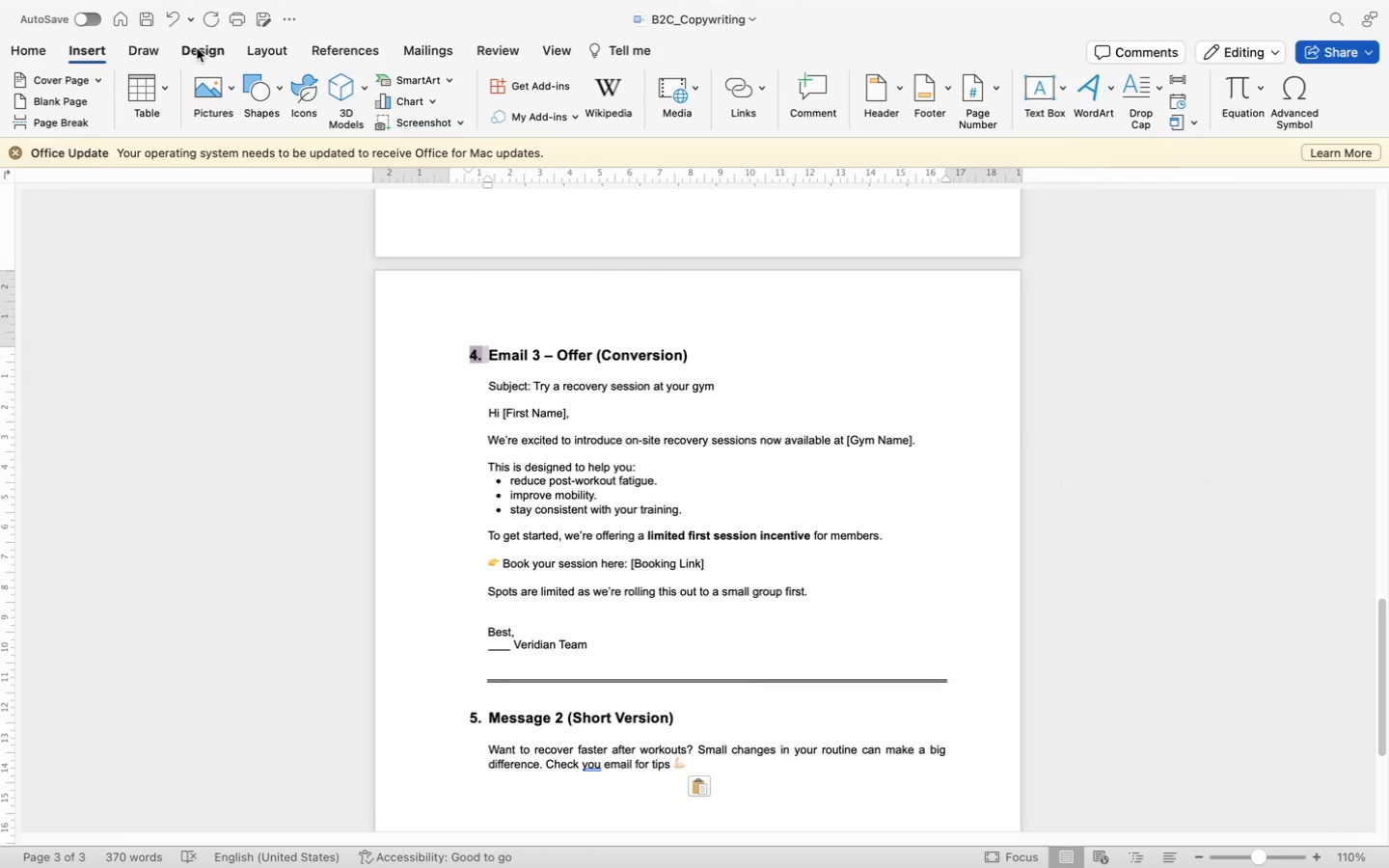 
wait(6.6)
 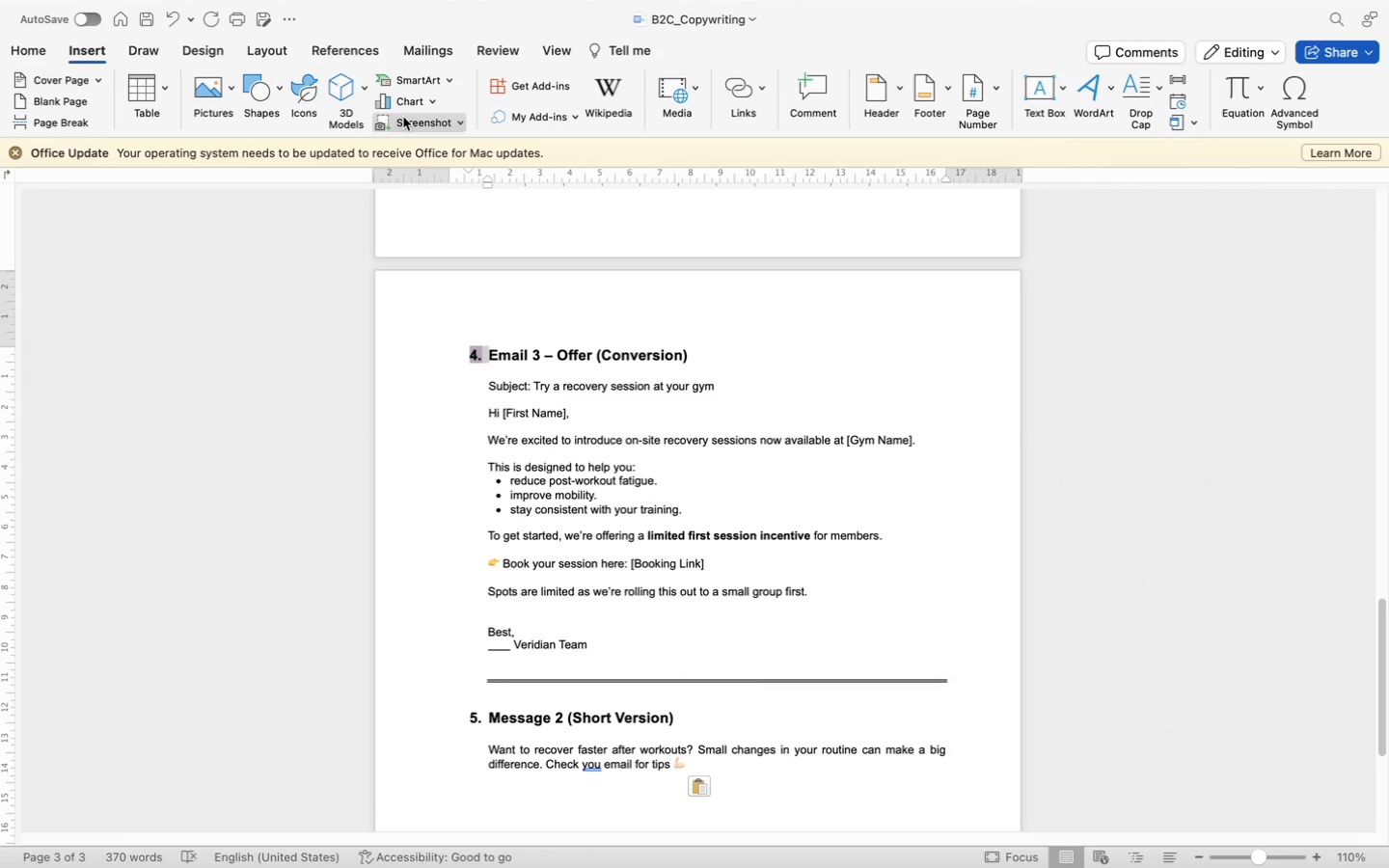 
left_click([46, 50])
 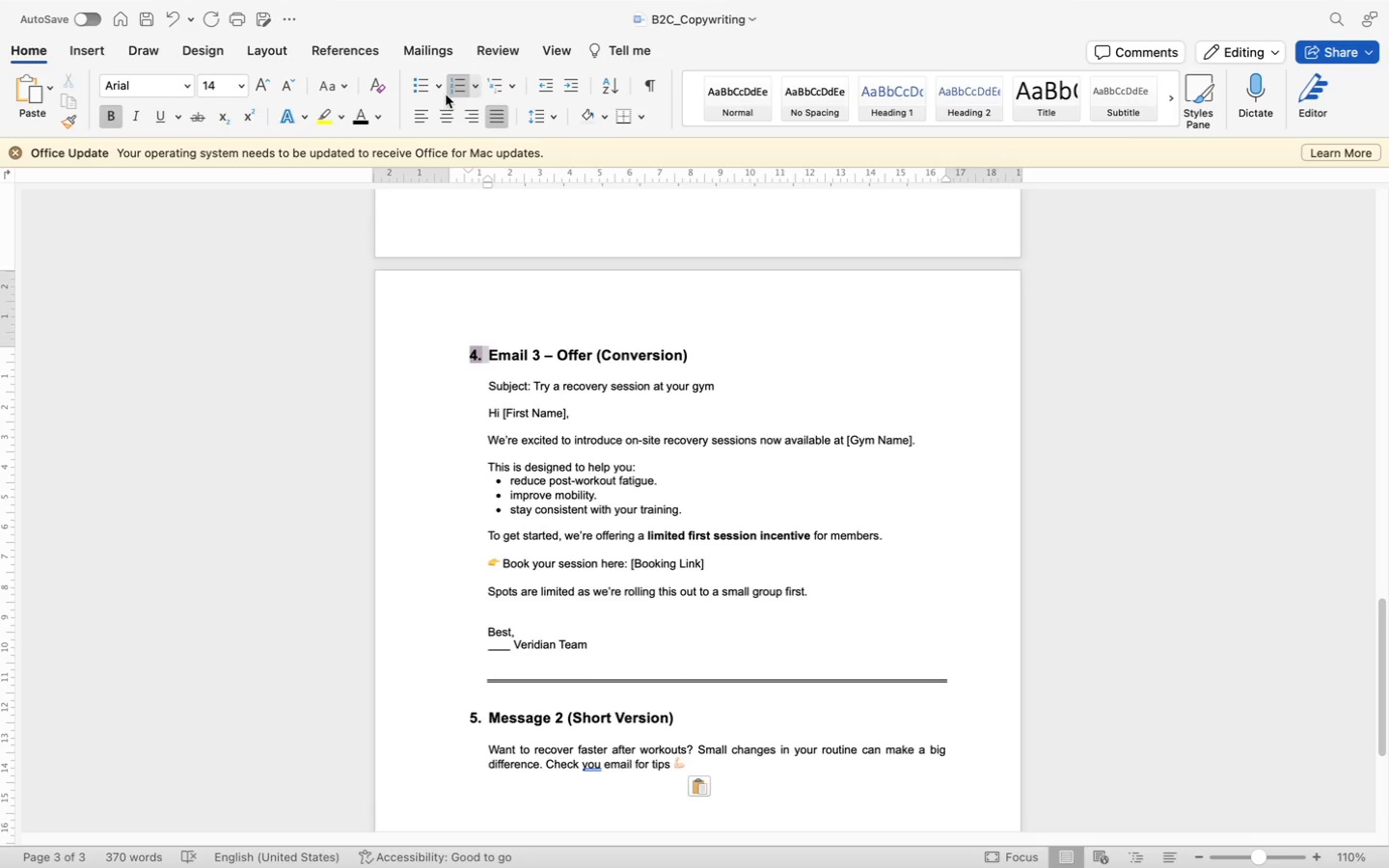 
left_click([478, 88])
 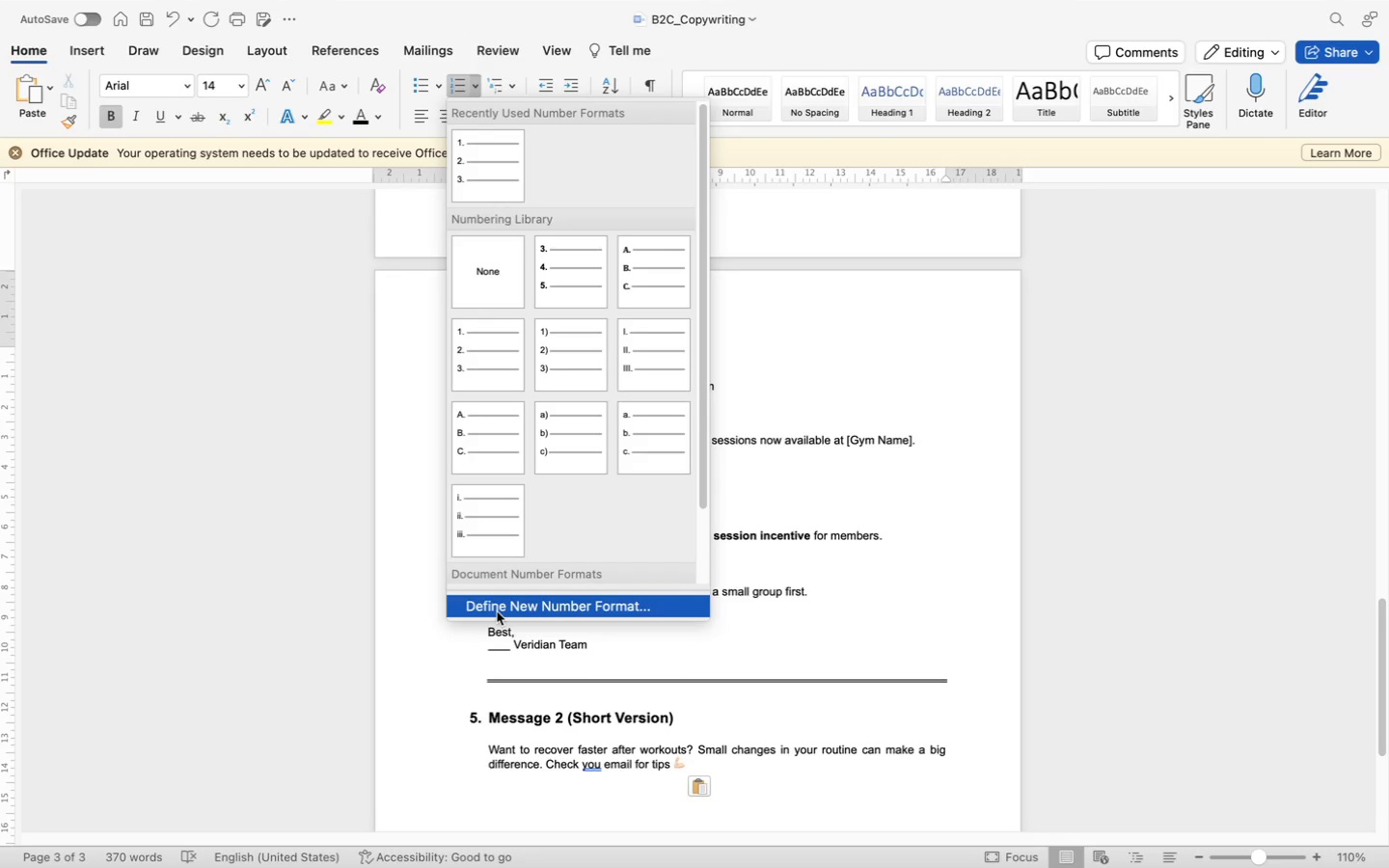 
left_click([497, 611])
 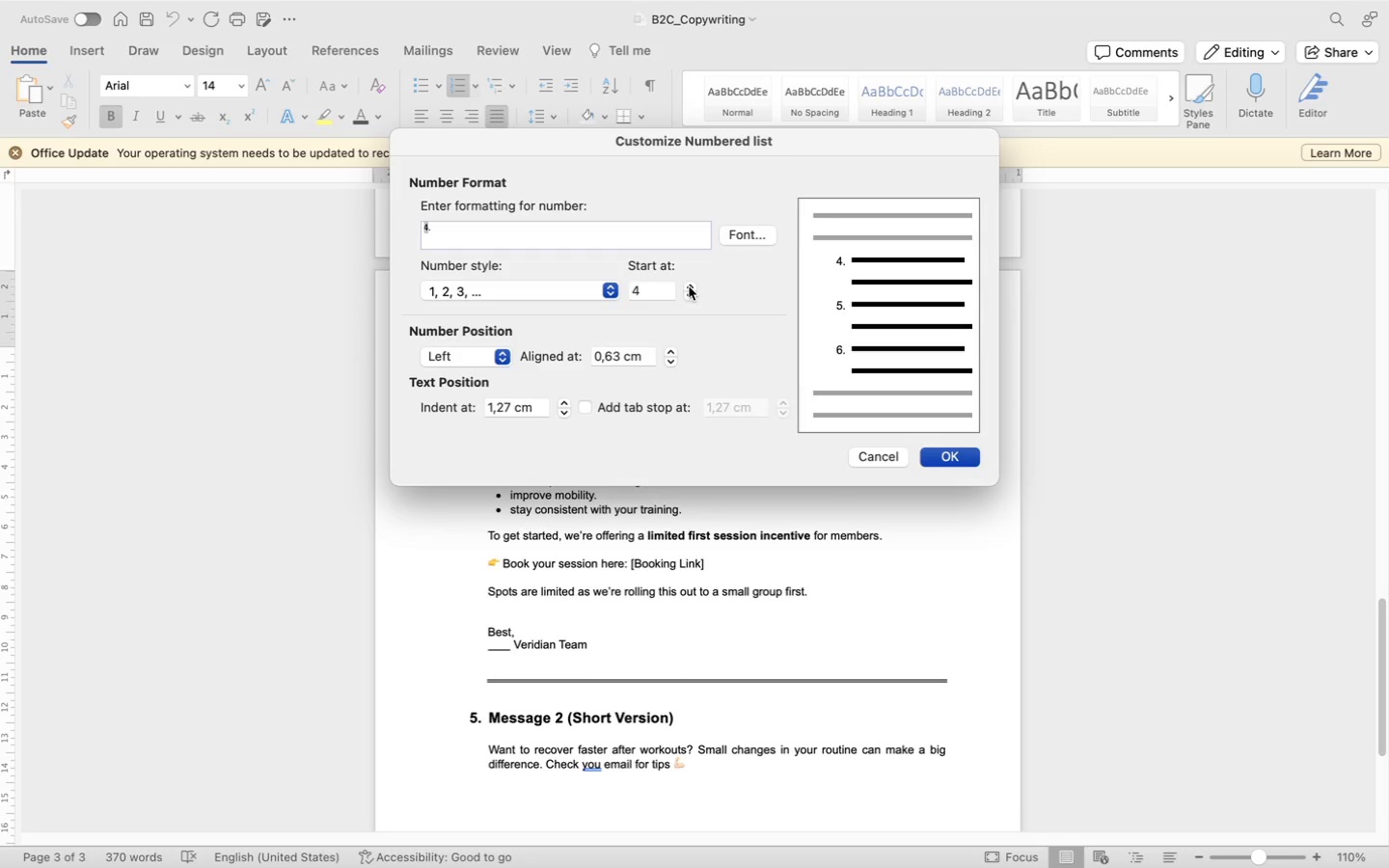 
wait(5.48)
 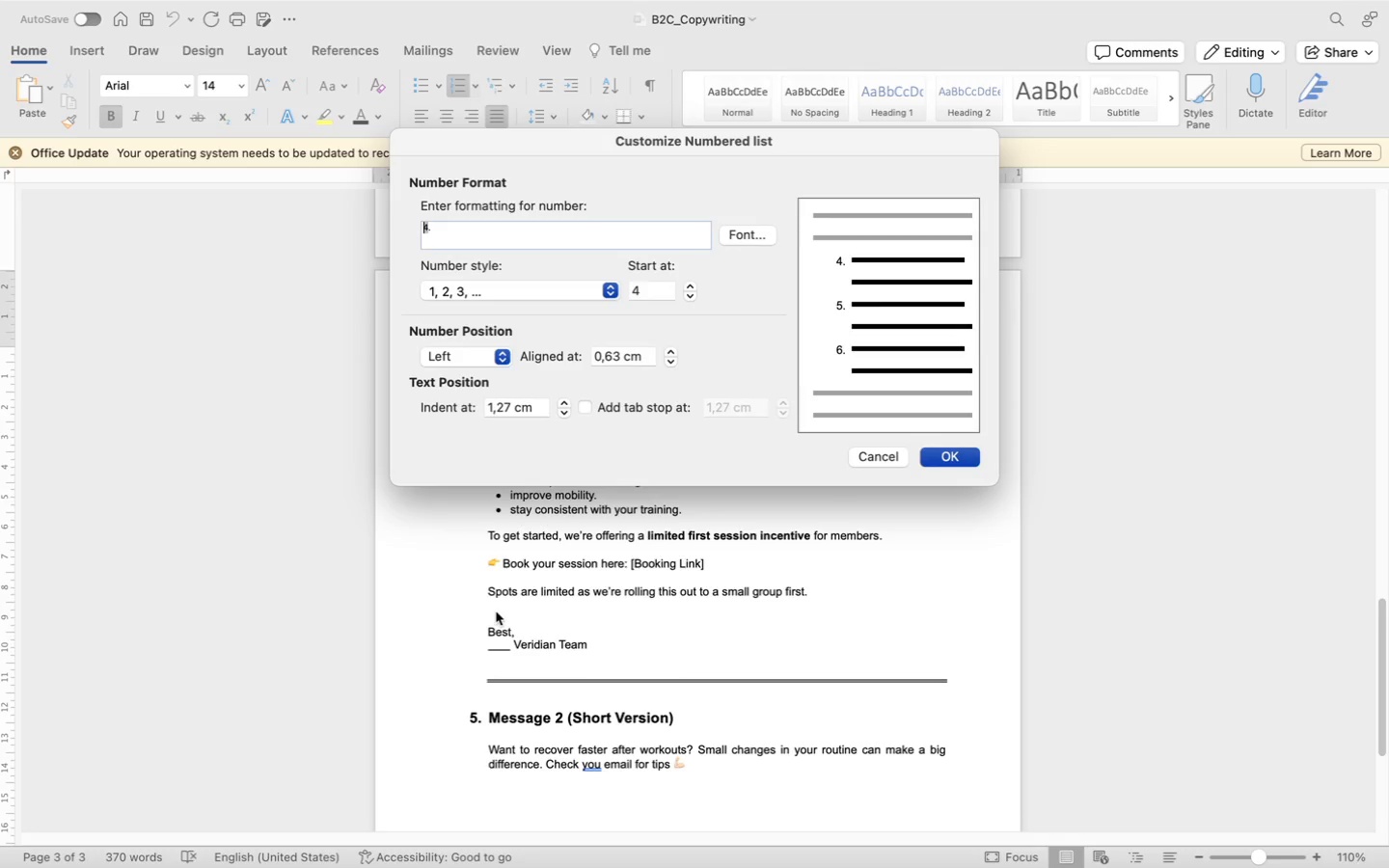 
left_click([954, 454])
 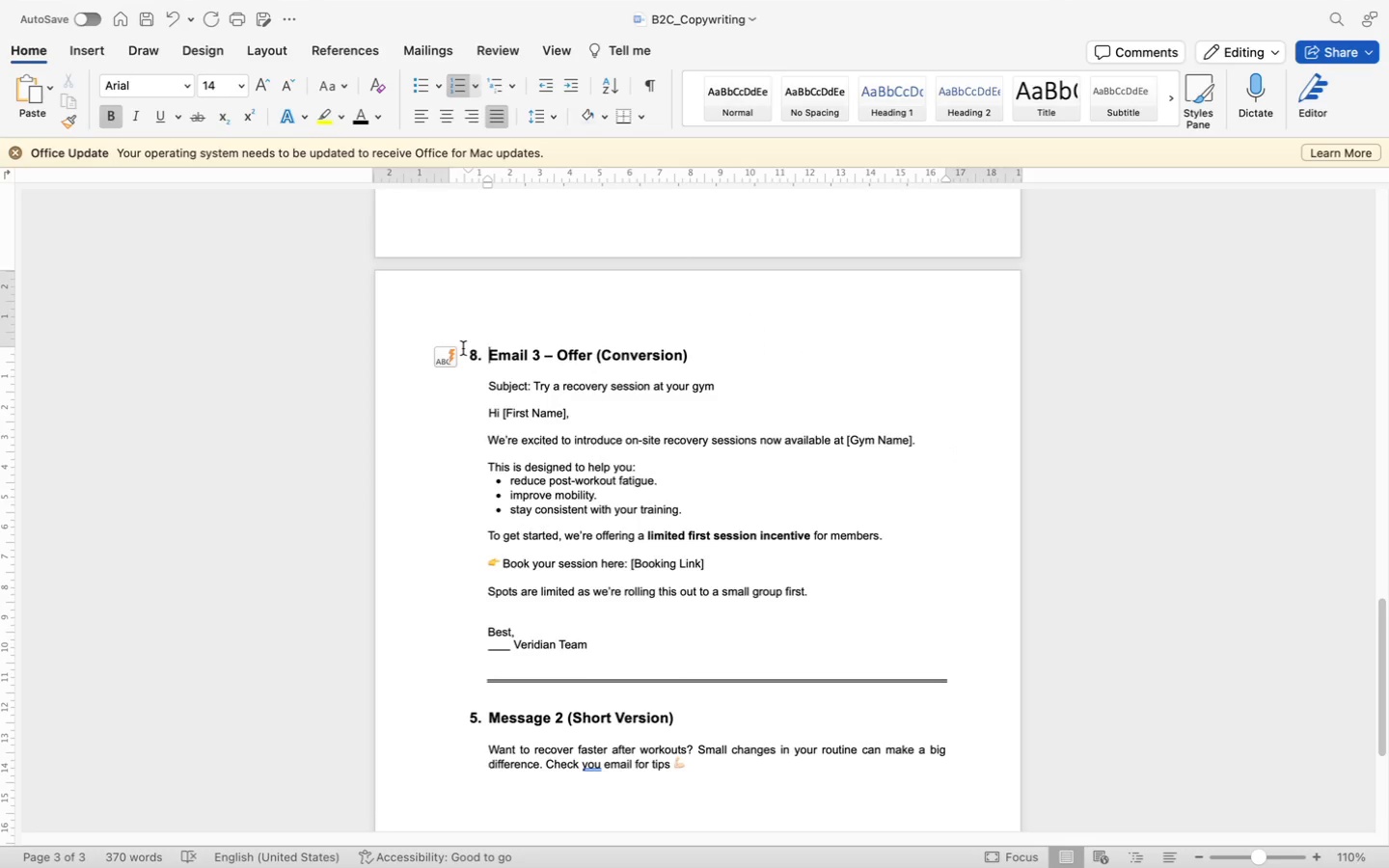 
left_click([446, 359])
 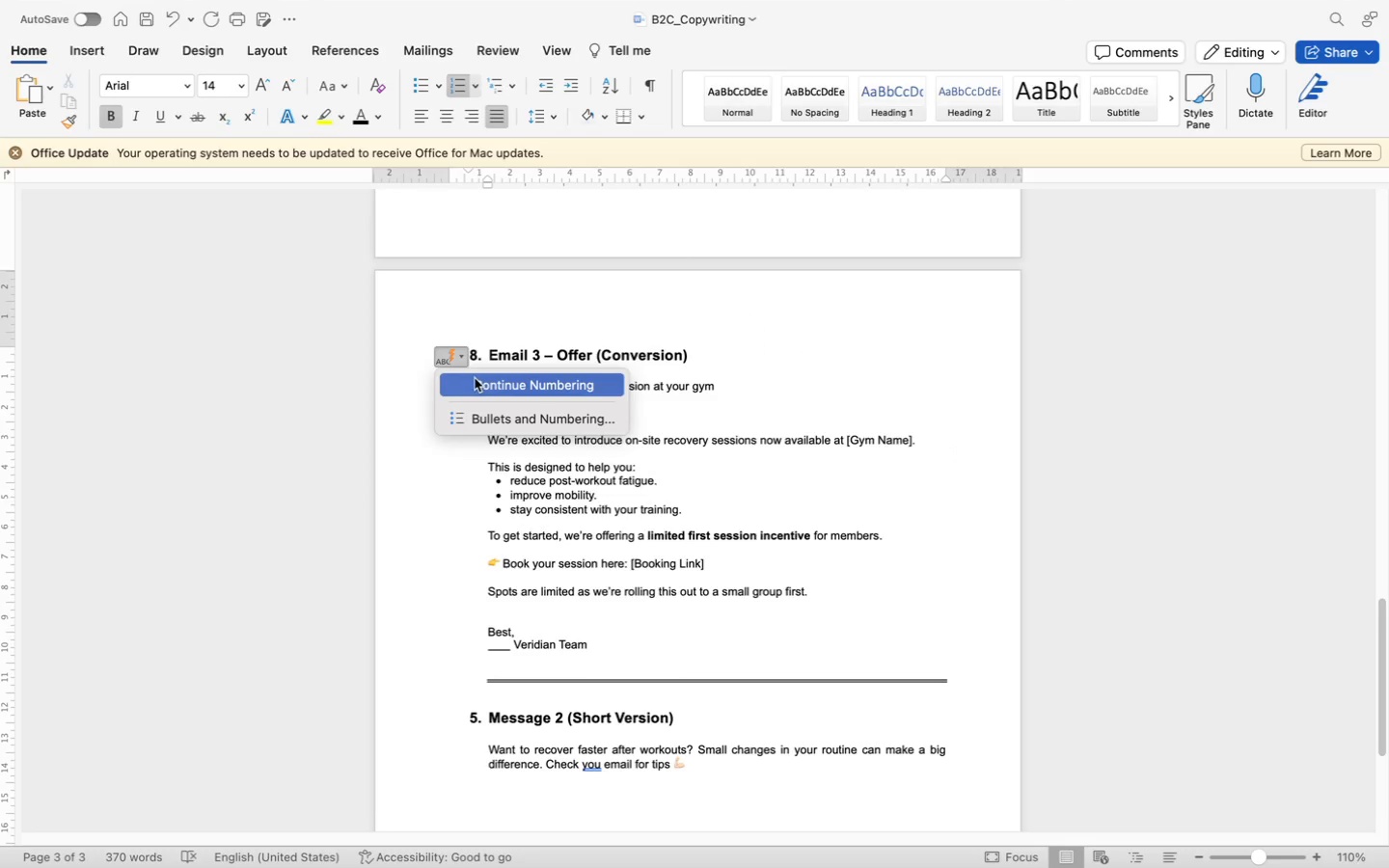 
left_click([477, 379])
 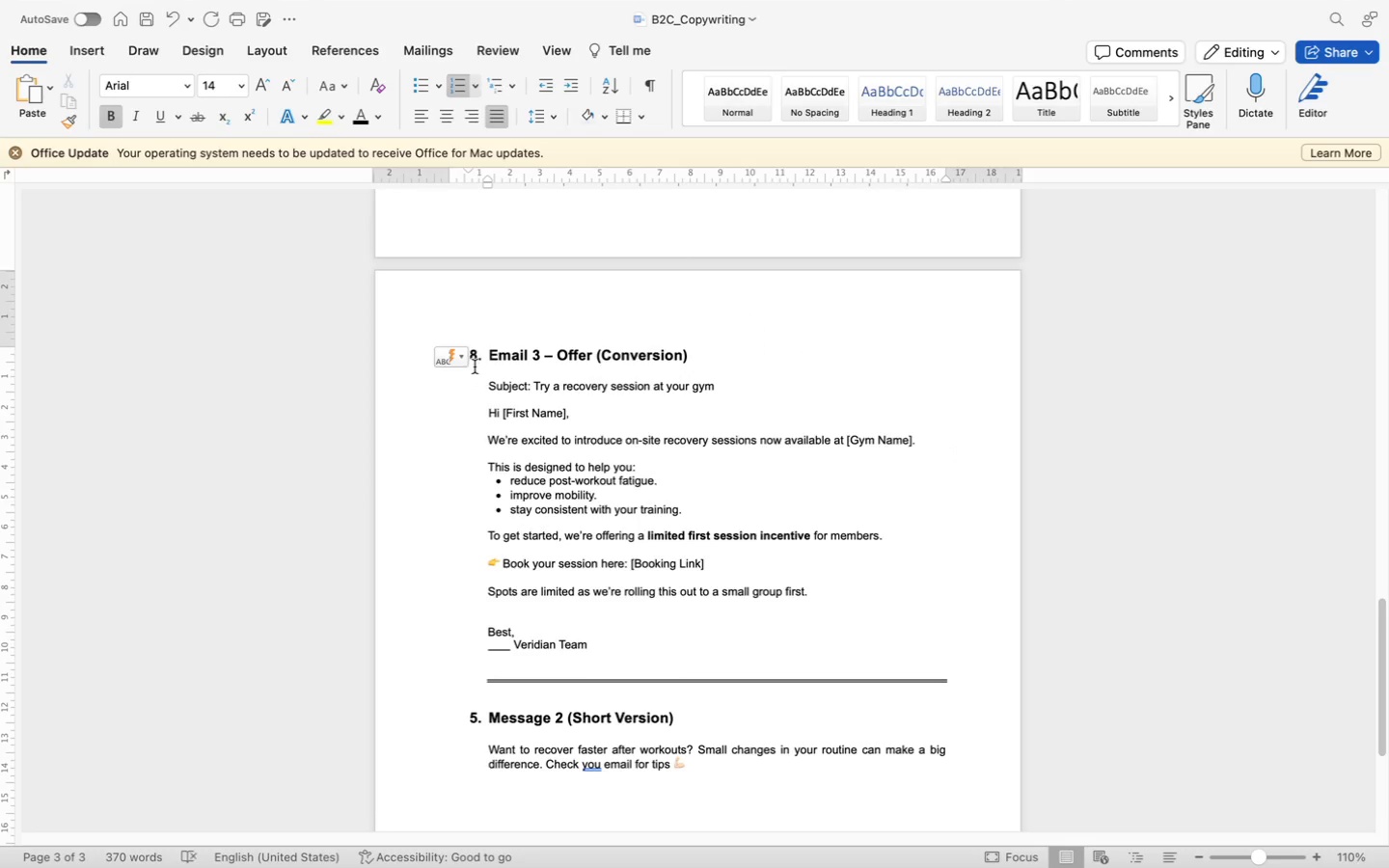 
left_click([475, 355])
 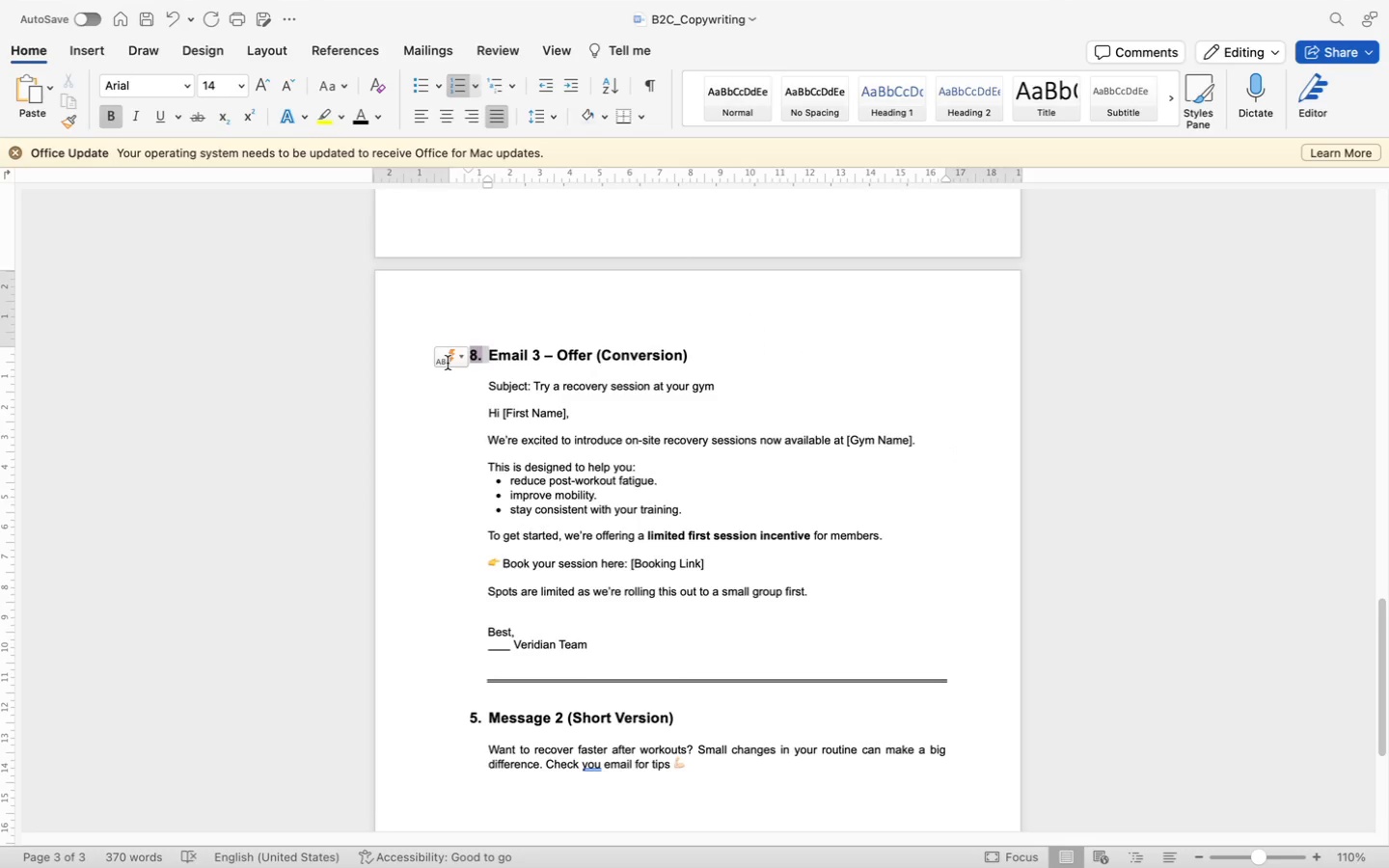 
left_click([447, 362])
 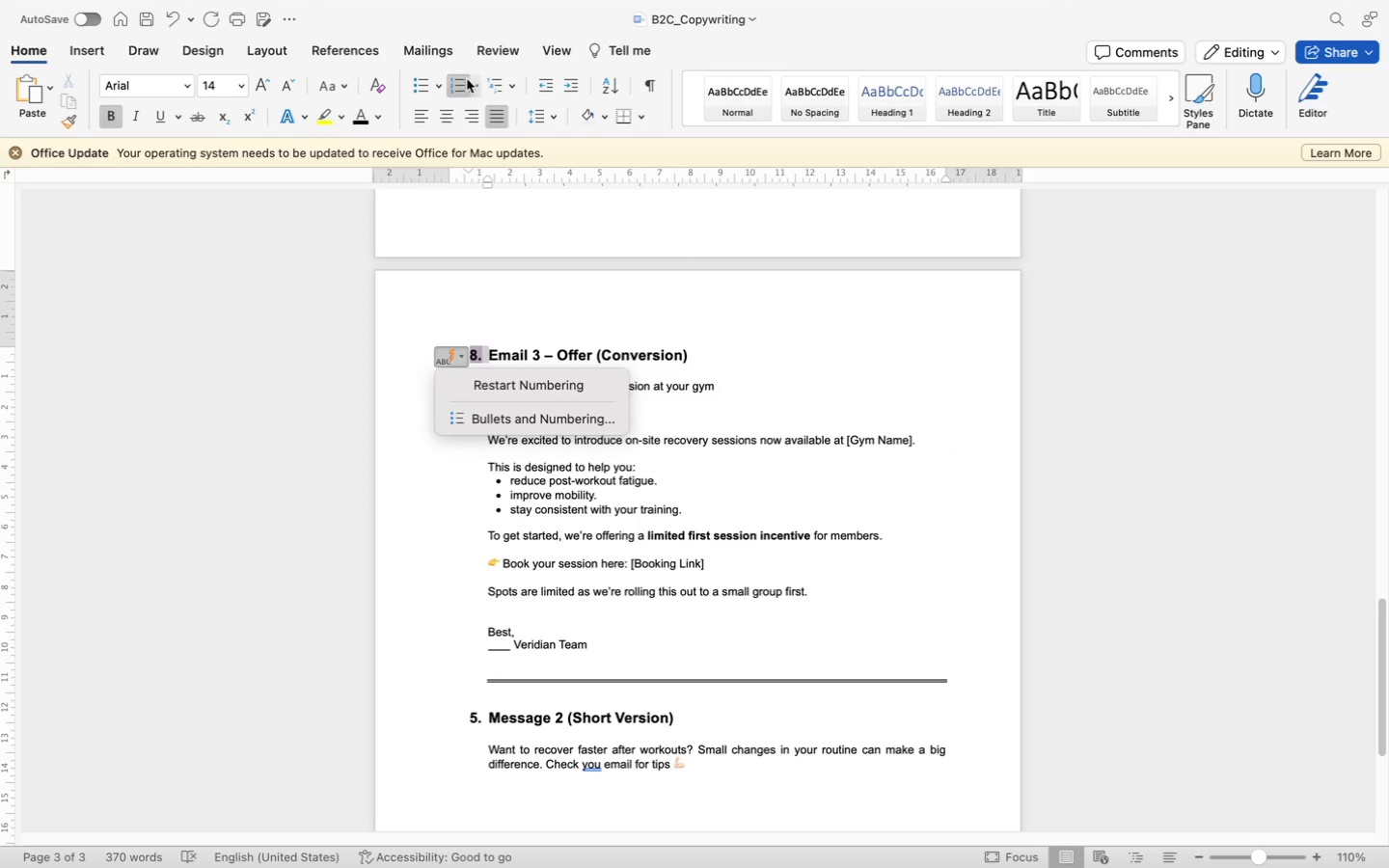 
left_click([477, 84])
 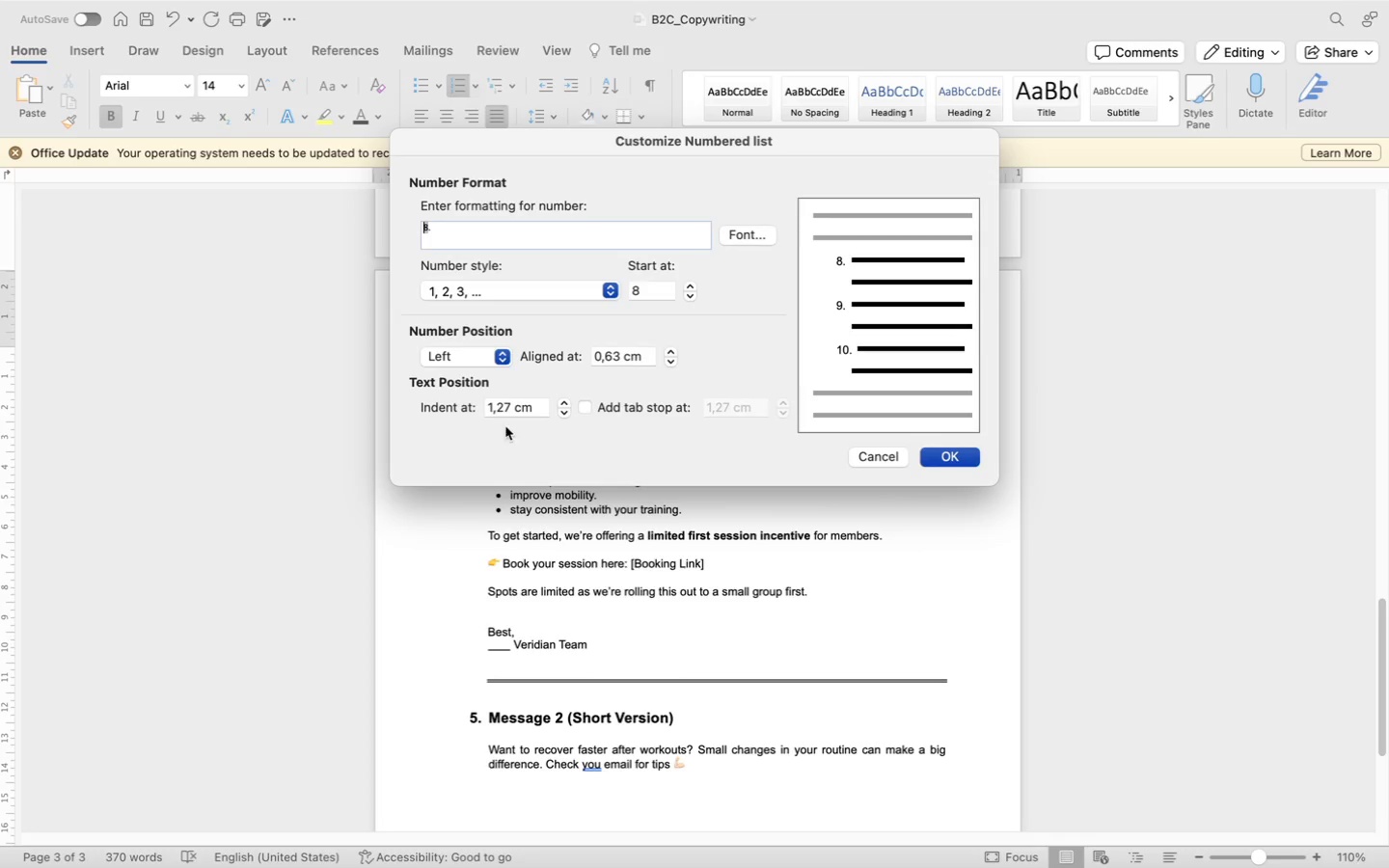 
wait(5.81)
 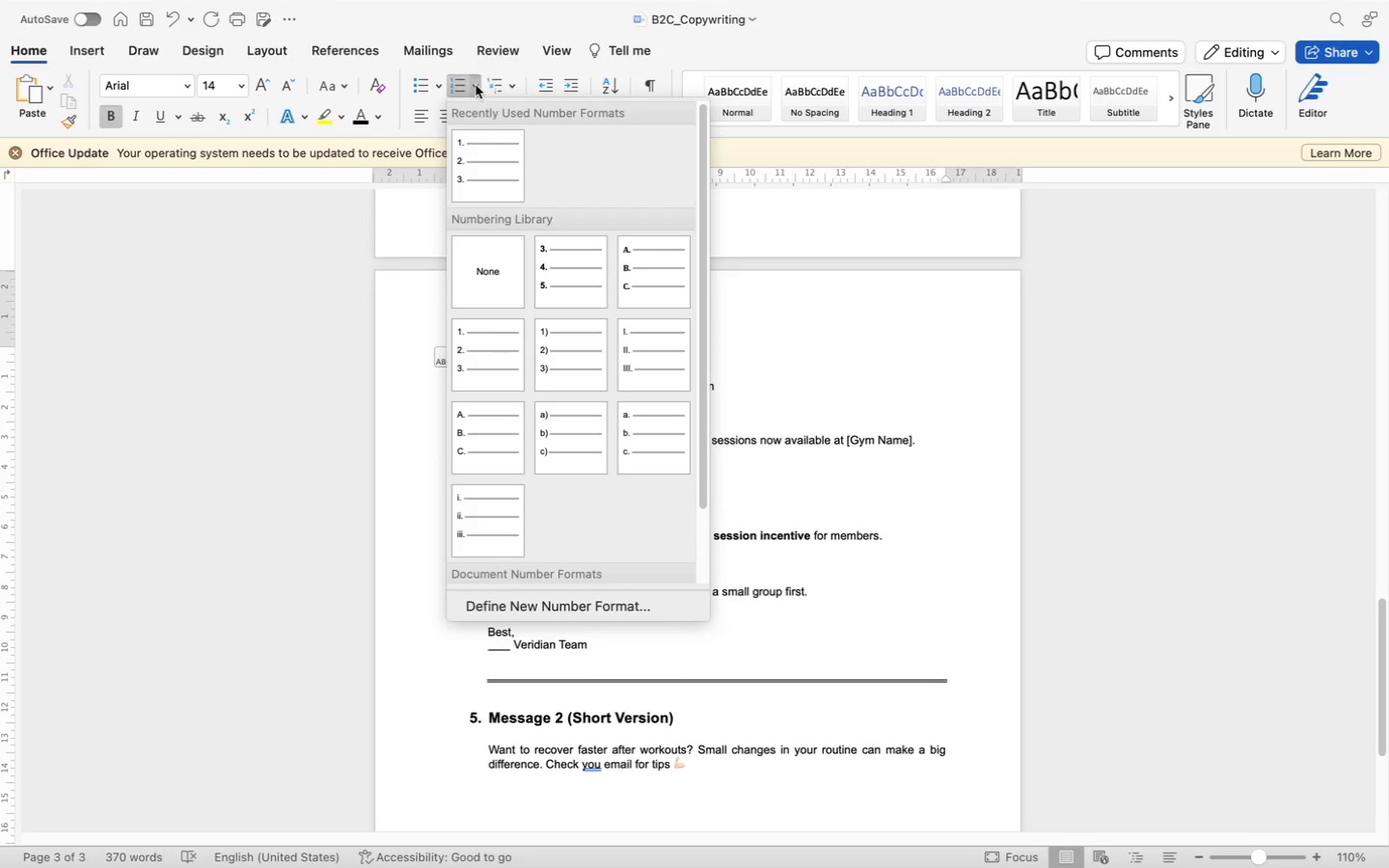 
left_click([692, 296])
 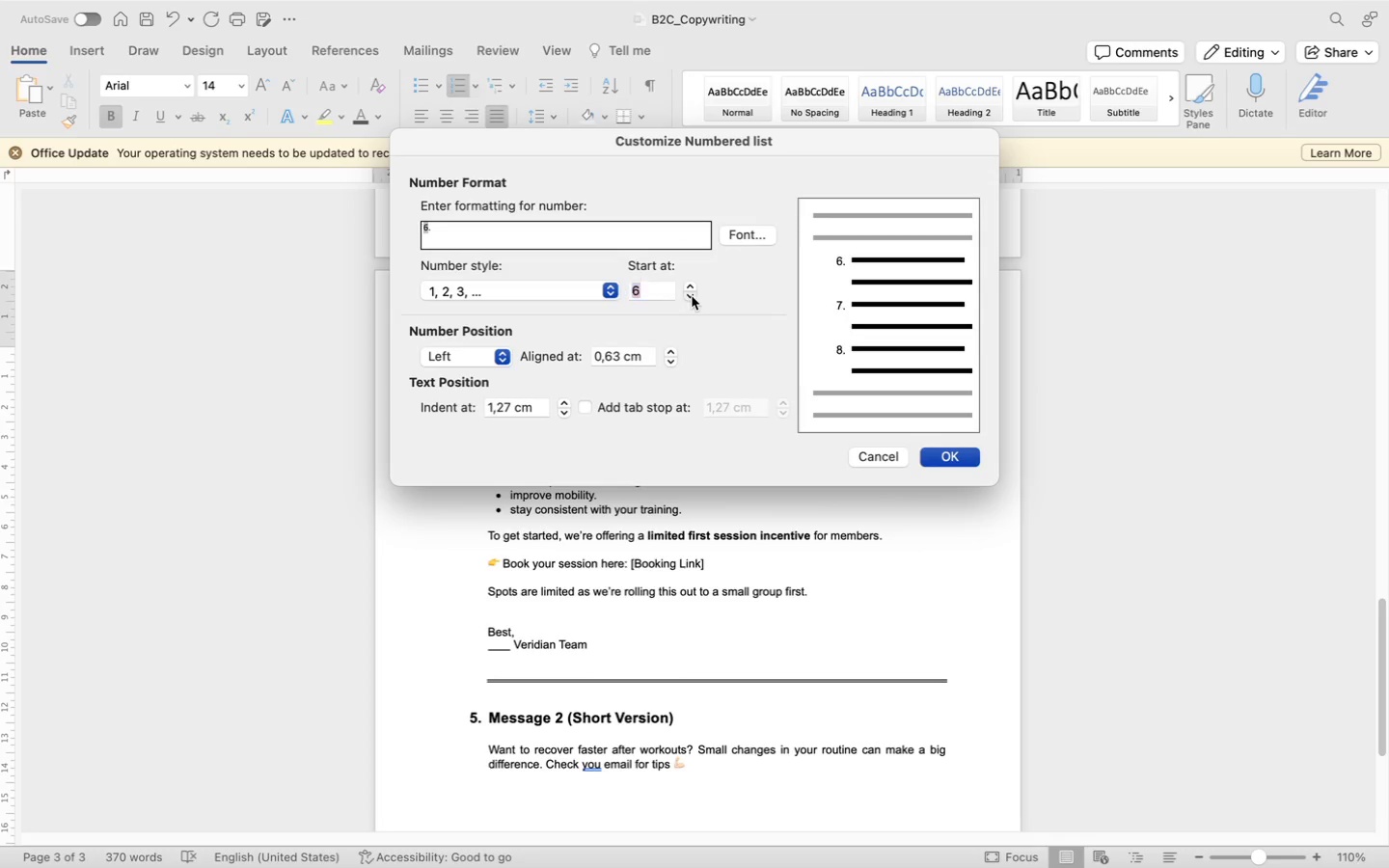 
left_click([692, 296])
 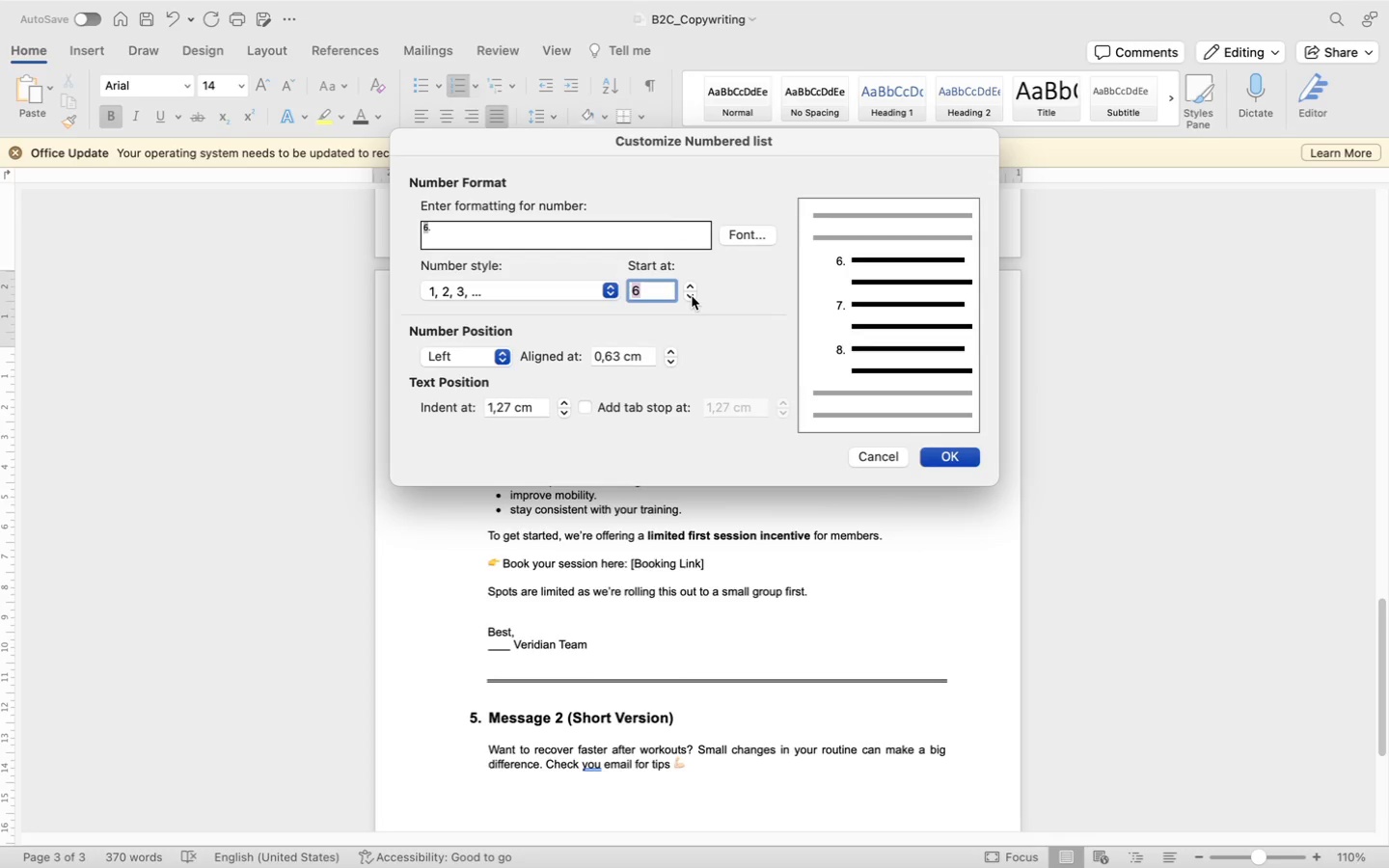 
left_click([692, 296])
 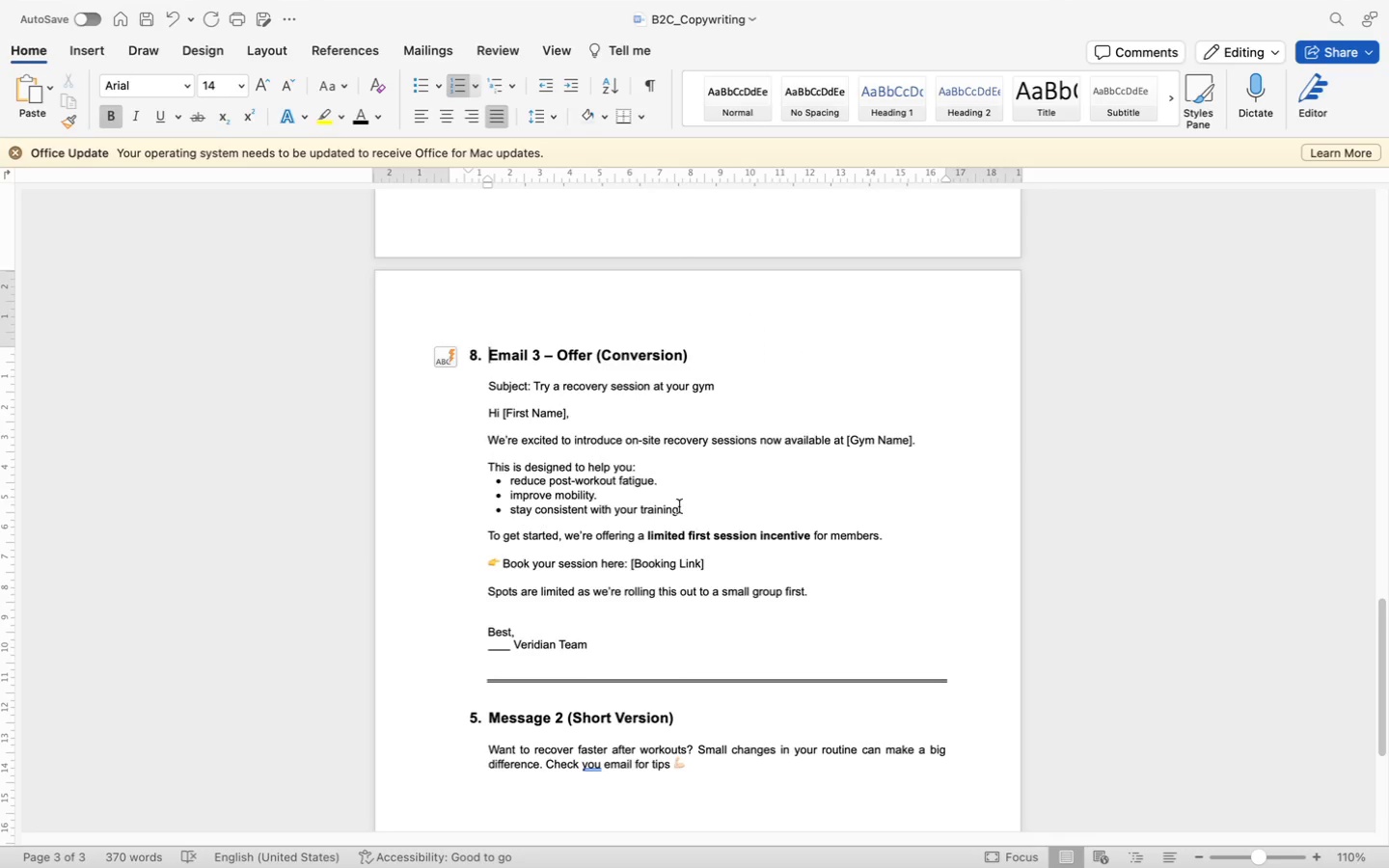 
wait(5.29)
 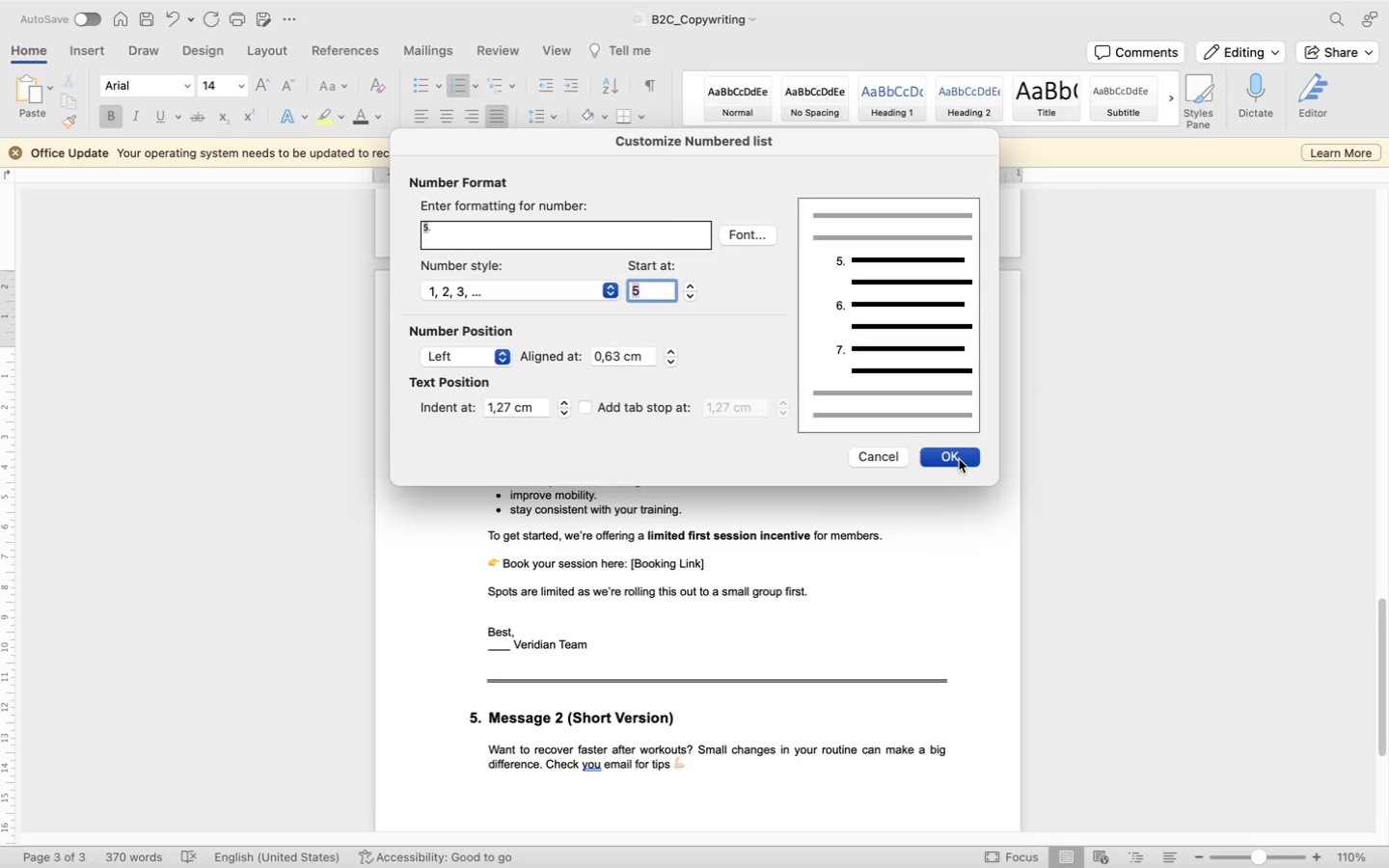 
key(Backspace)
 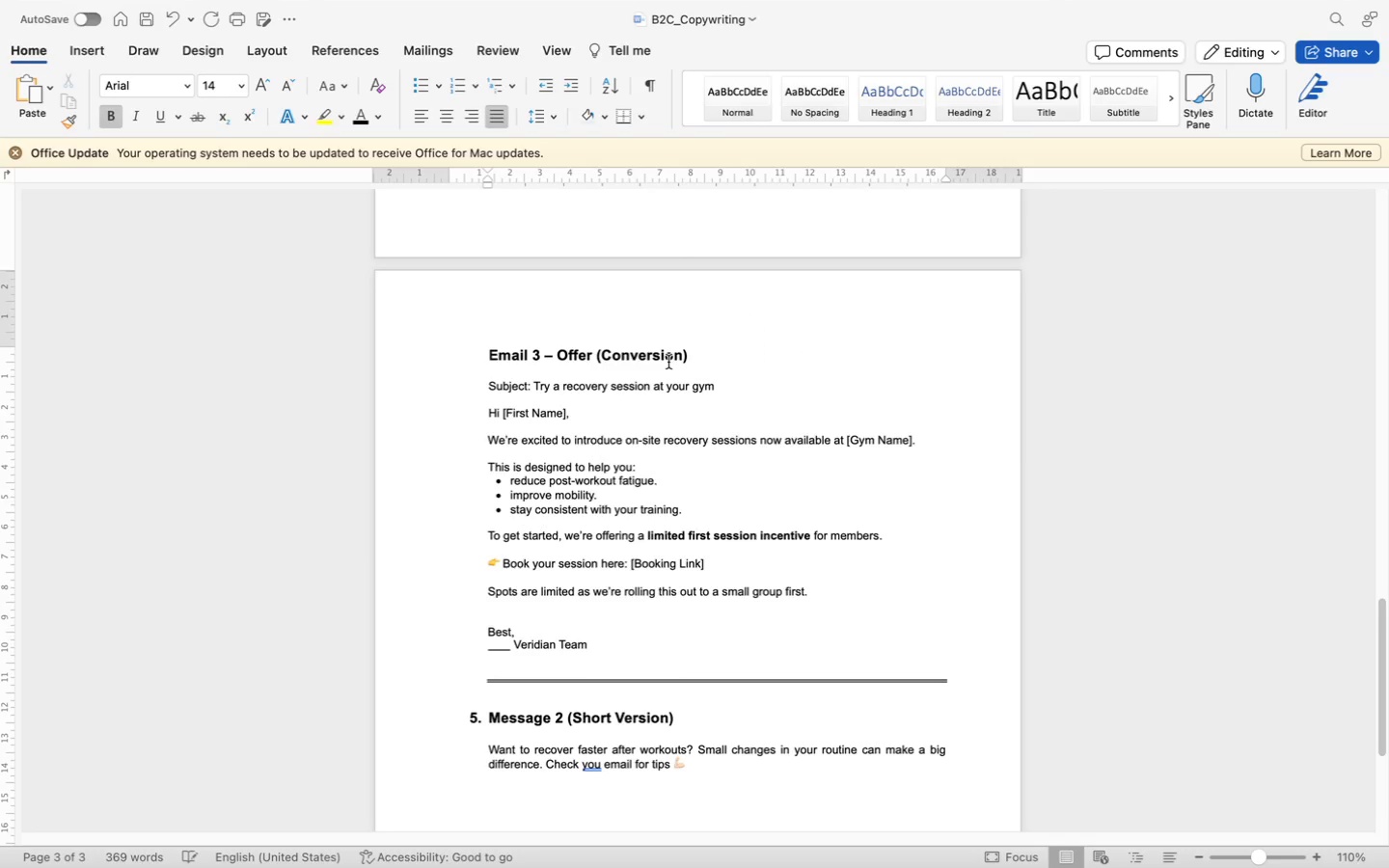 
scroll: coordinate [667, 362], scroll_direction: up, amount: 48.0
 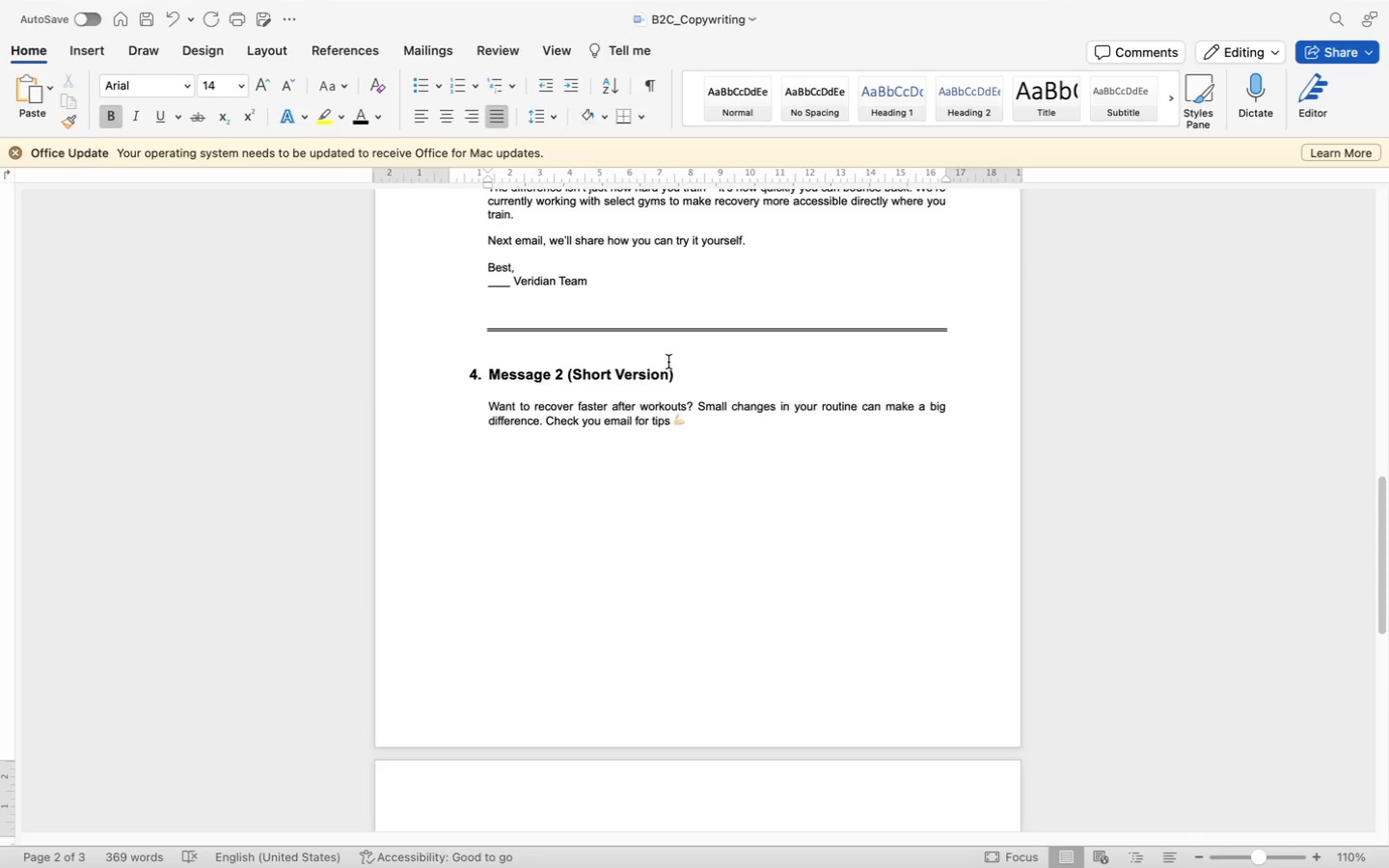 
scroll: coordinate [654, 460], scroll_direction: down, amount: 19.0
 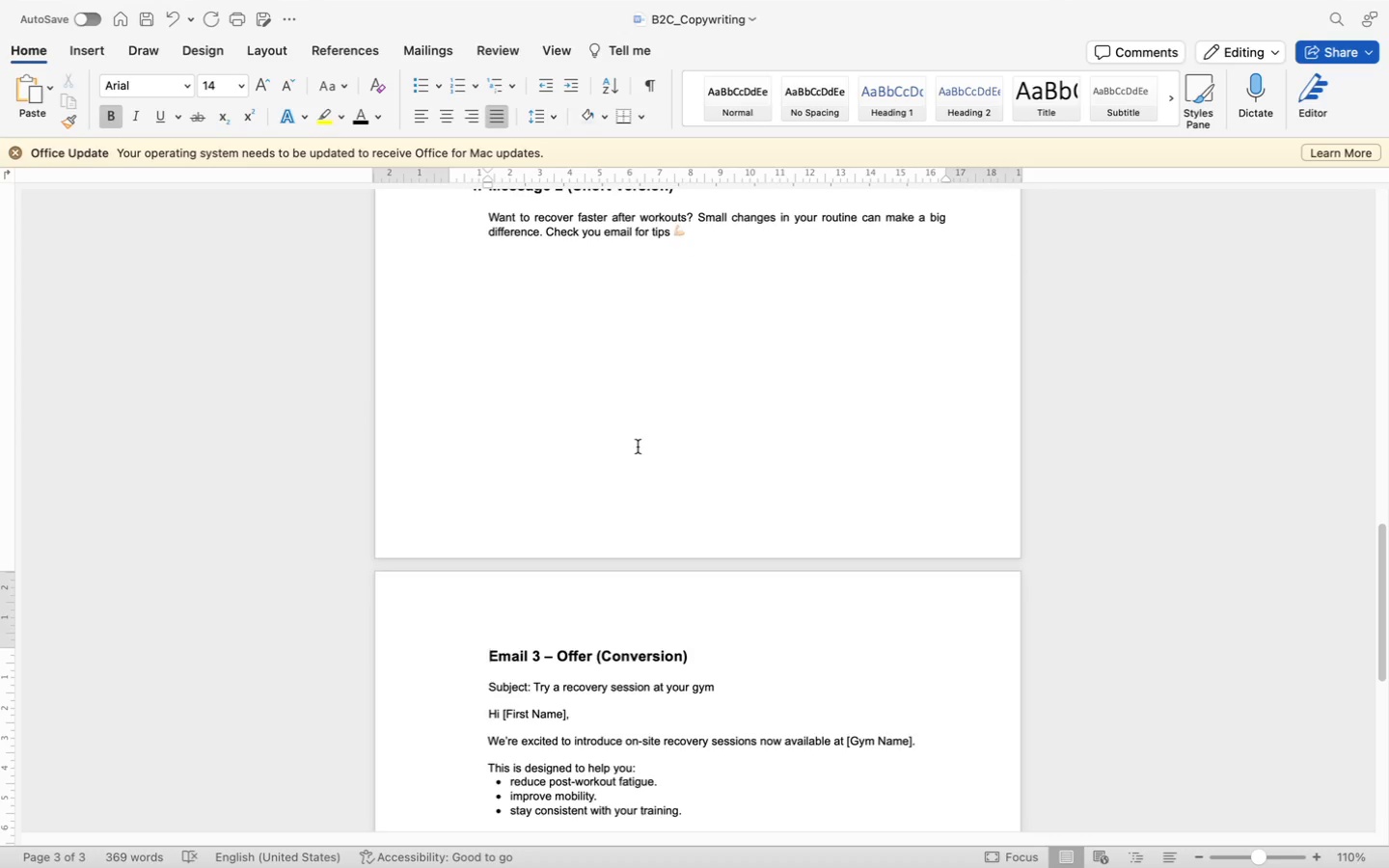 
key(5)
 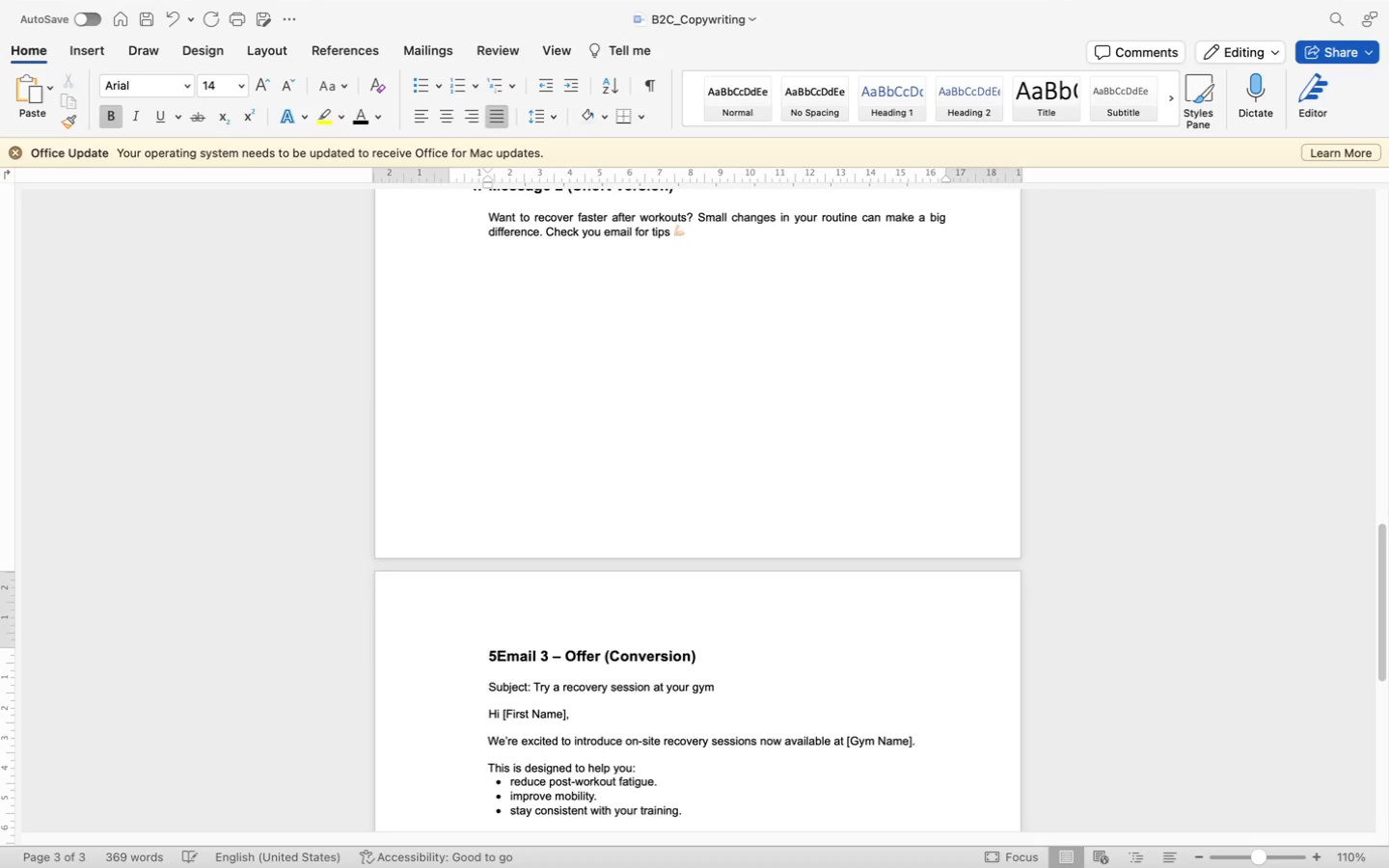 
key(Period)
 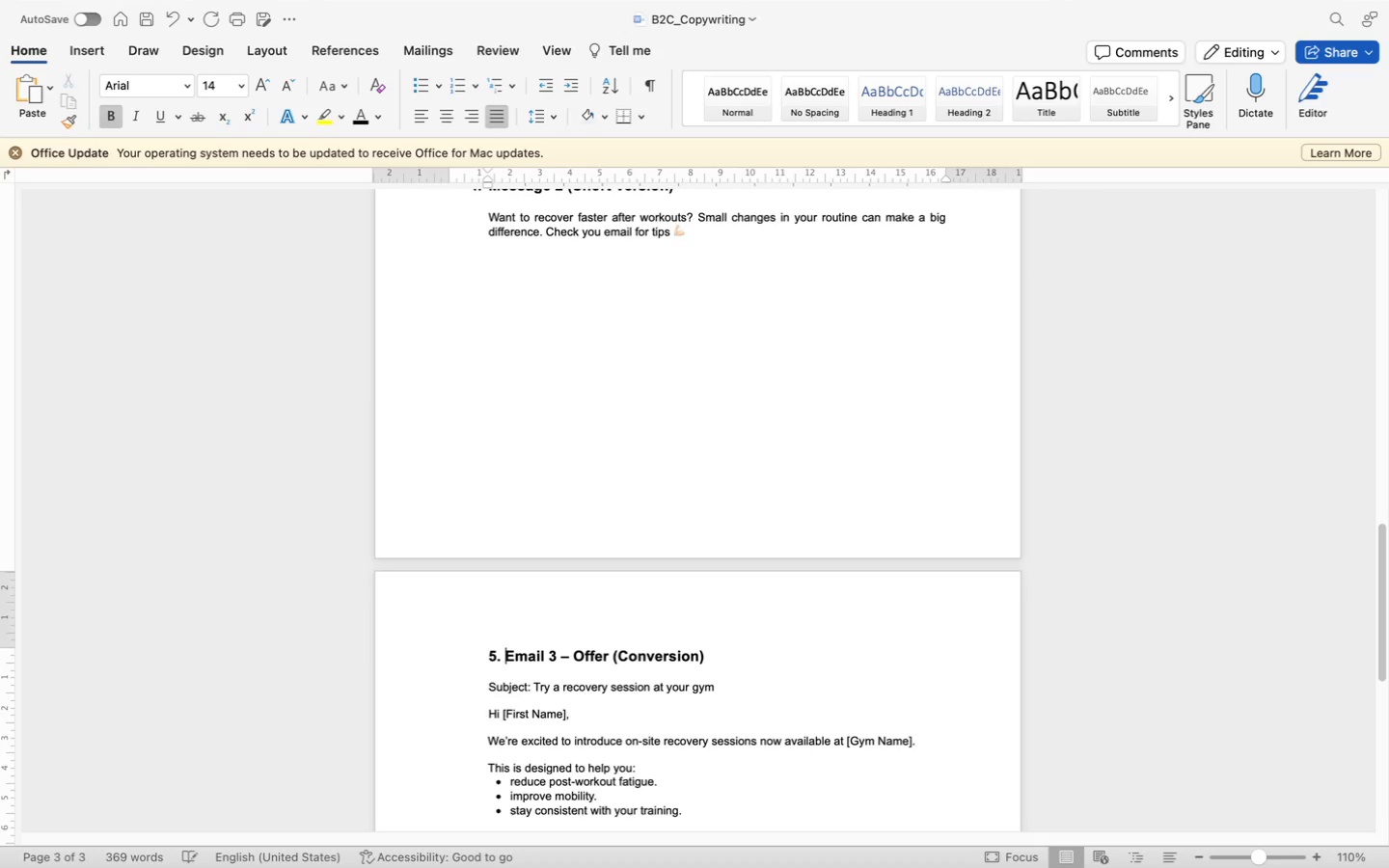 
key(Space)
 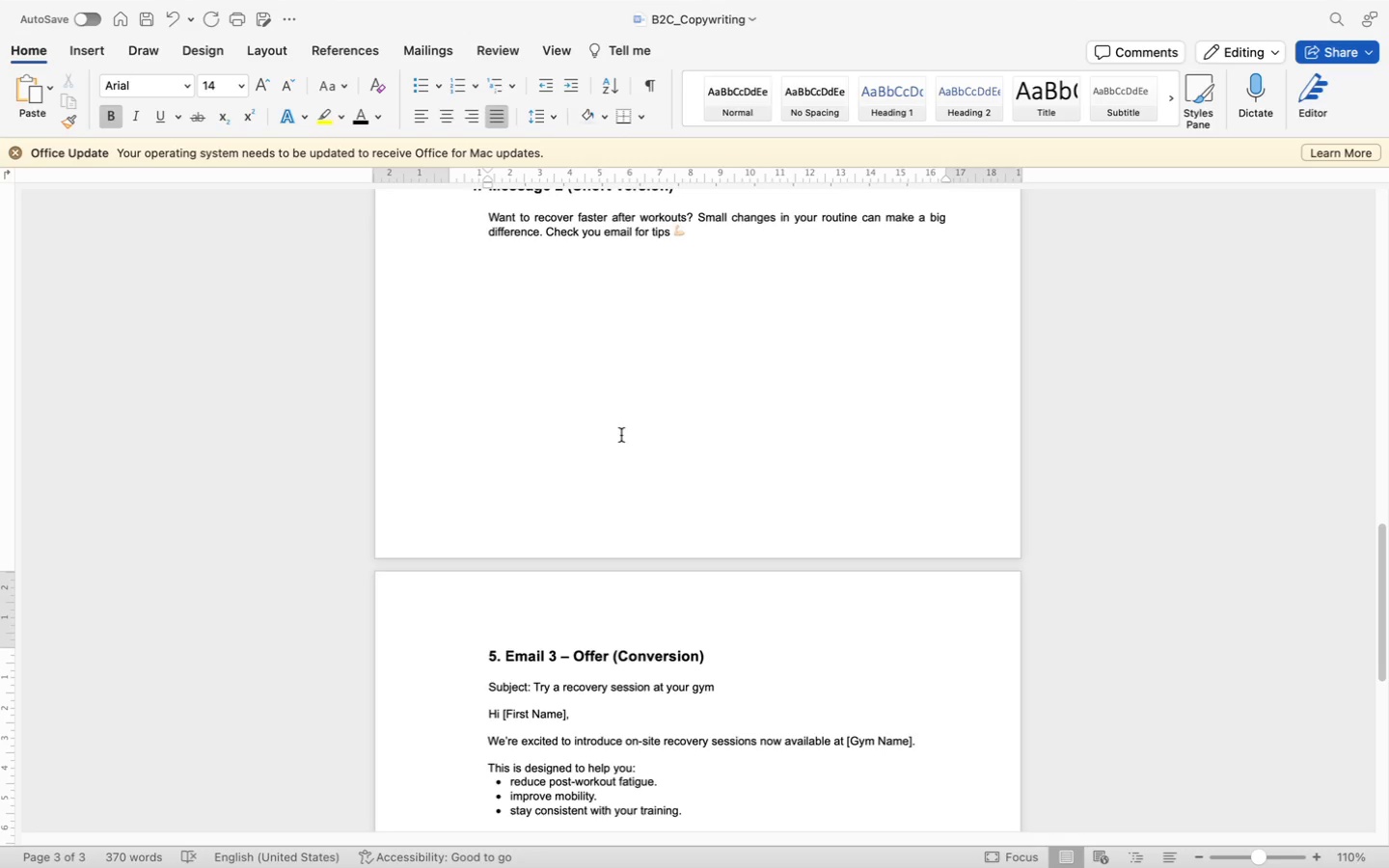 
key(Backspace)
 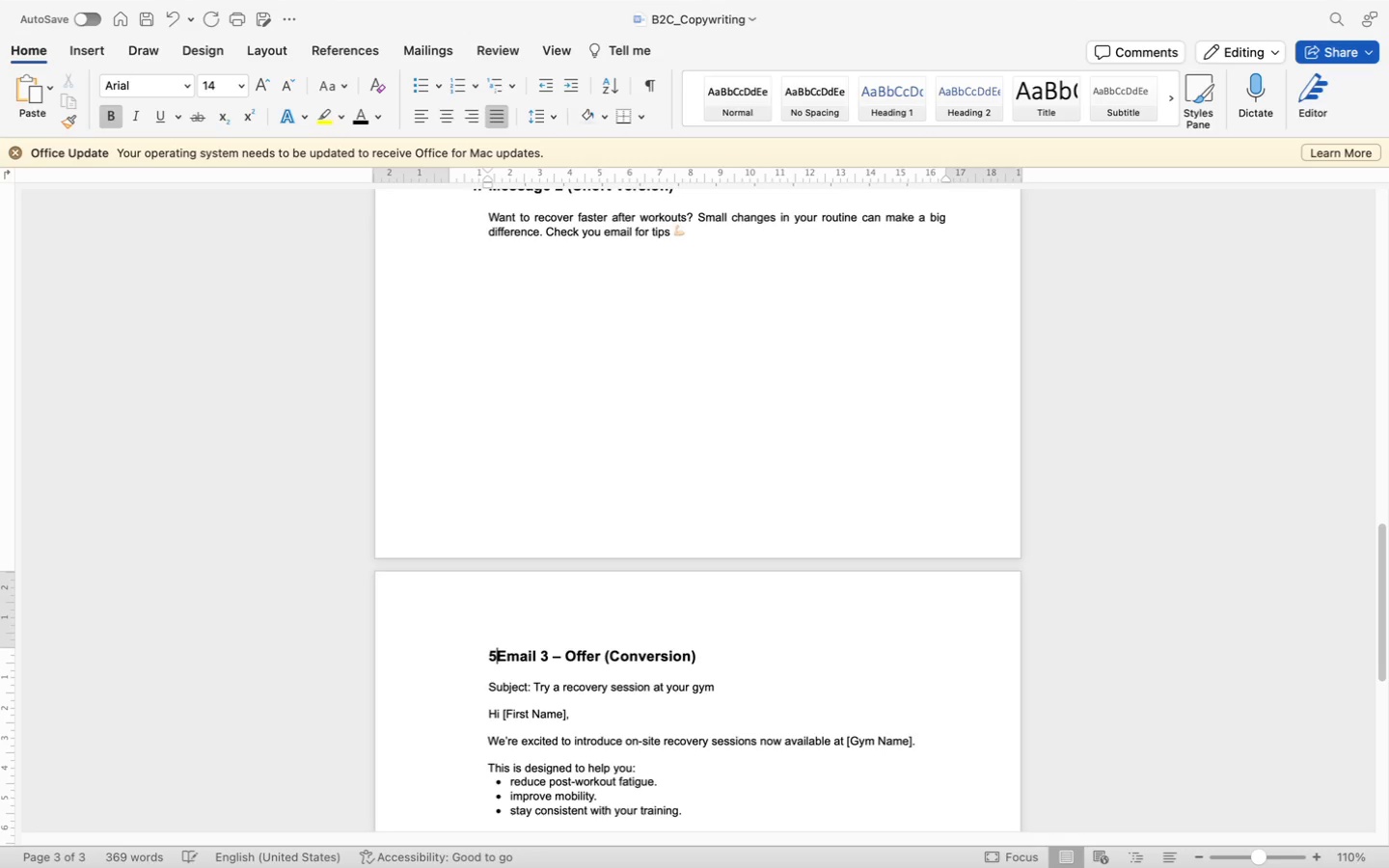 
key(Backspace)
 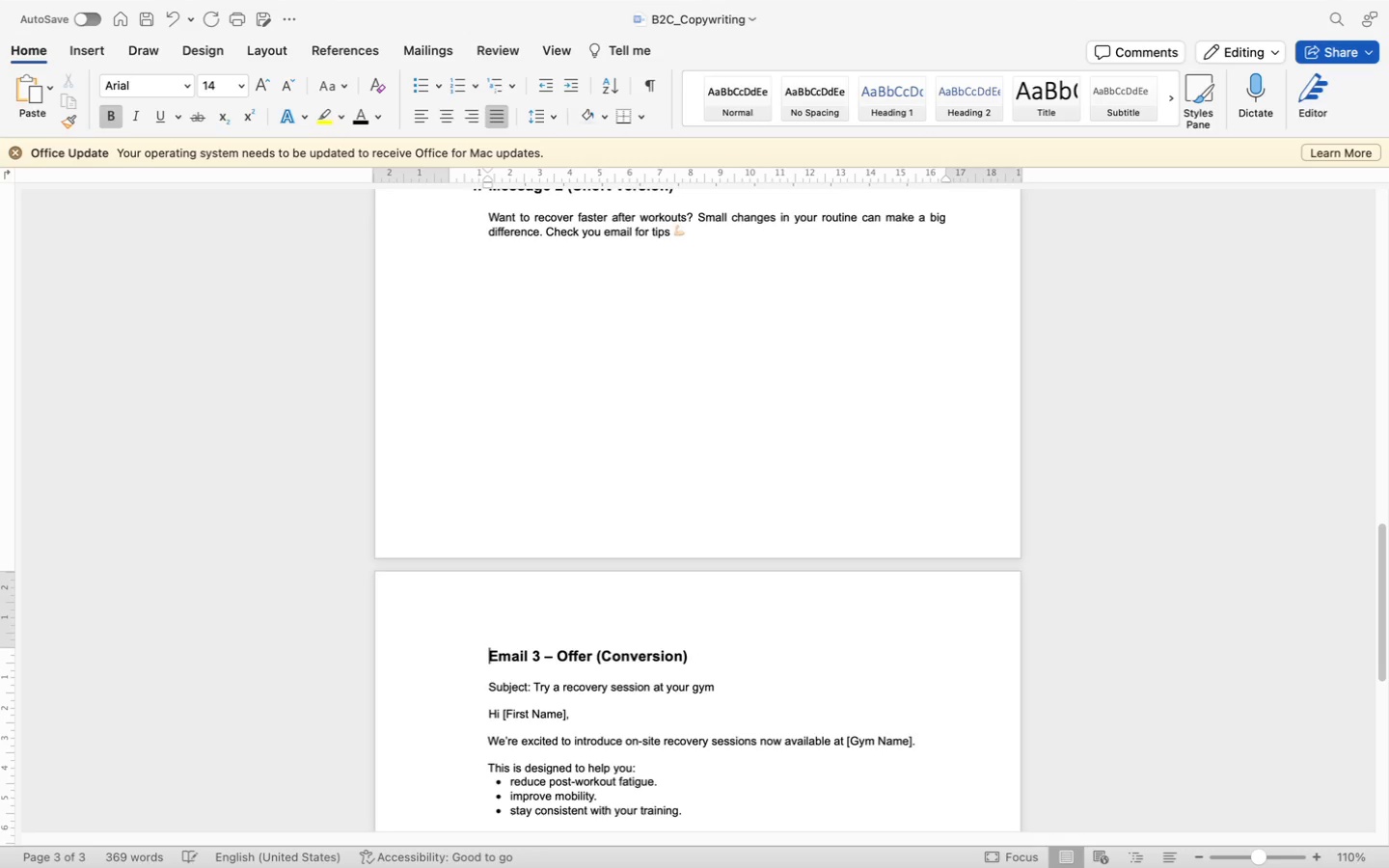 
key(Backspace)
 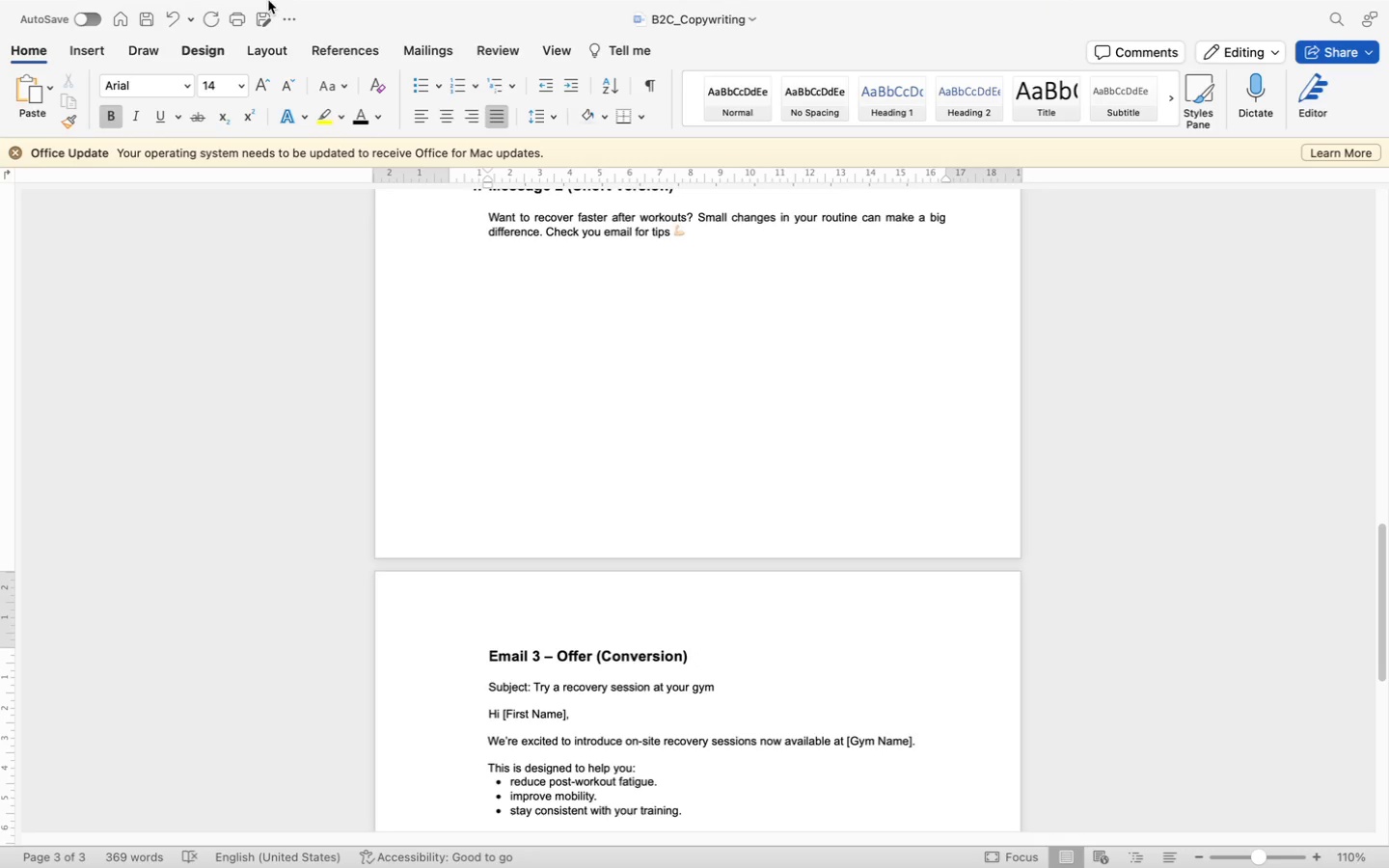 
left_click([91, 49])
 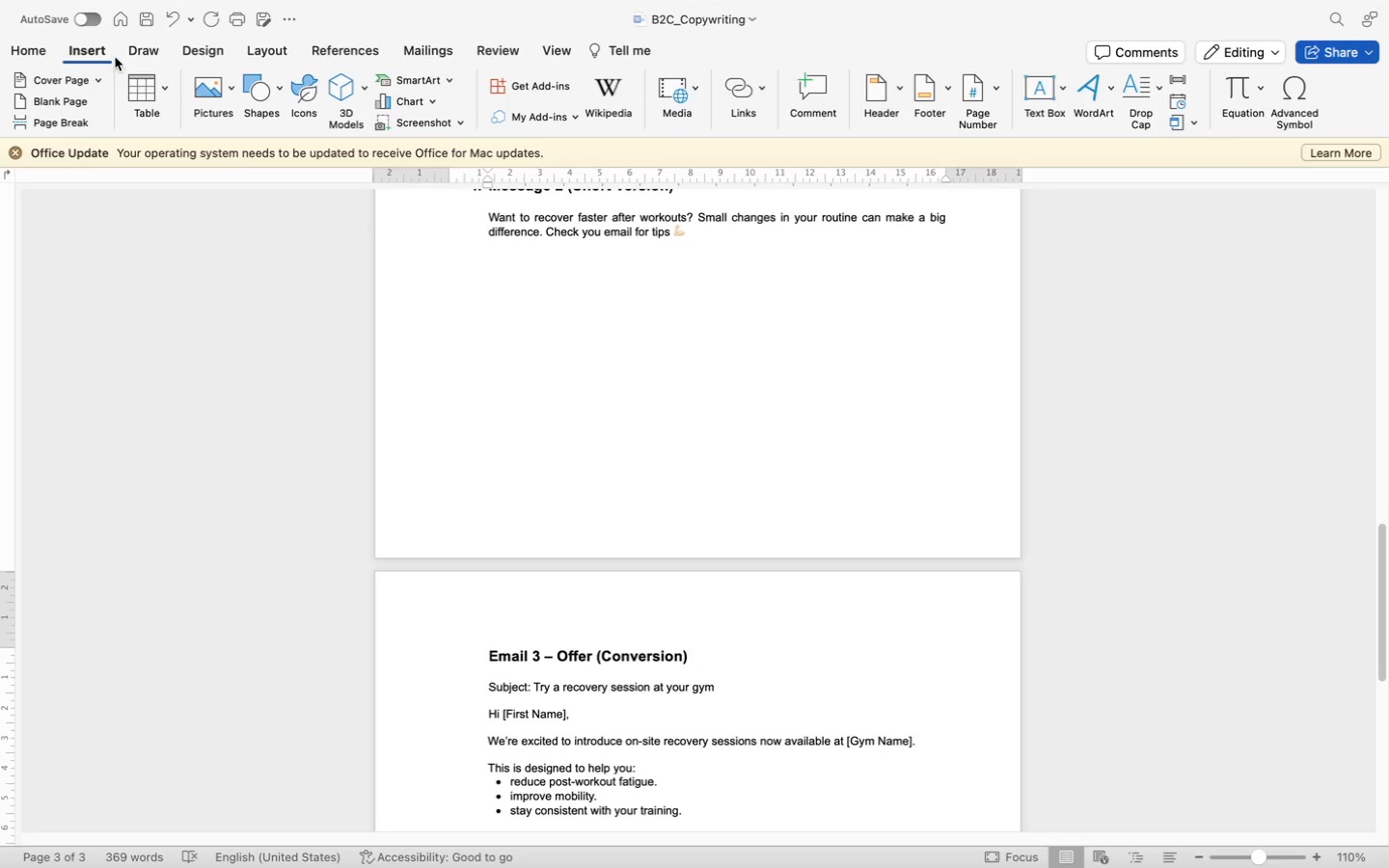 
left_click([44, 51])
 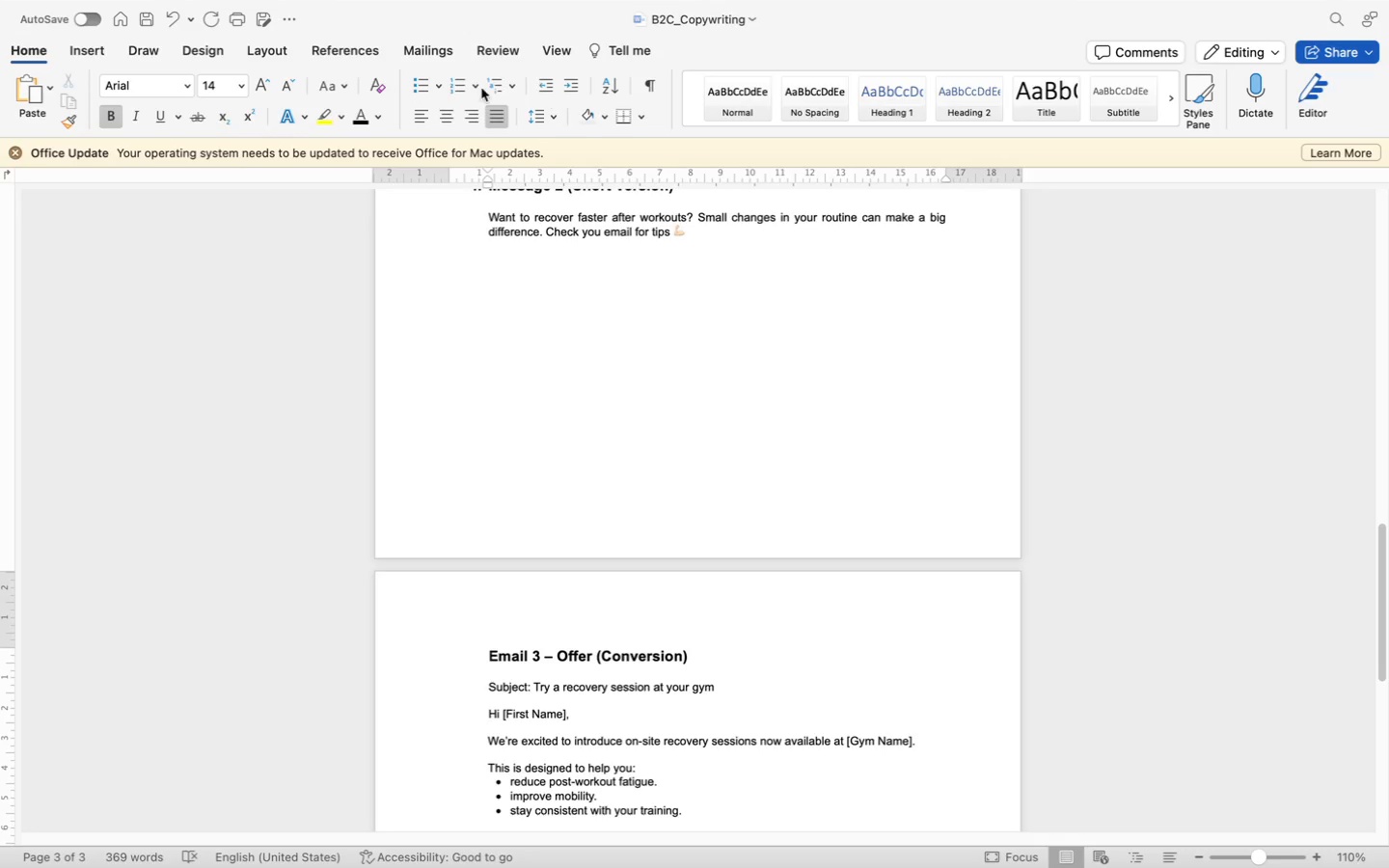 
left_click([477, 88])
 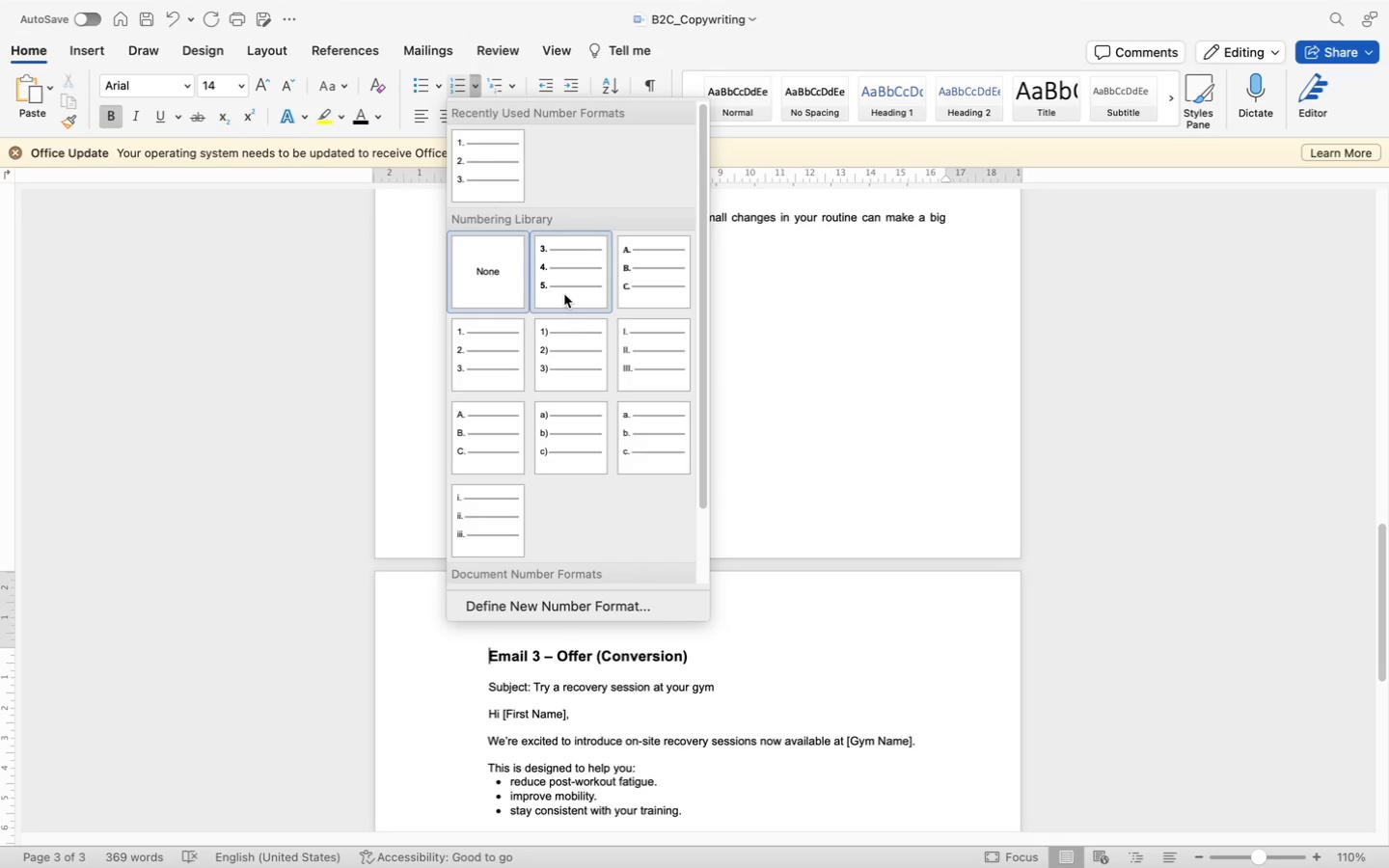 
left_click([564, 294])
 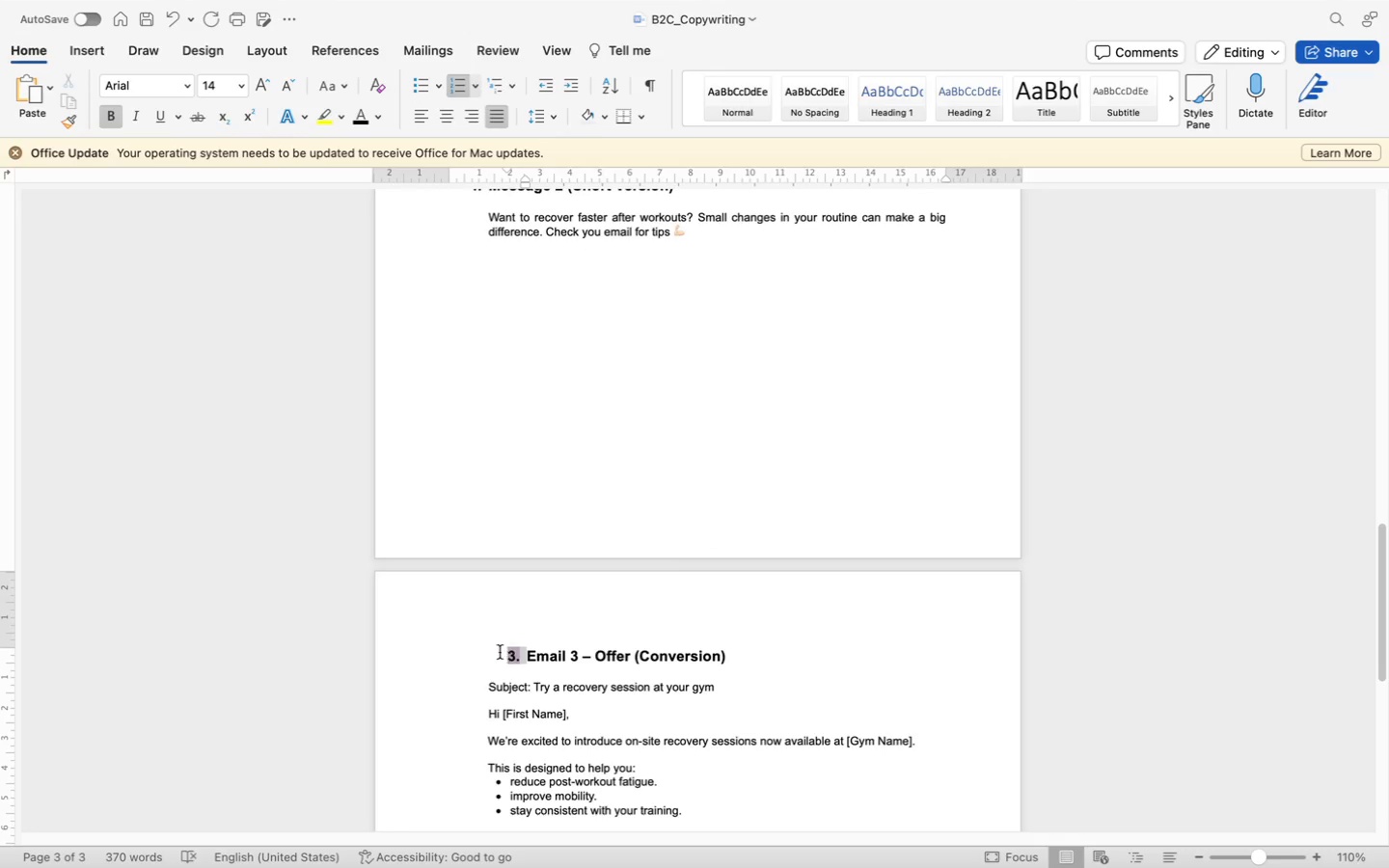 
left_click([475, 86])
 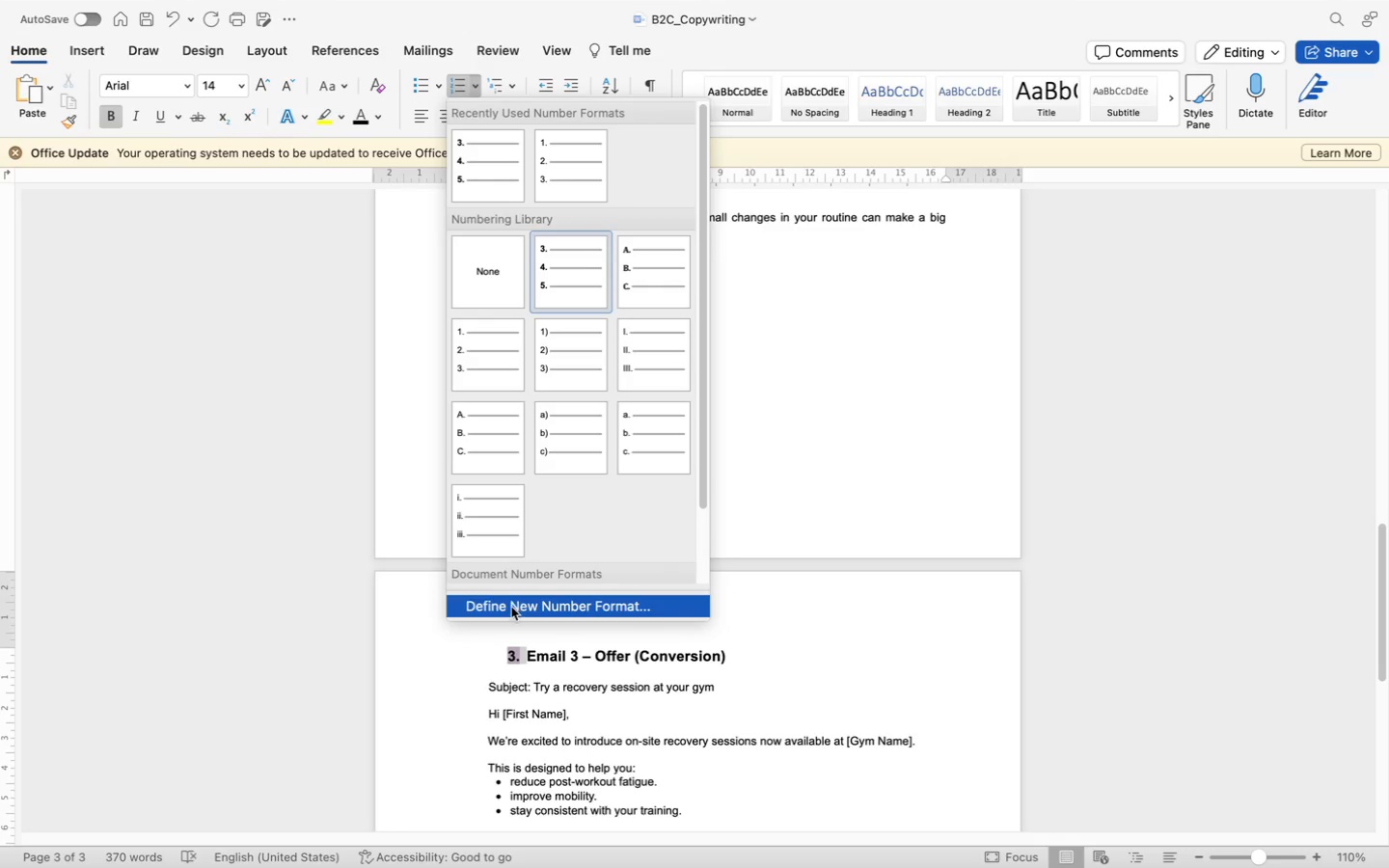 
left_click([509, 611])
 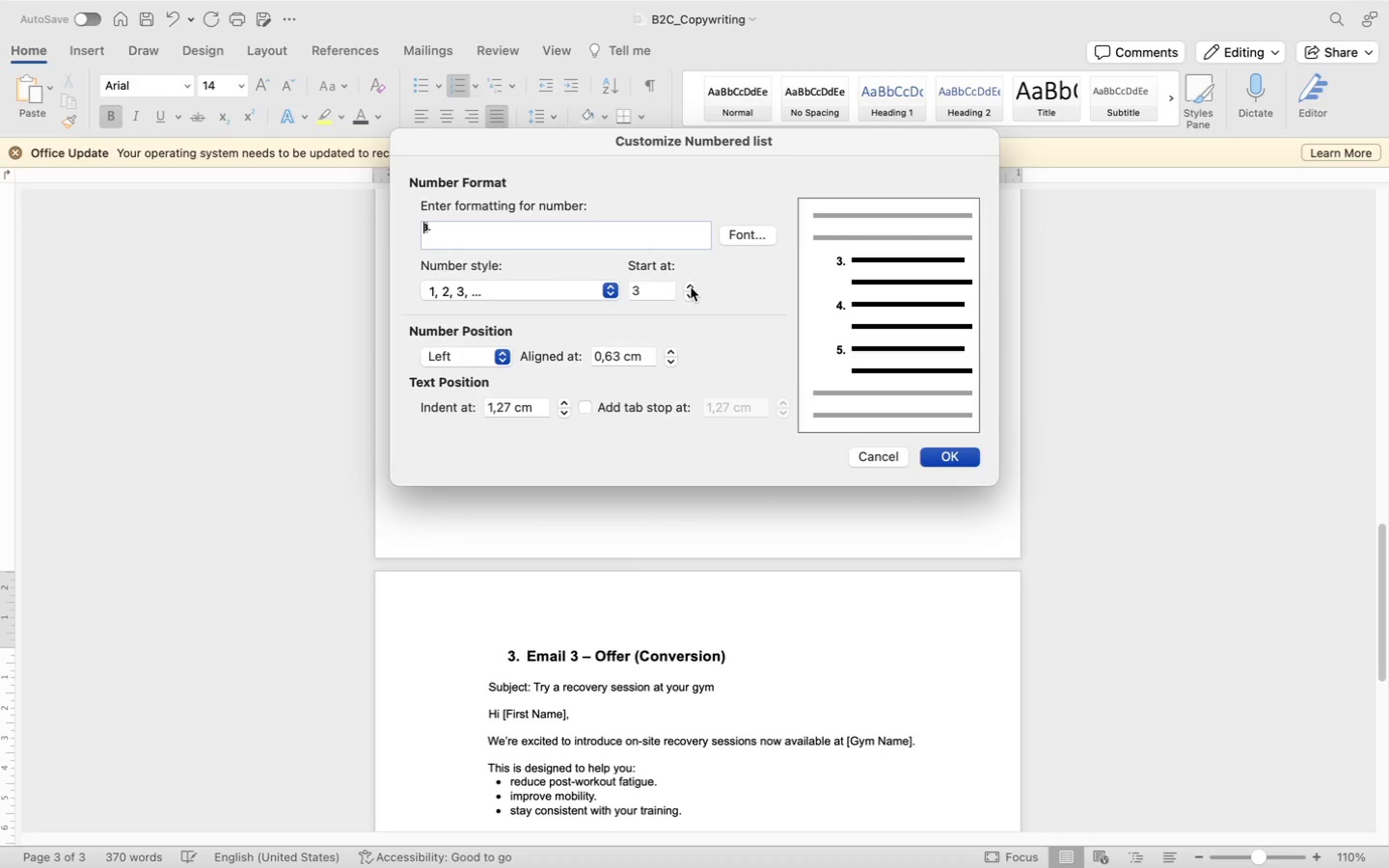 
left_click([687, 286])
 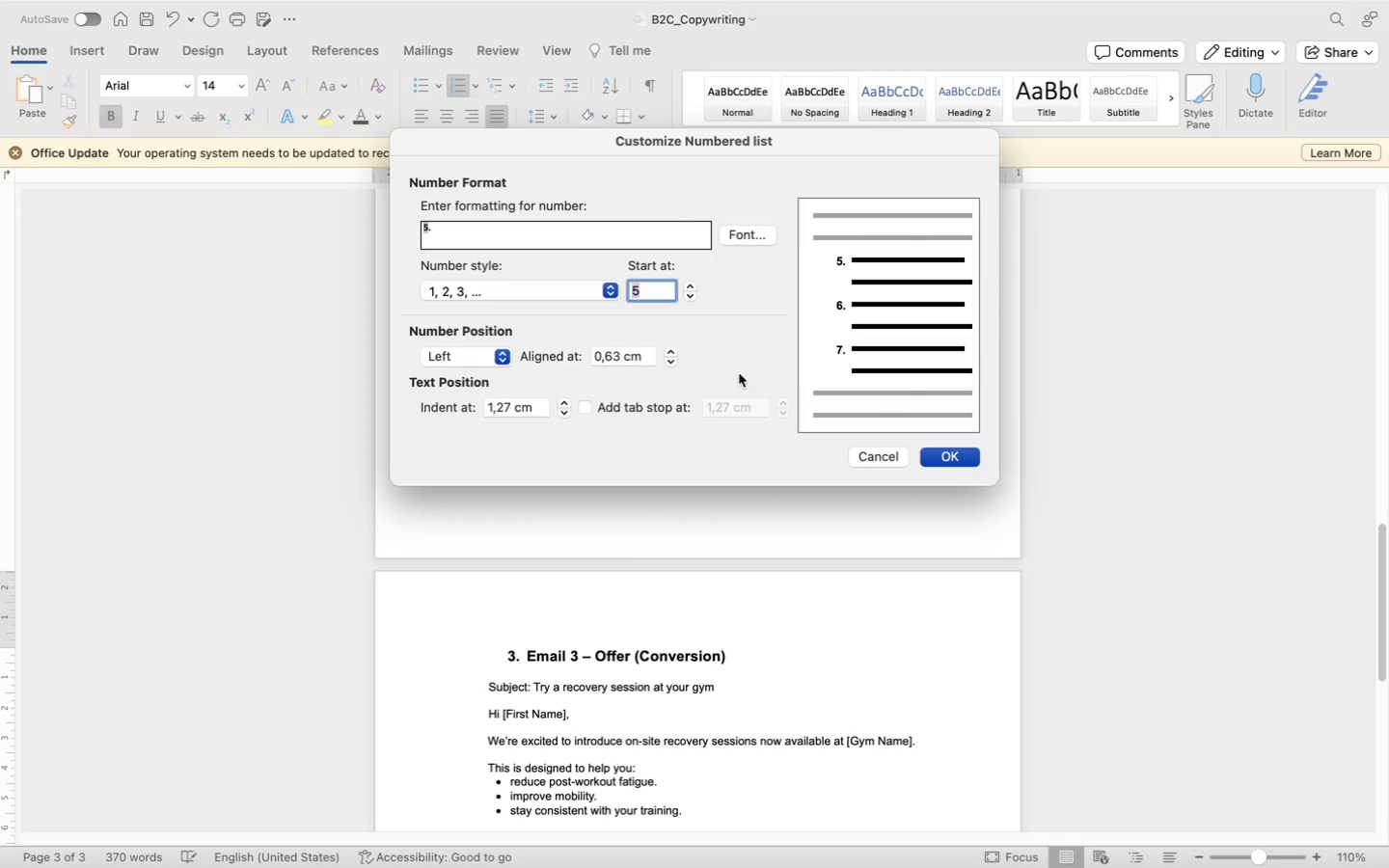 
left_click([945, 456])
 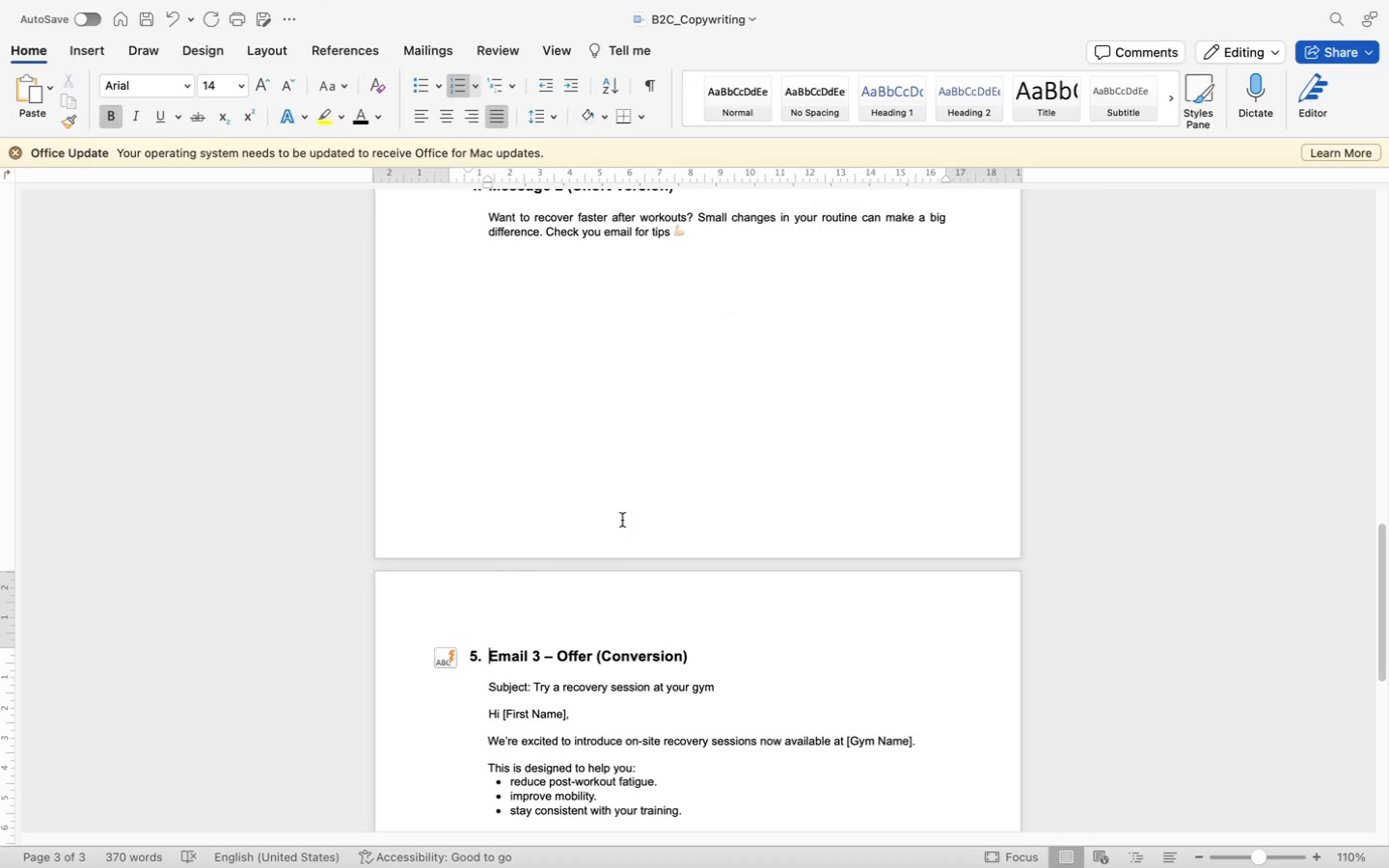 
scroll: coordinate [607, 513], scroll_direction: down, amount: 9.0
 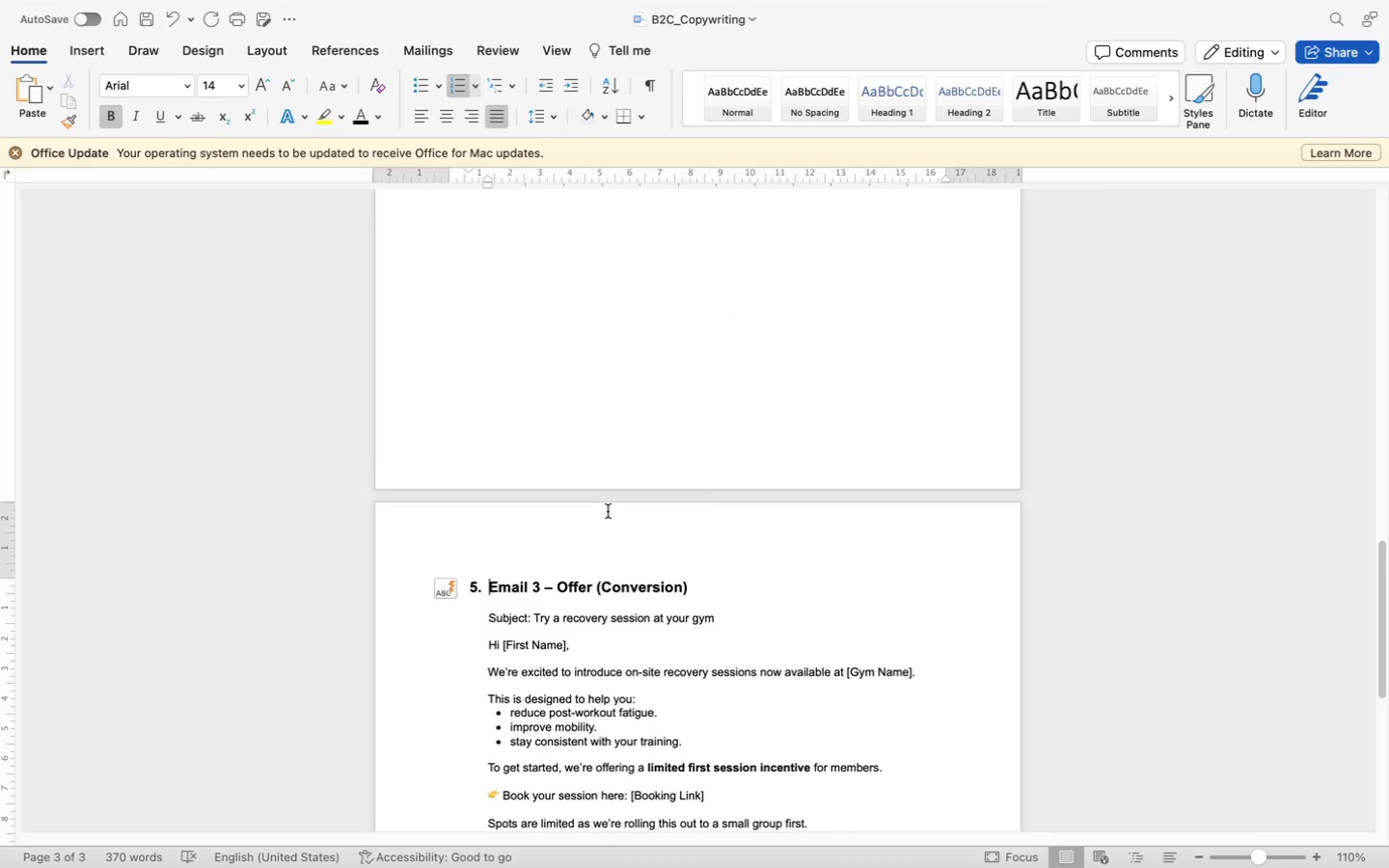 
scroll: coordinate [608, 511], scroll_direction: up, amount: 9.0
 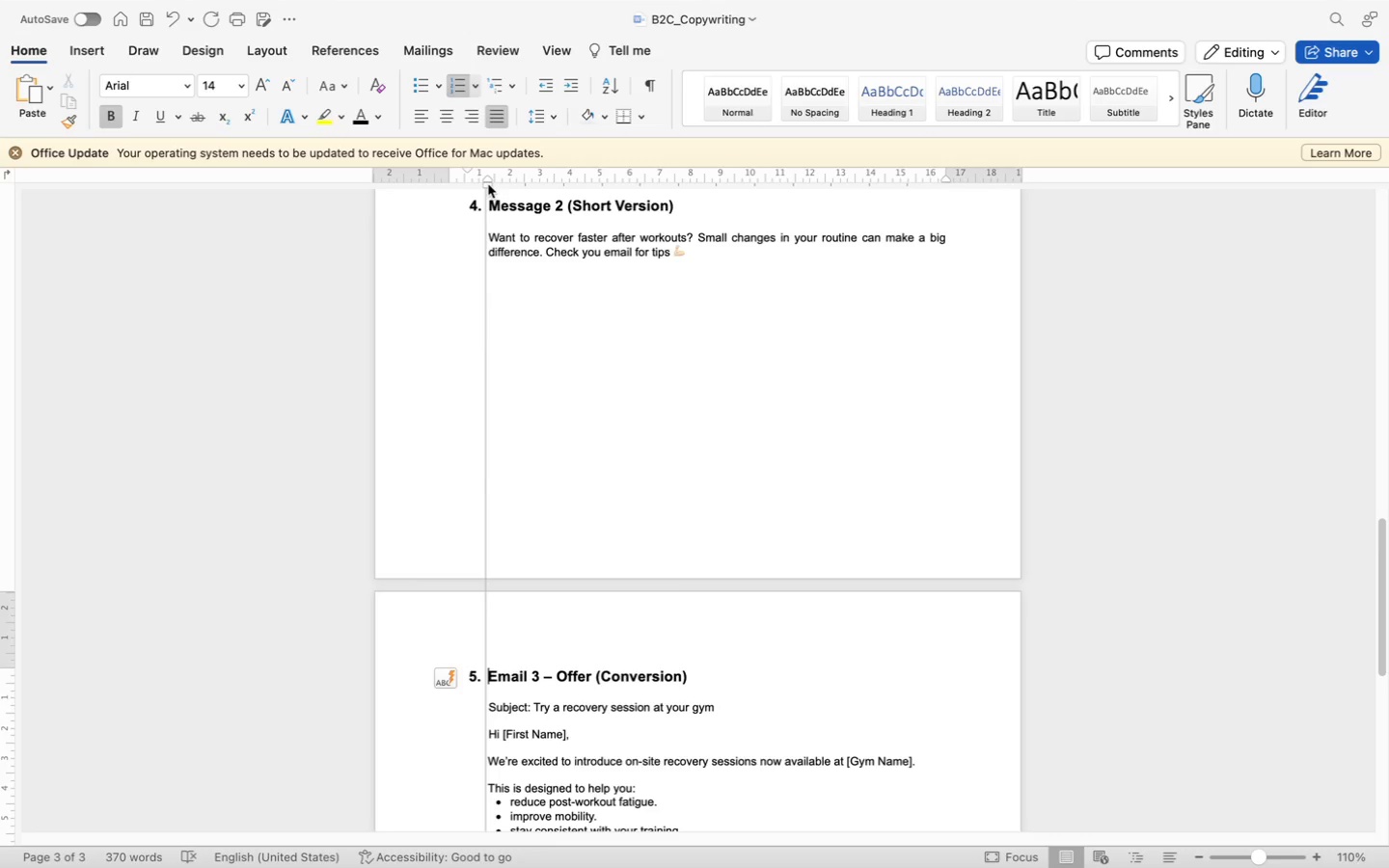 
left_click([488, 184])
 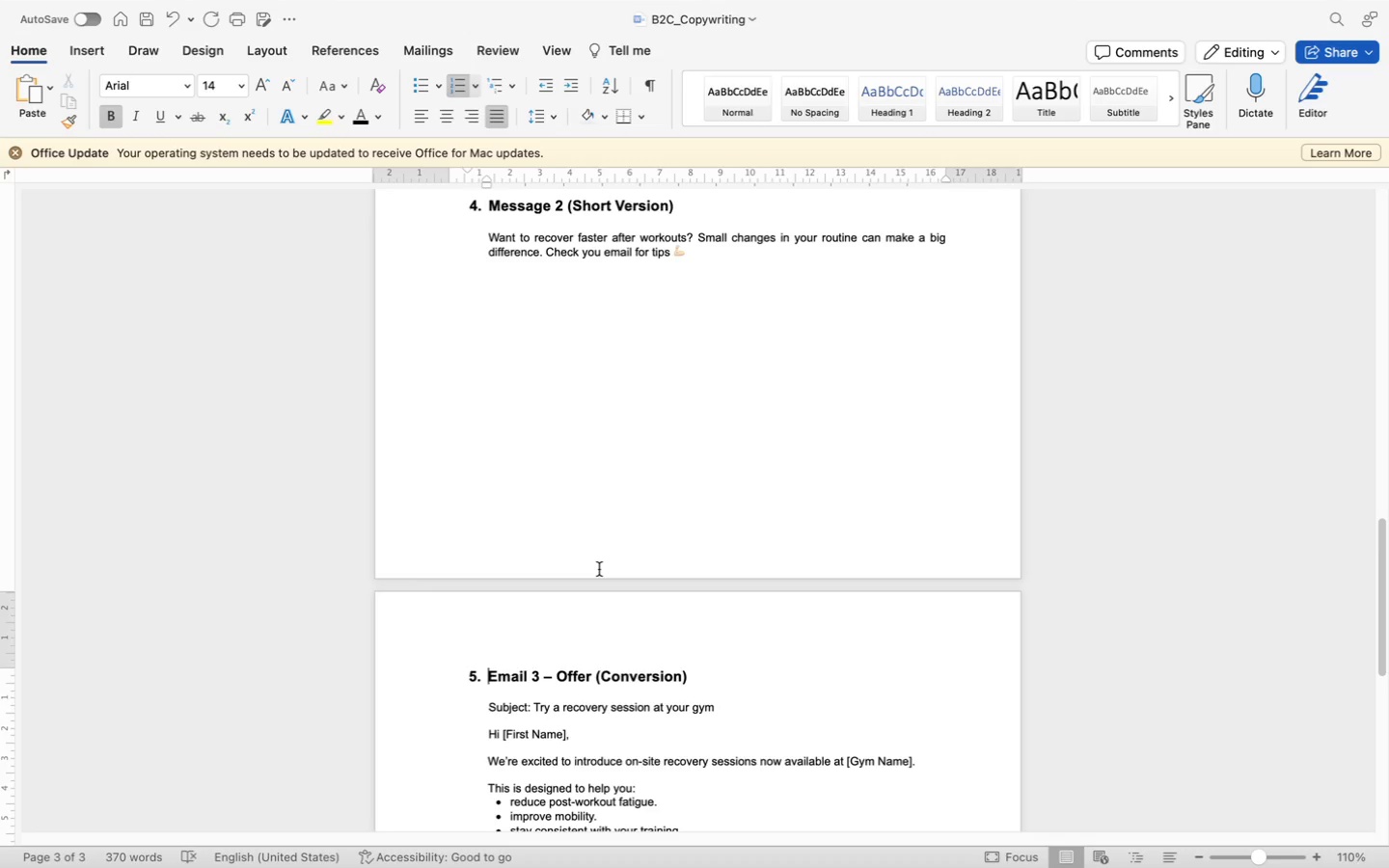 
scroll: coordinate [600, 571], scroll_direction: down, amount: 50.0
 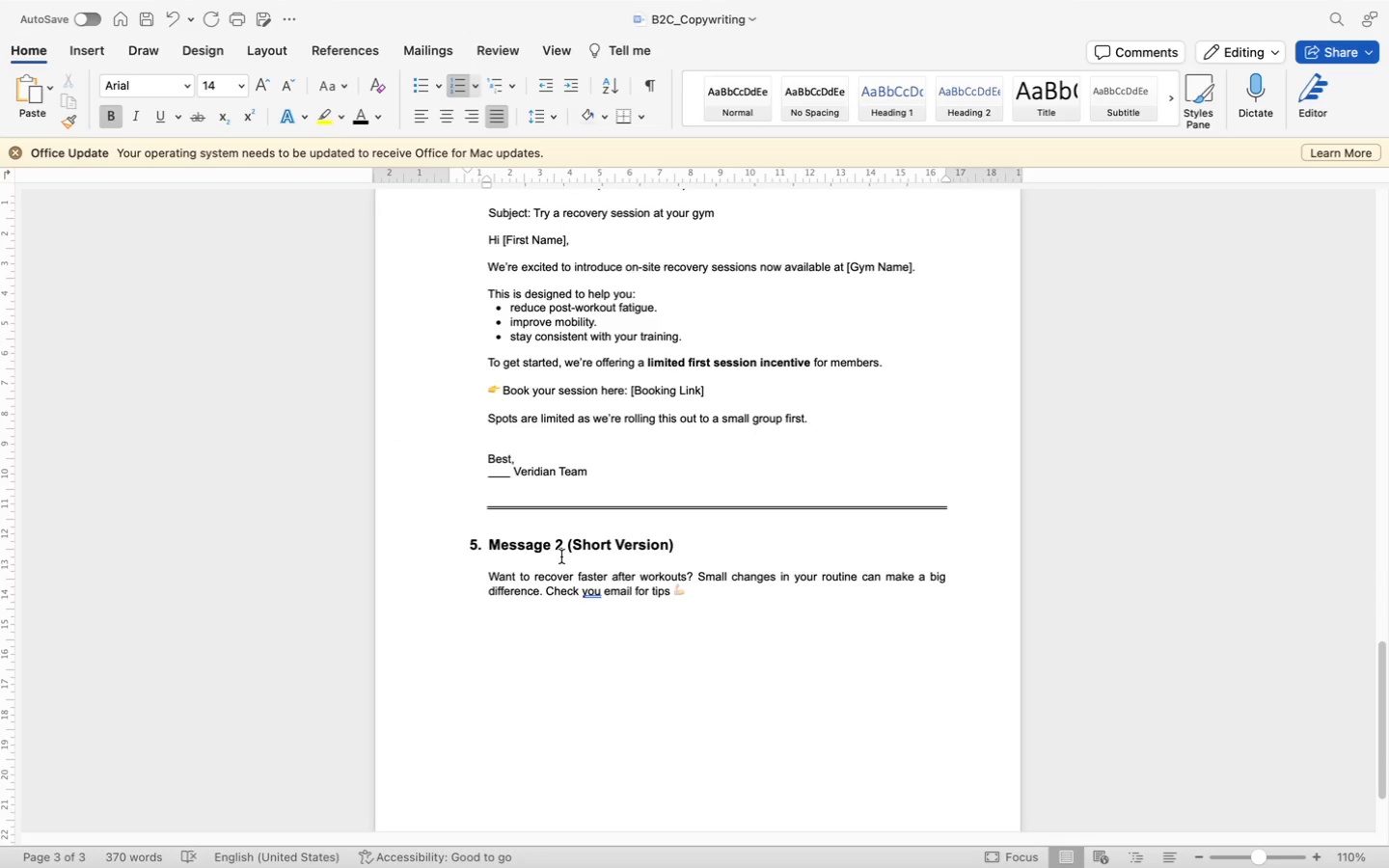 
left_click([560, 554])
 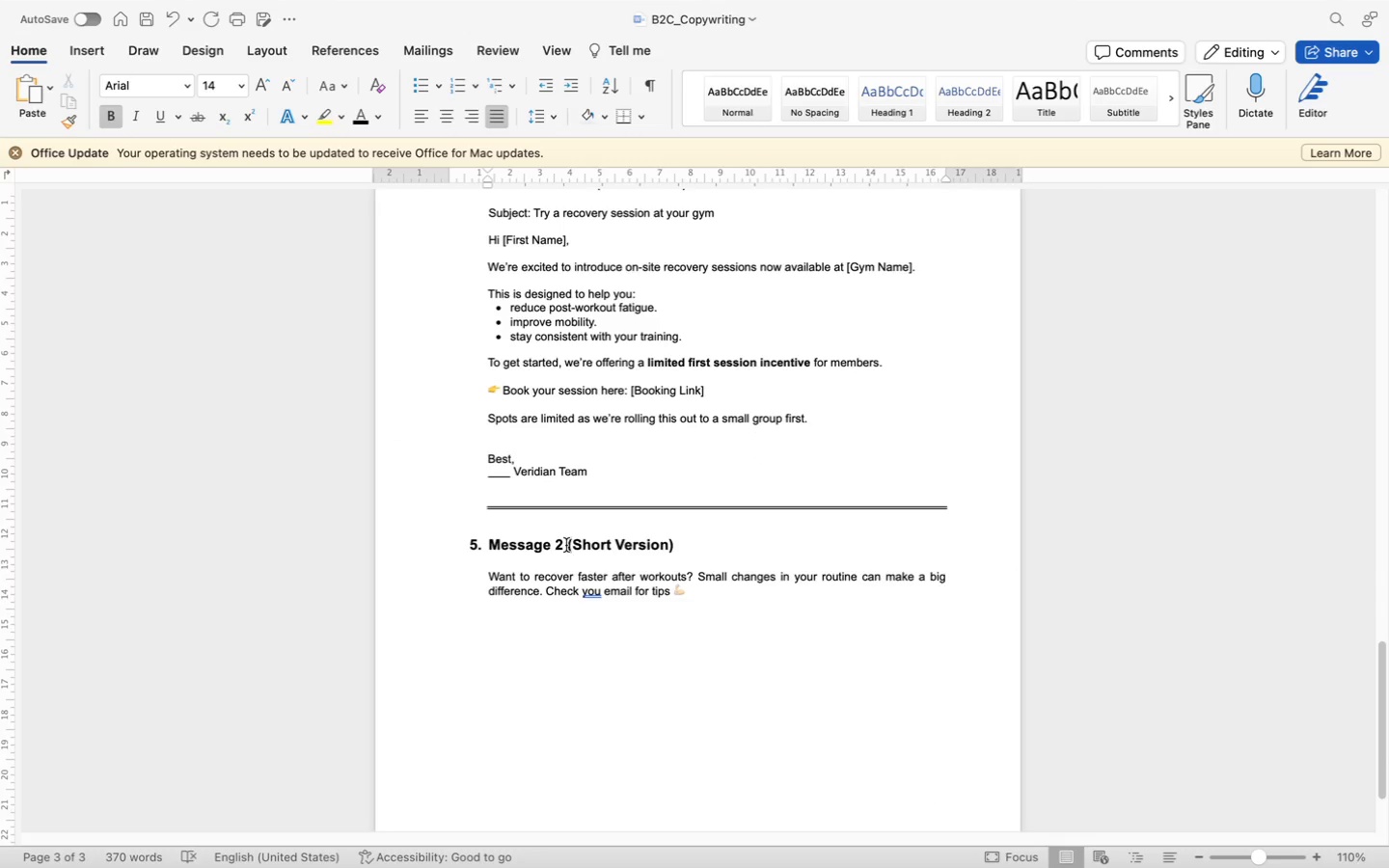 
left_click([562, 544])
 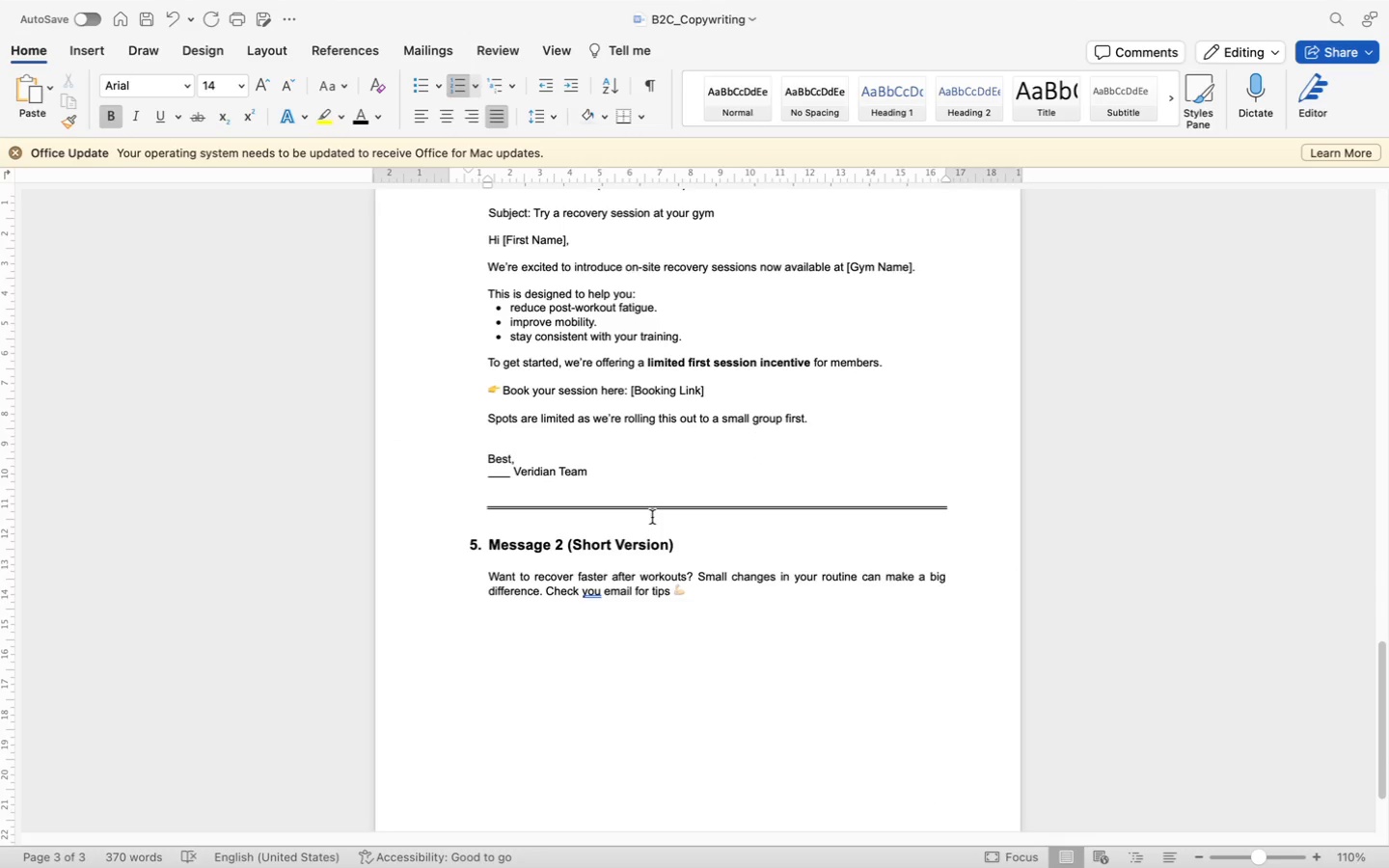 
key(Backspace)
 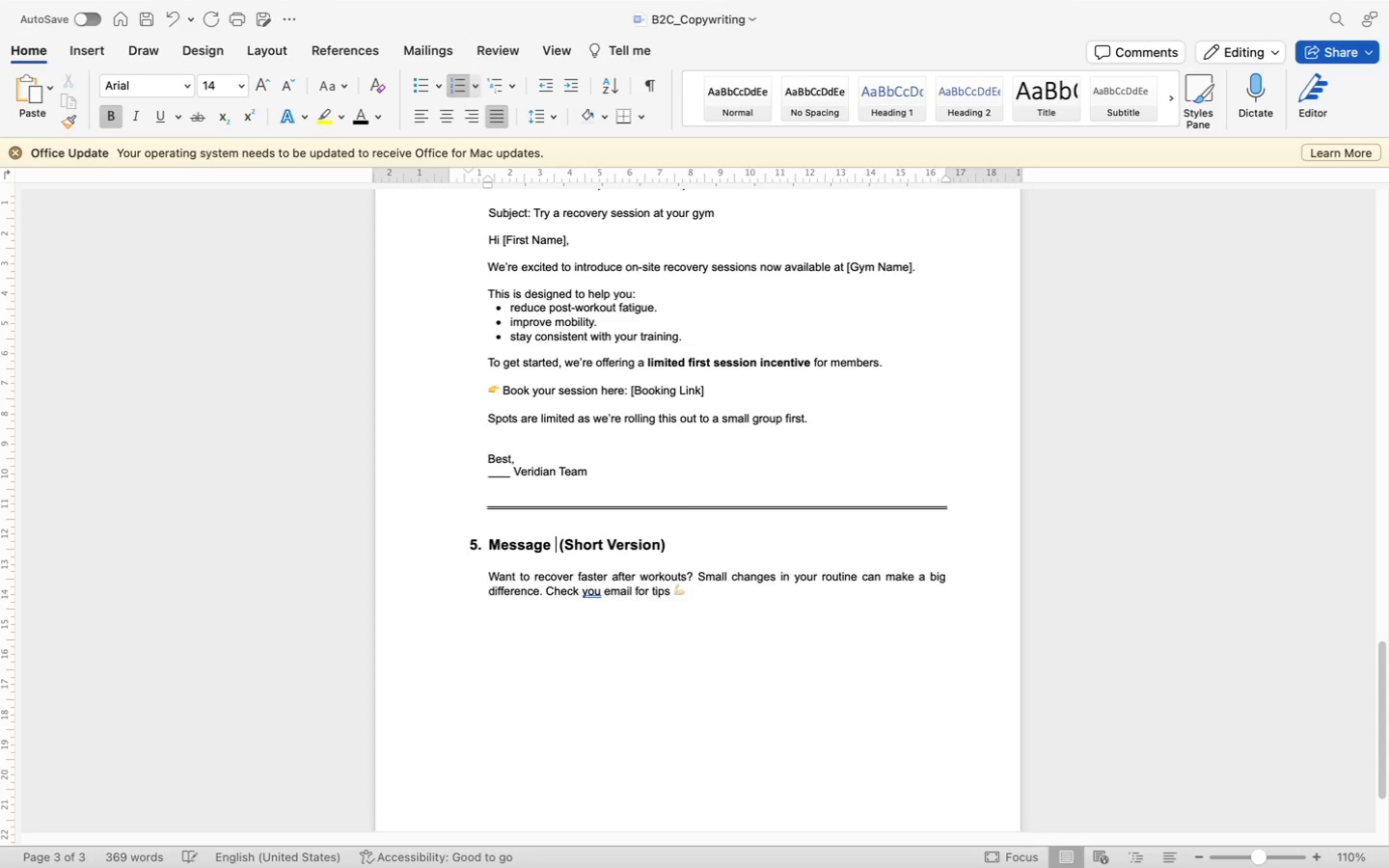 
key(3)
 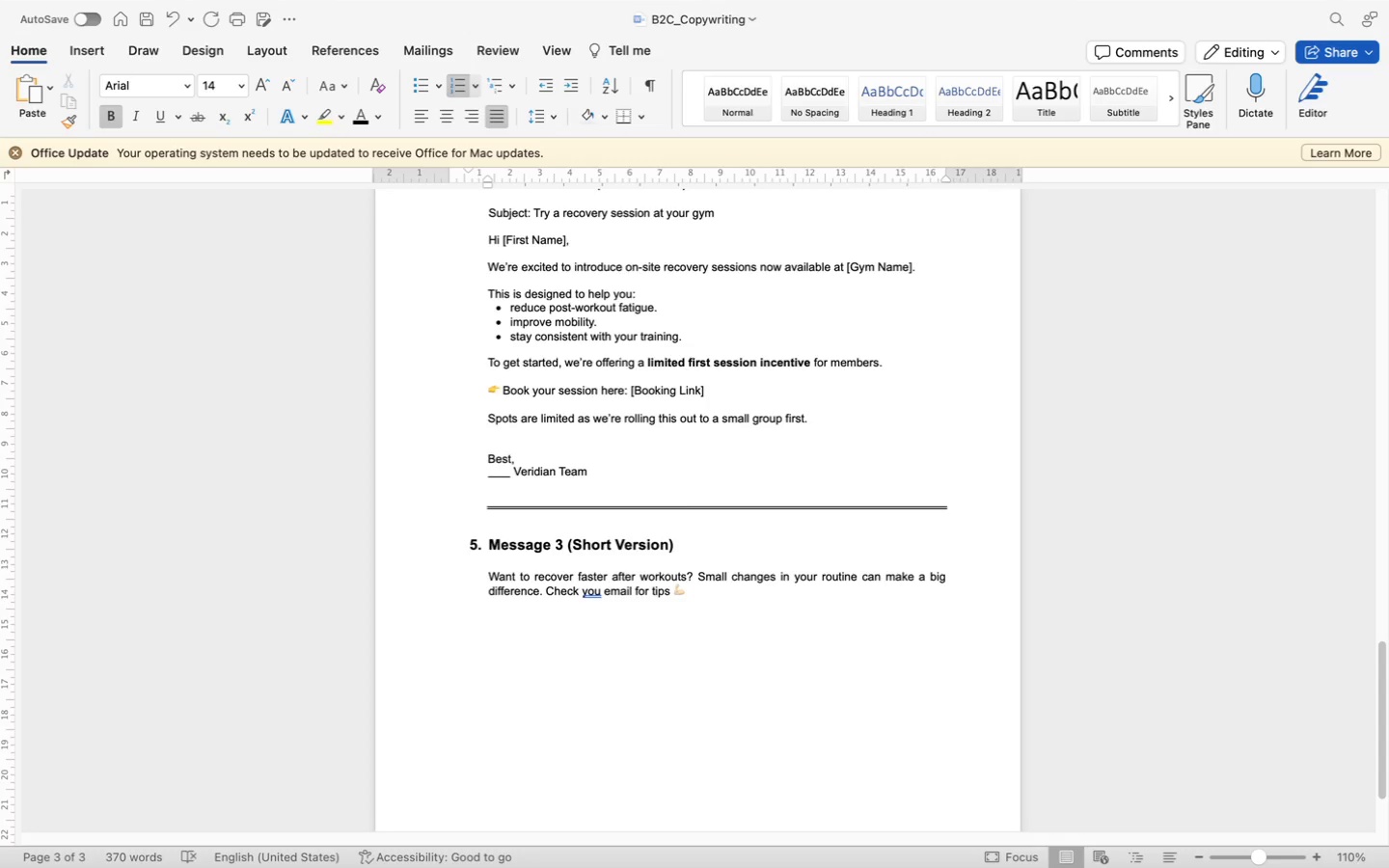 
wait(8.34)
 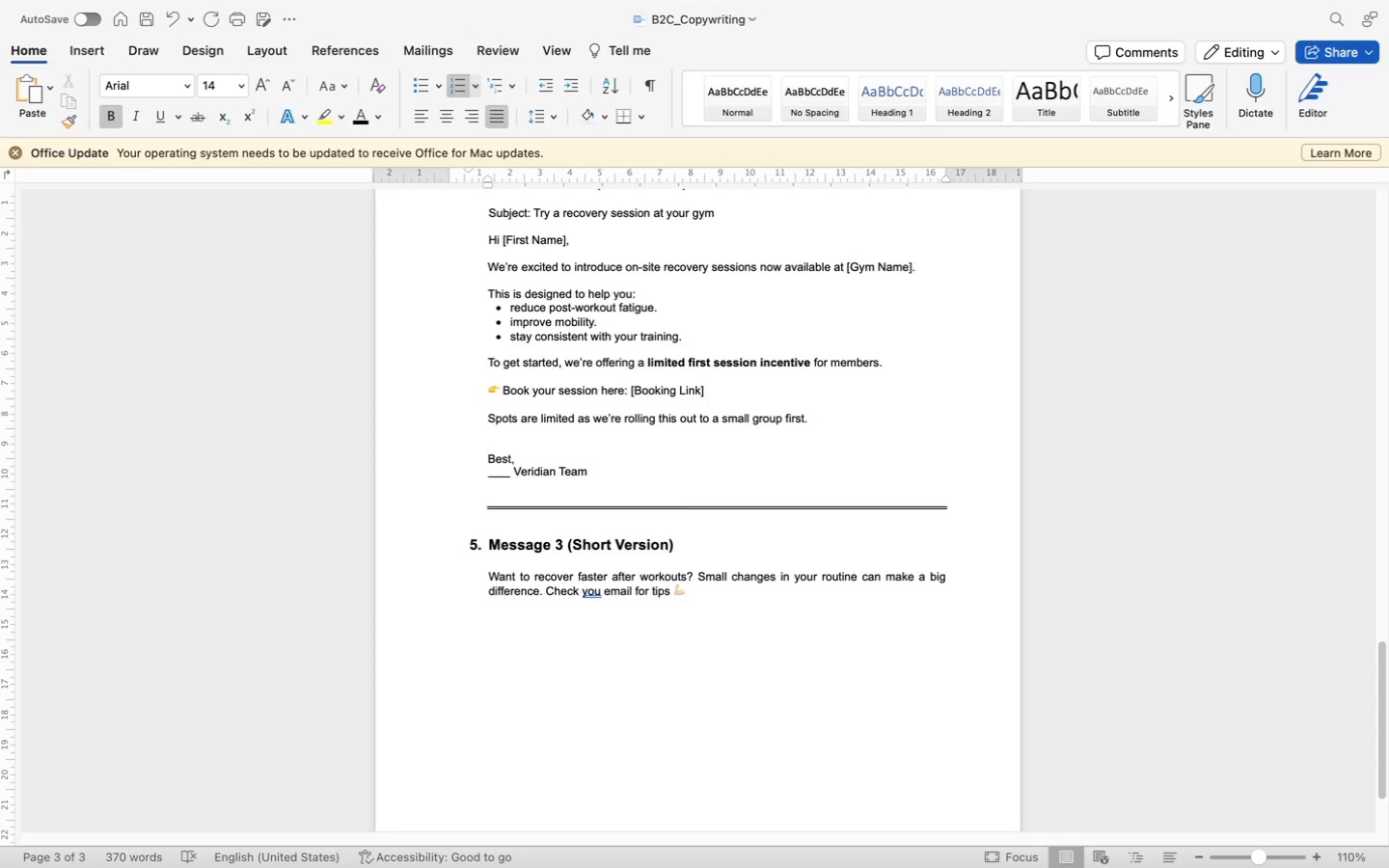 
left_click([668, 540])
 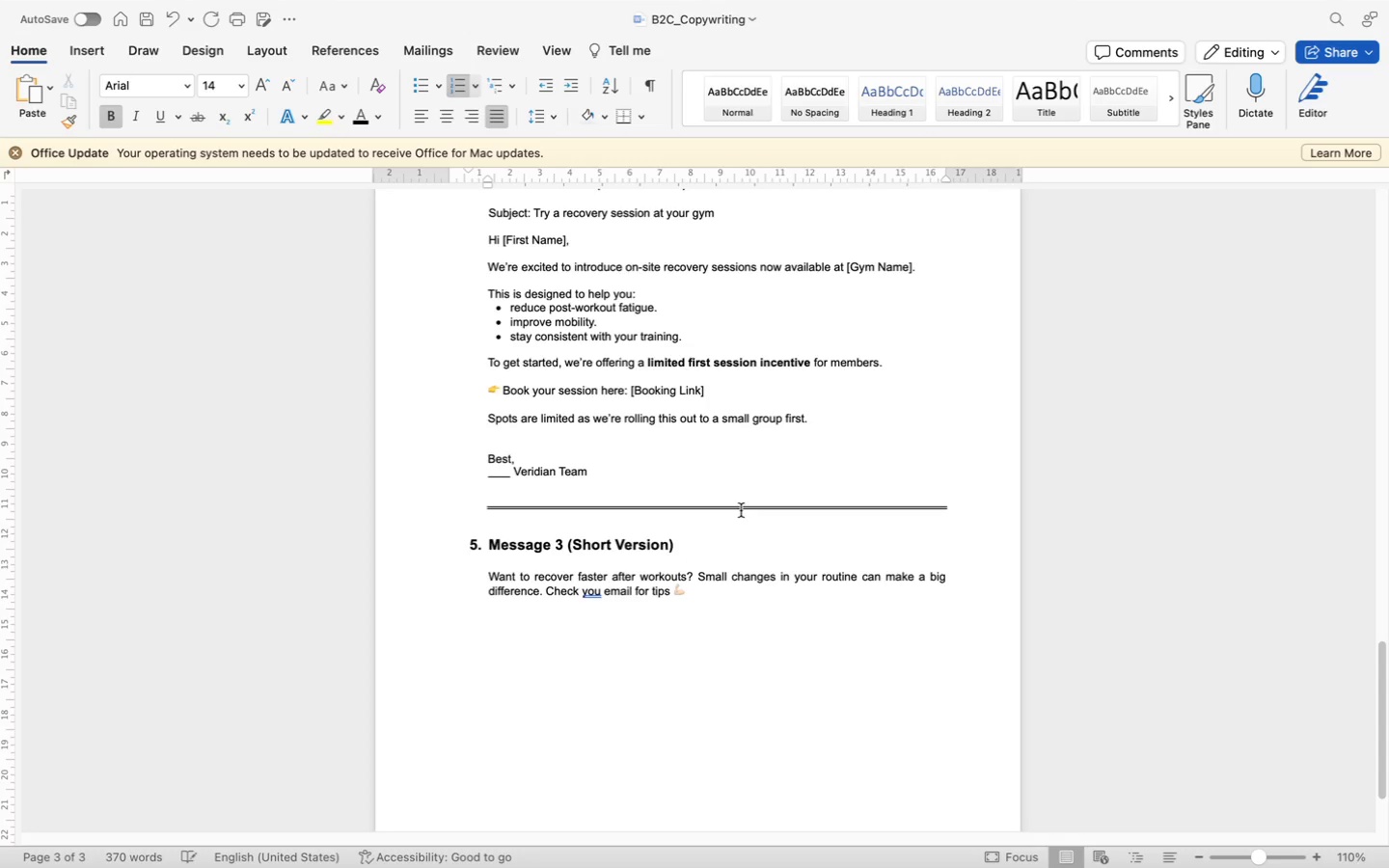 
key(Backspace)
key(Backspace)
key(Backspace)
key(Backspace)
key(Backspace)
key(Backspace)
key(Backspace)
key(Backspace)
key(Backspace)
key(Backspace)
key(Backspace)
key(Backspace)
key(Backspace)
type(CTA)
 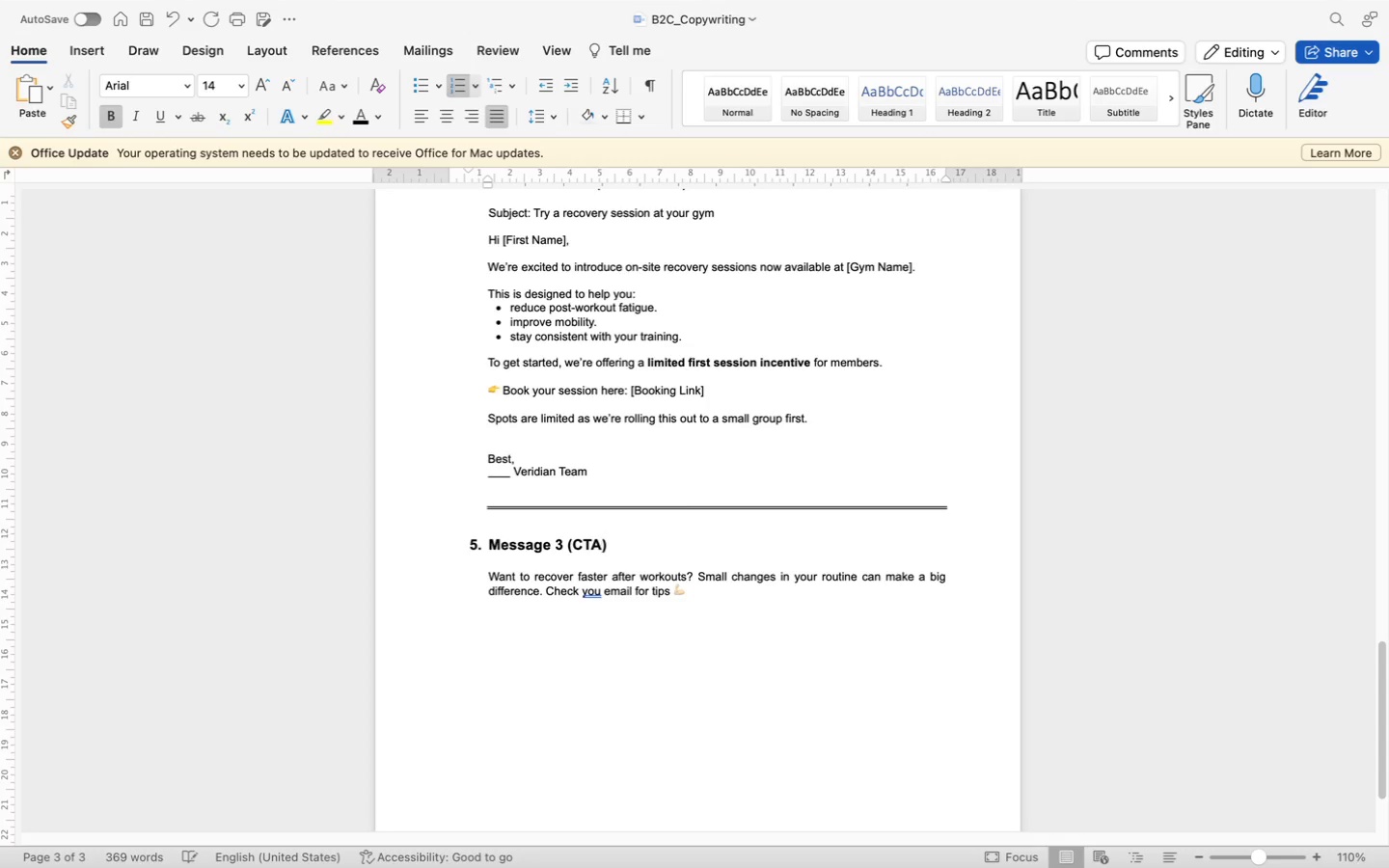 
wait(6.99)
 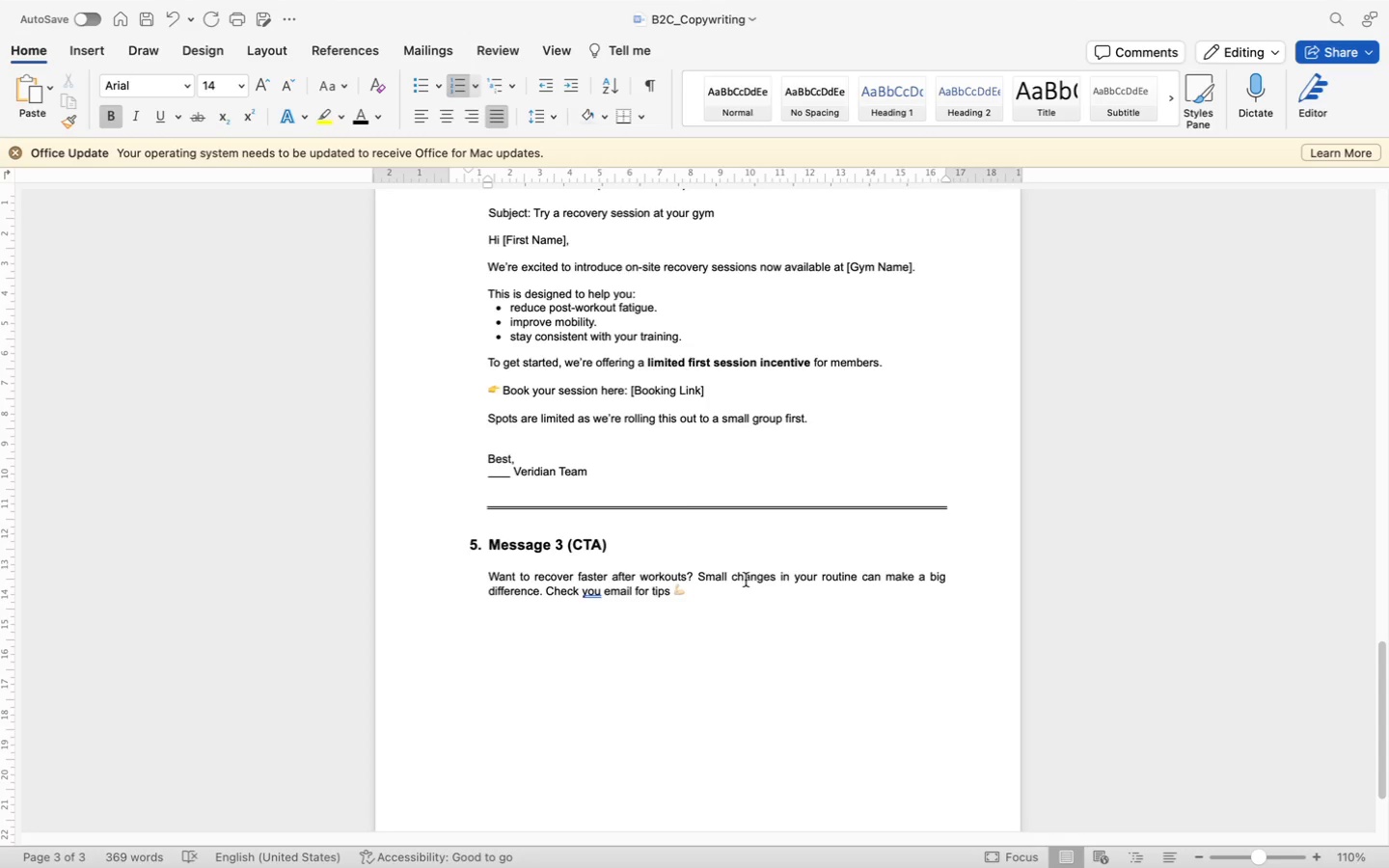 
left_click_drag(start_coordinate=[488, 580], to_coordinate=[689, 590])
 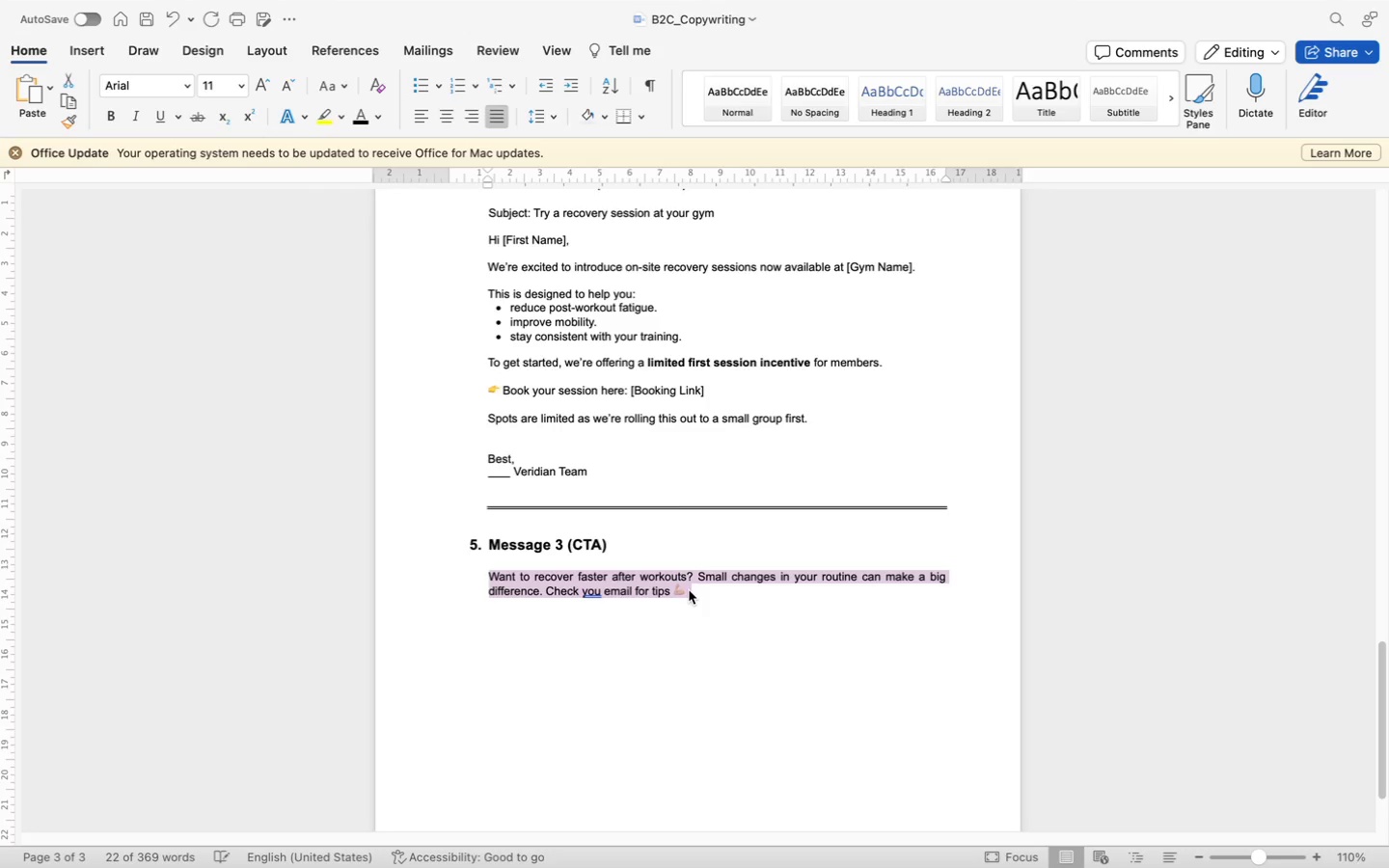 
type(Recovery session are now available at [Gym Name)
 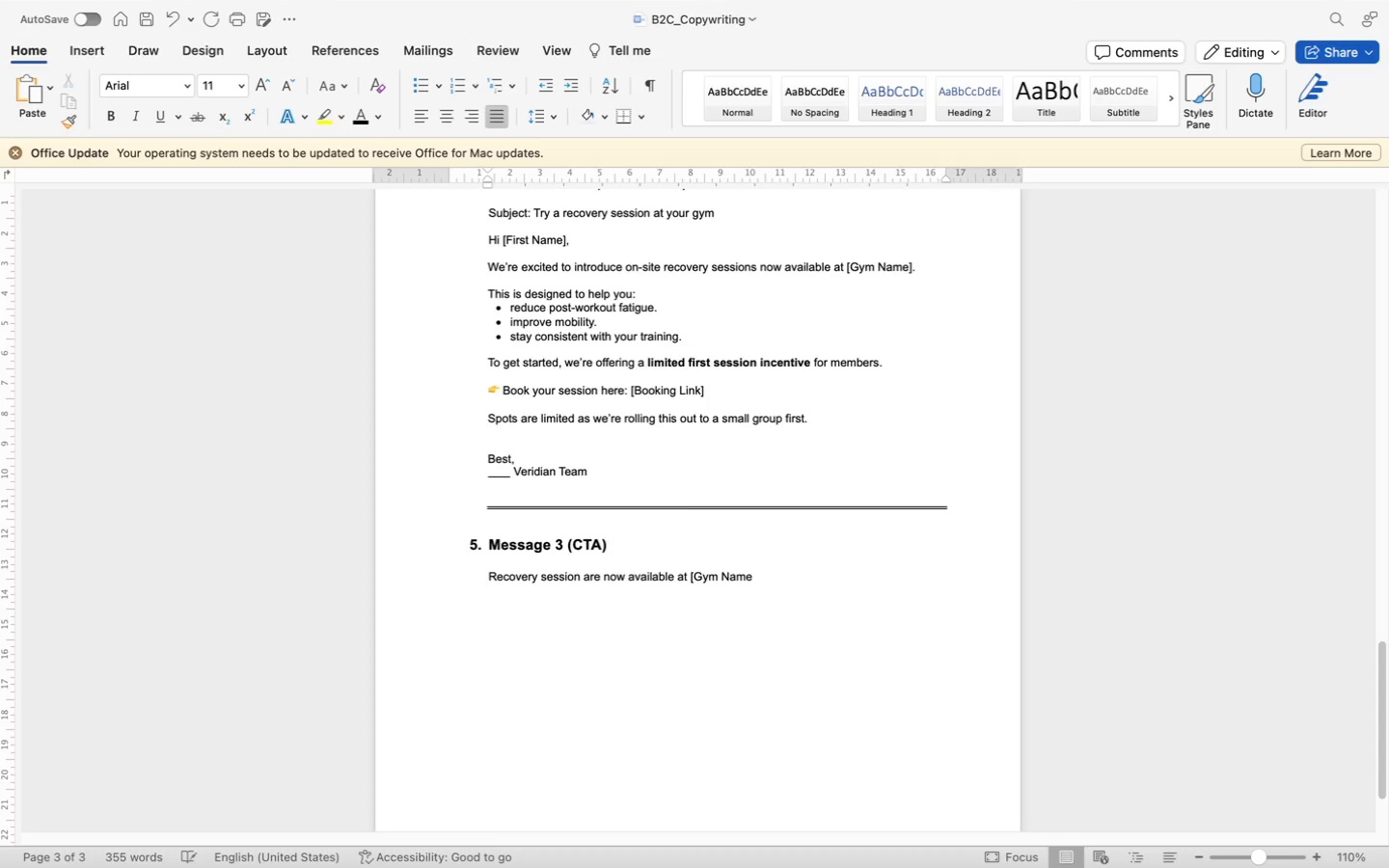 
key(BracketRight)
 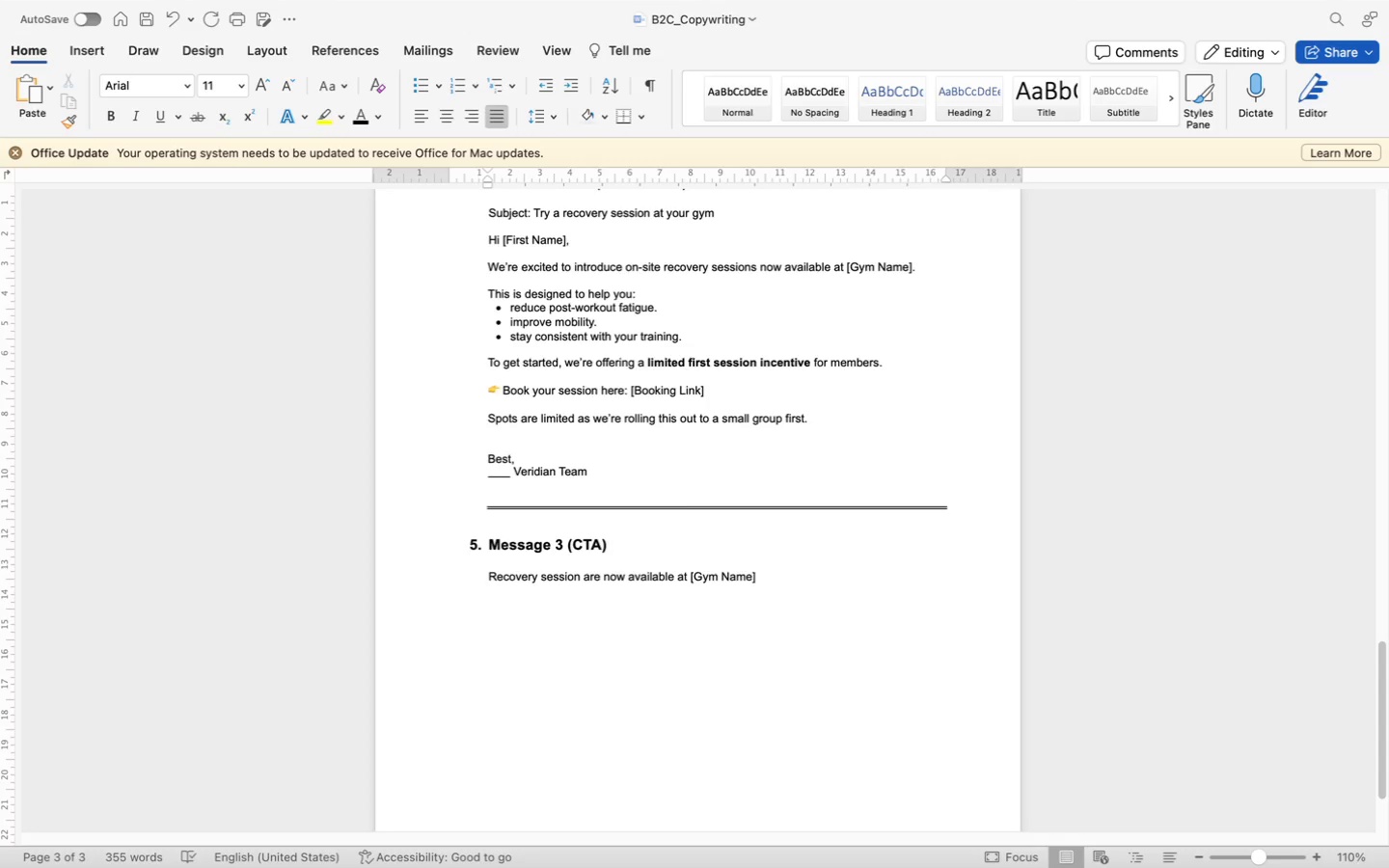 
wait(10.26)
 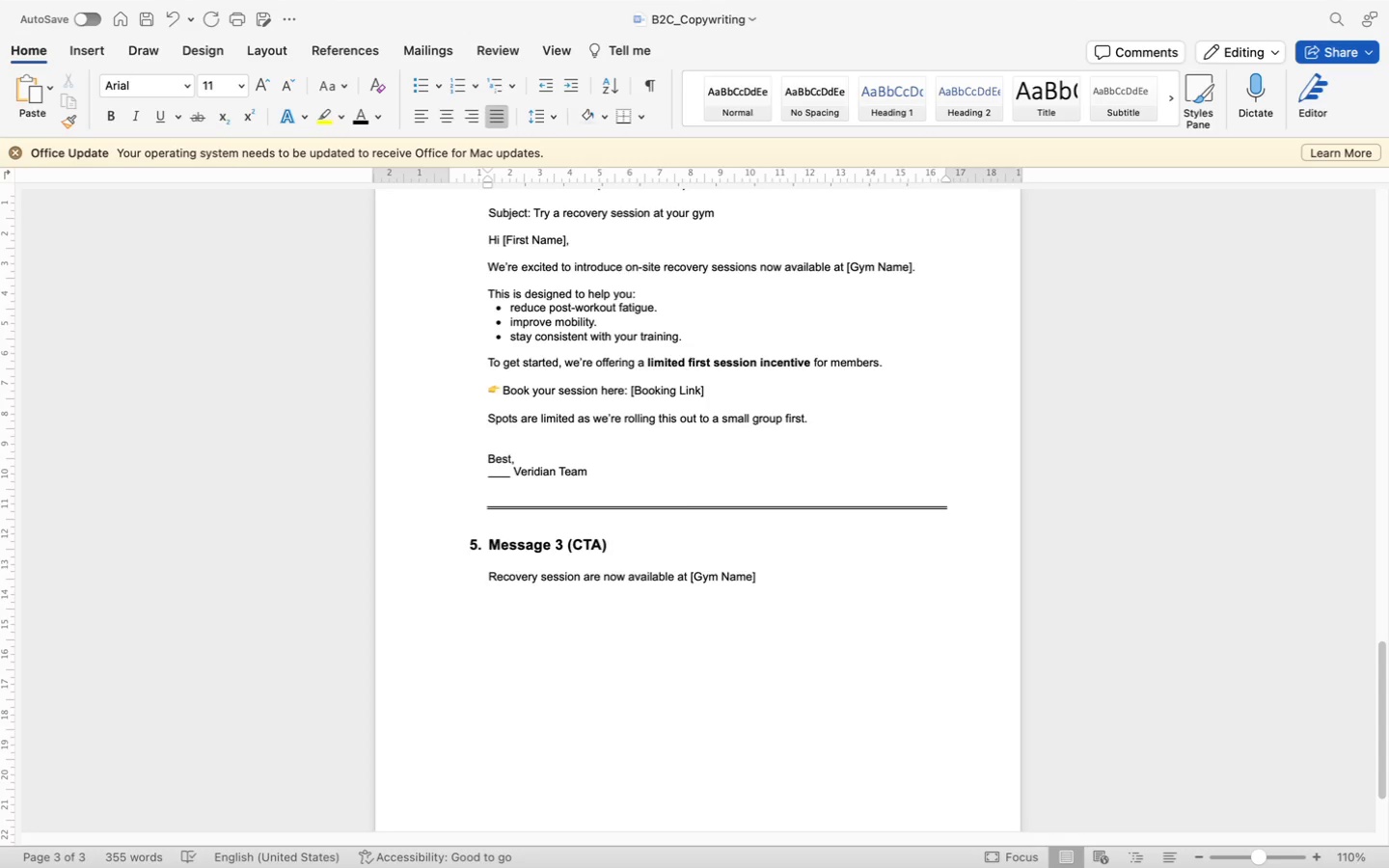 
type(. Limited spots - book your first session here: [link])
 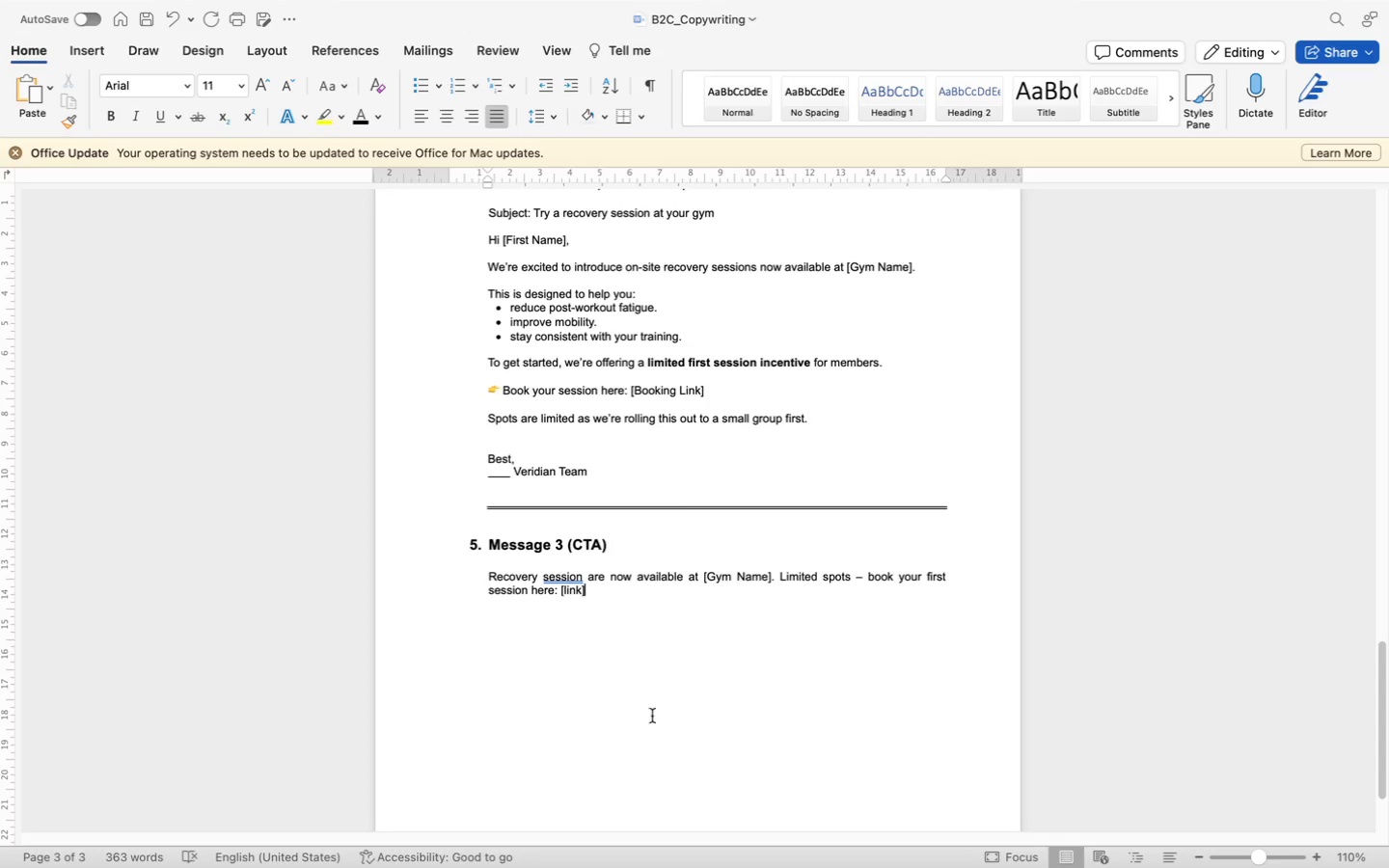 
left_click([555, 572])
 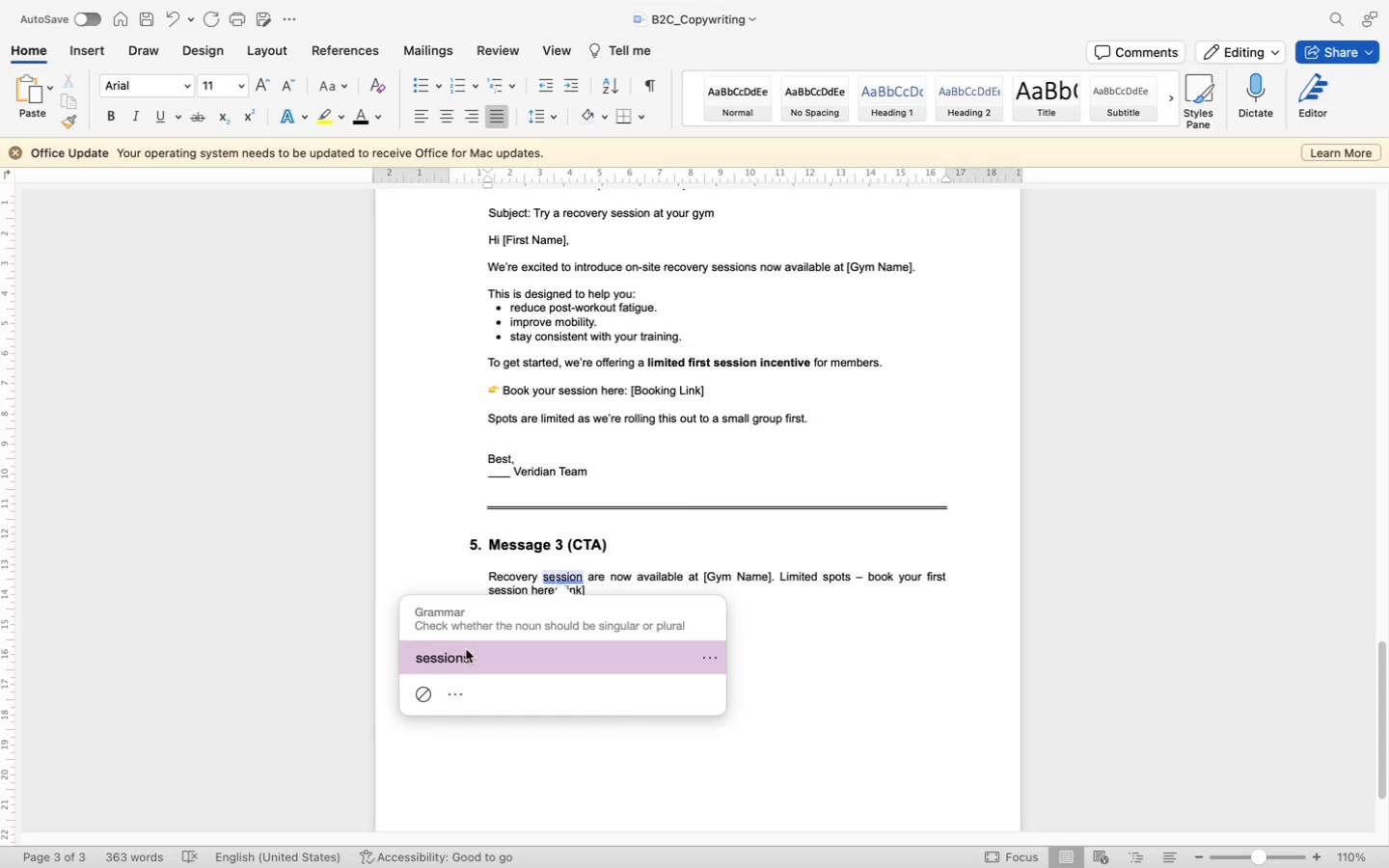 
left_click([459, 655])
 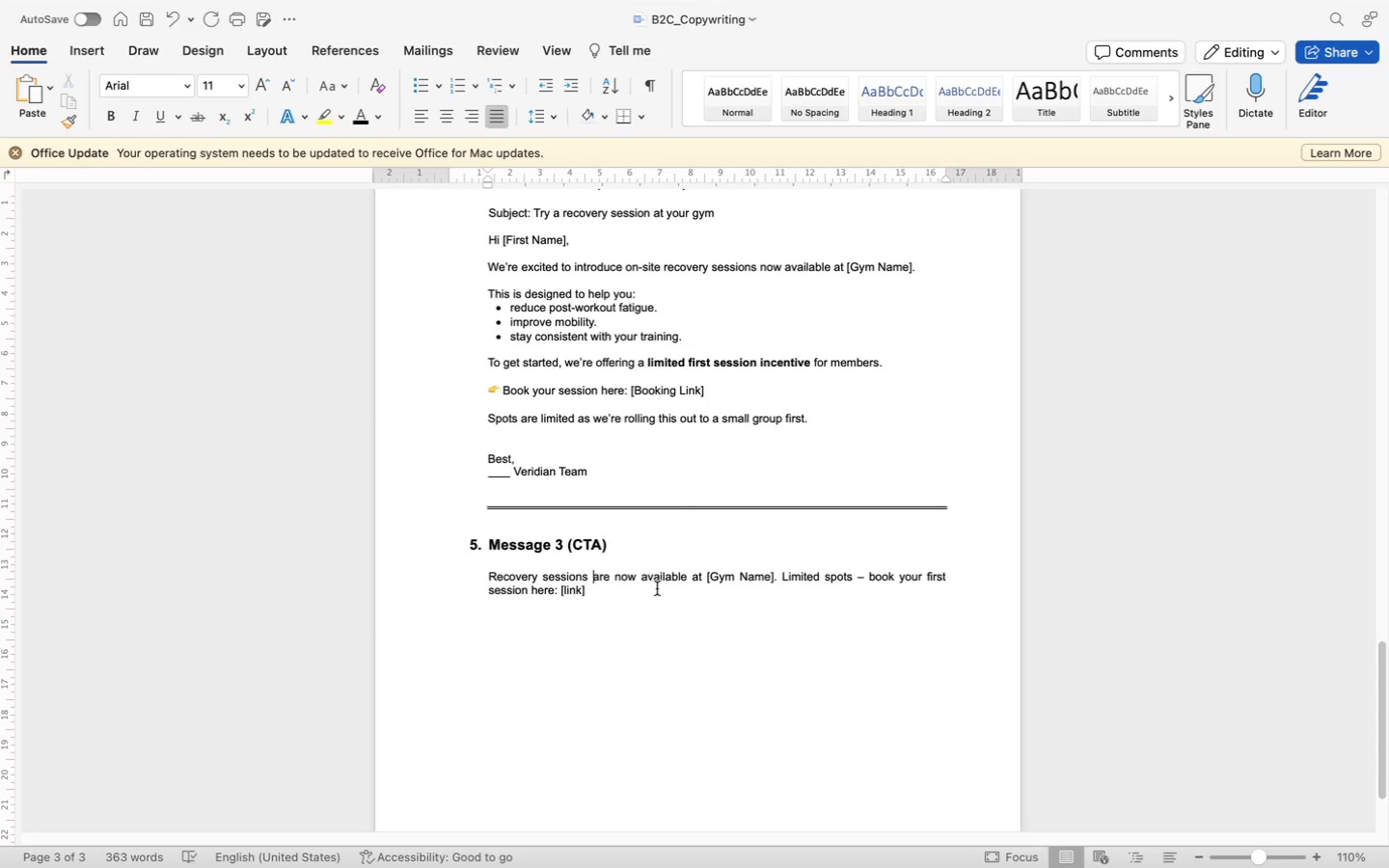 
left_click([660, 596])
 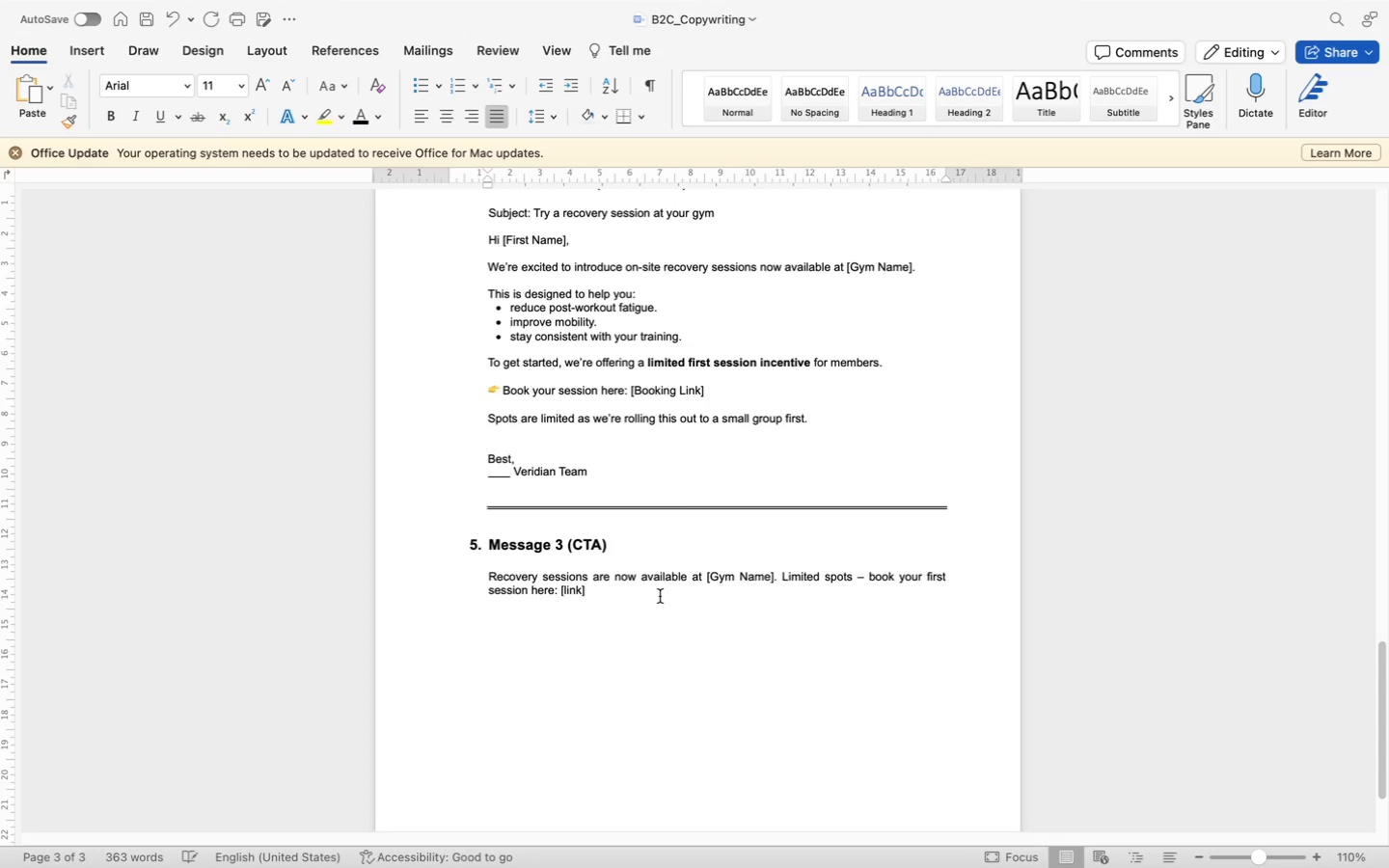 
left_click([660, 596])
 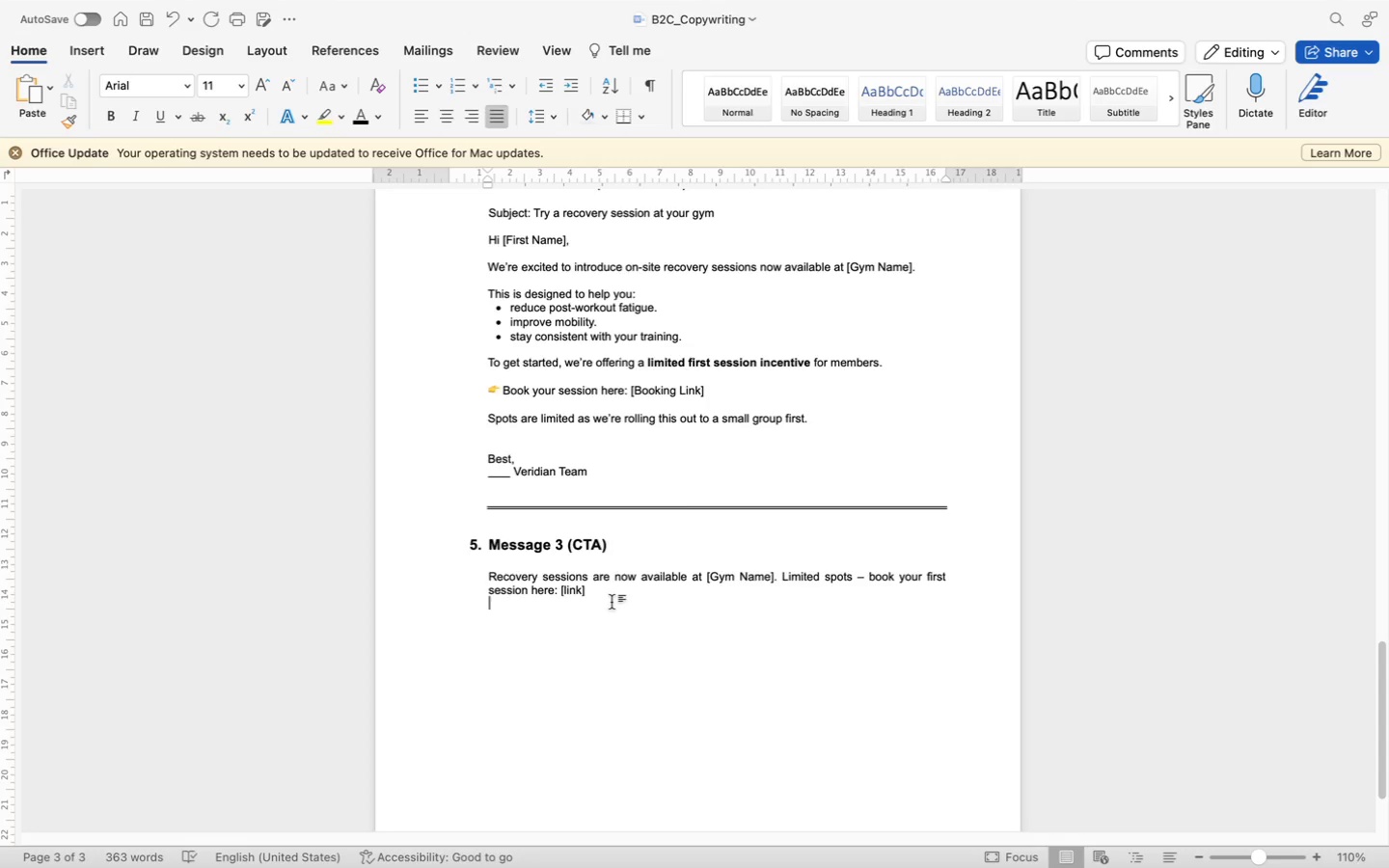 
wait(7.3)
 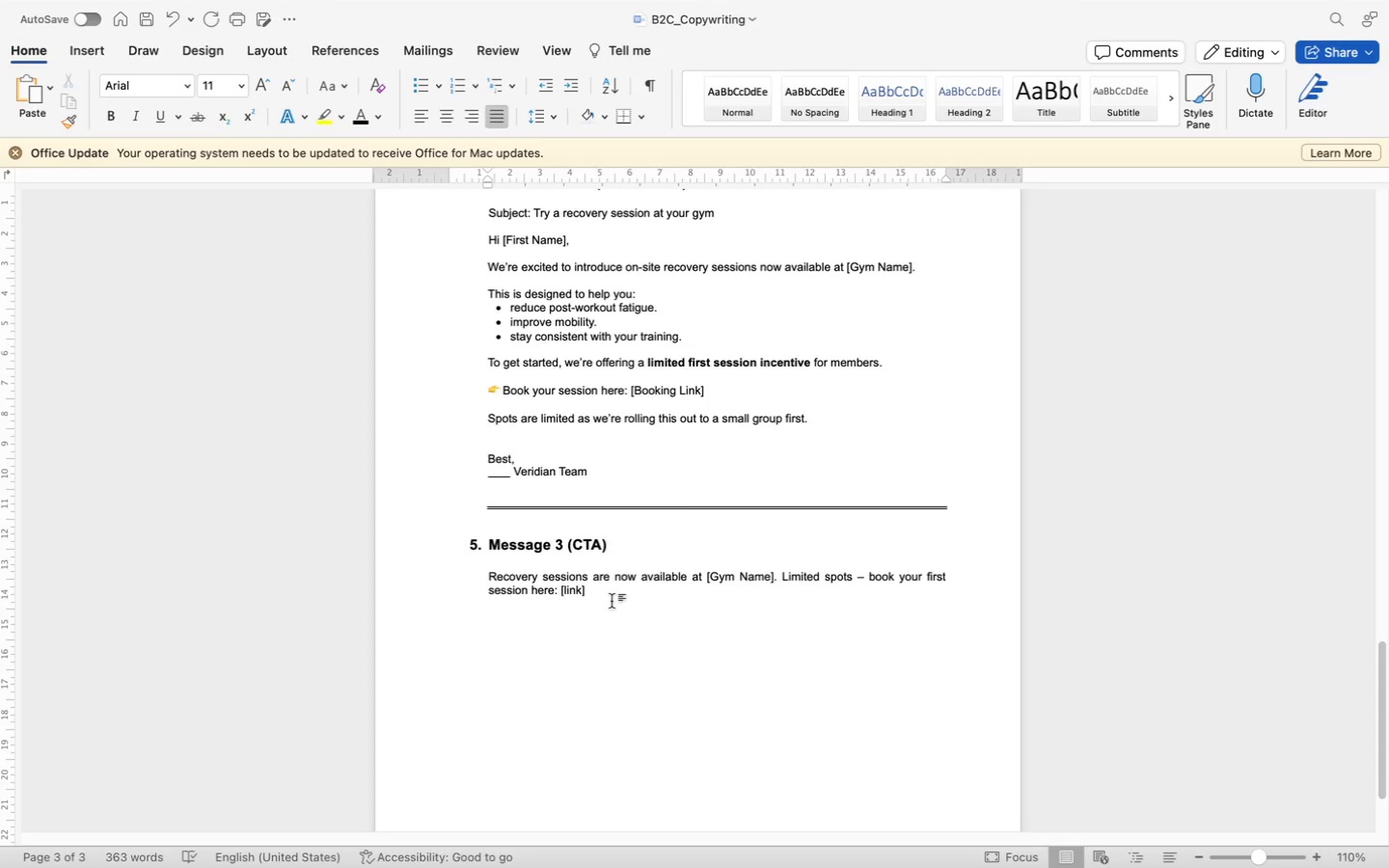 
left_click([148, 19])
 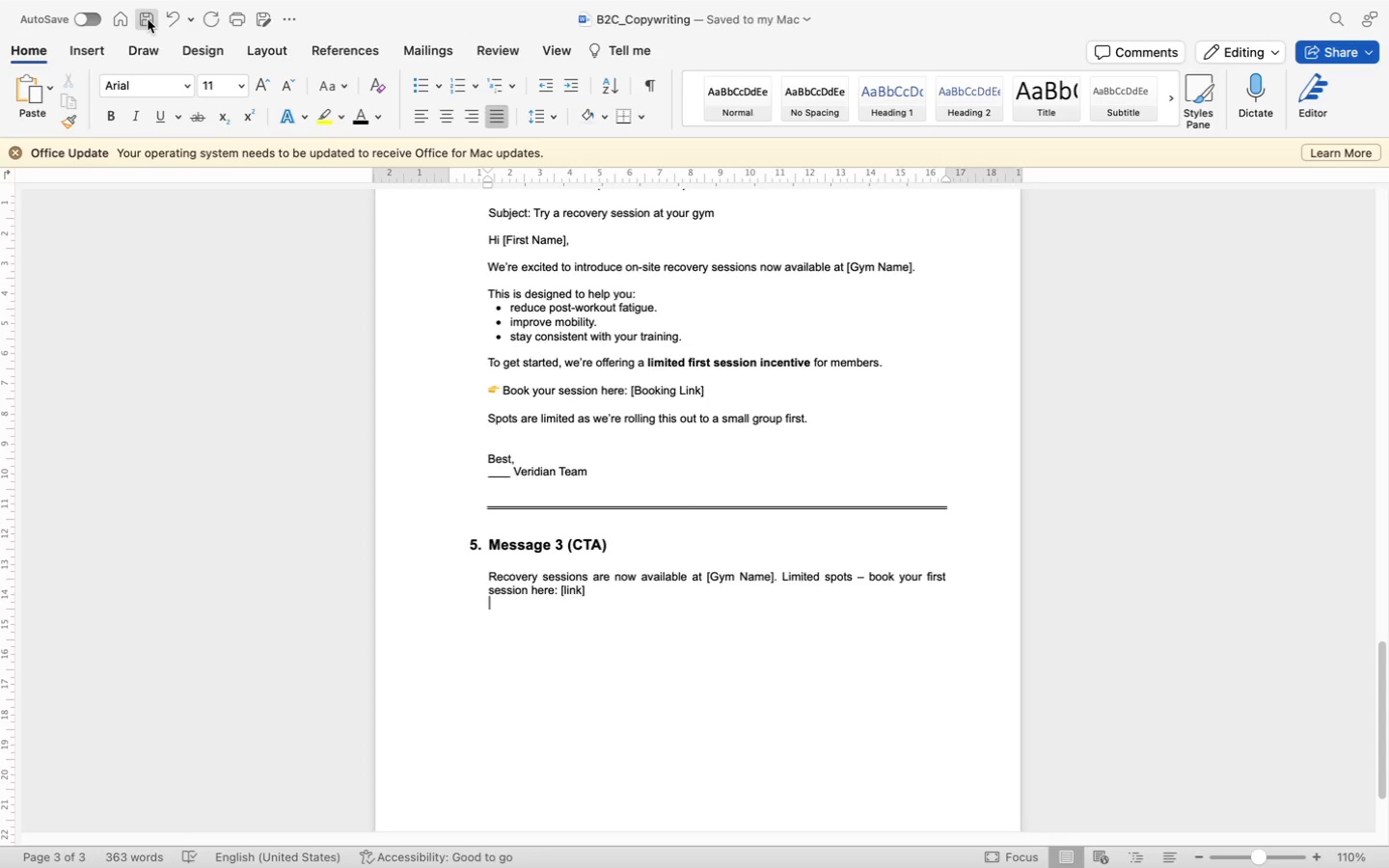 
left_click([148, 19])
 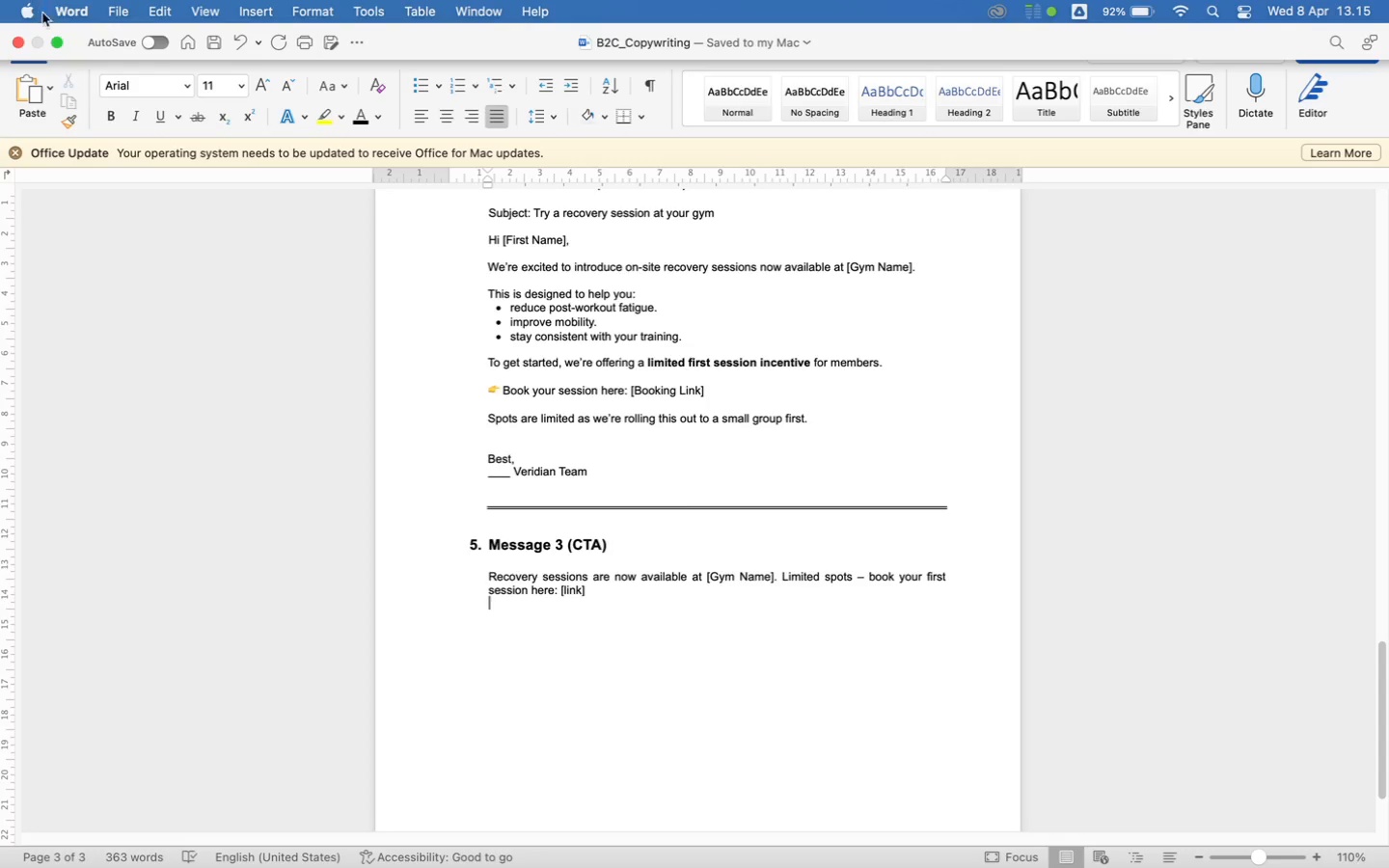 
left_click([118, 8])
 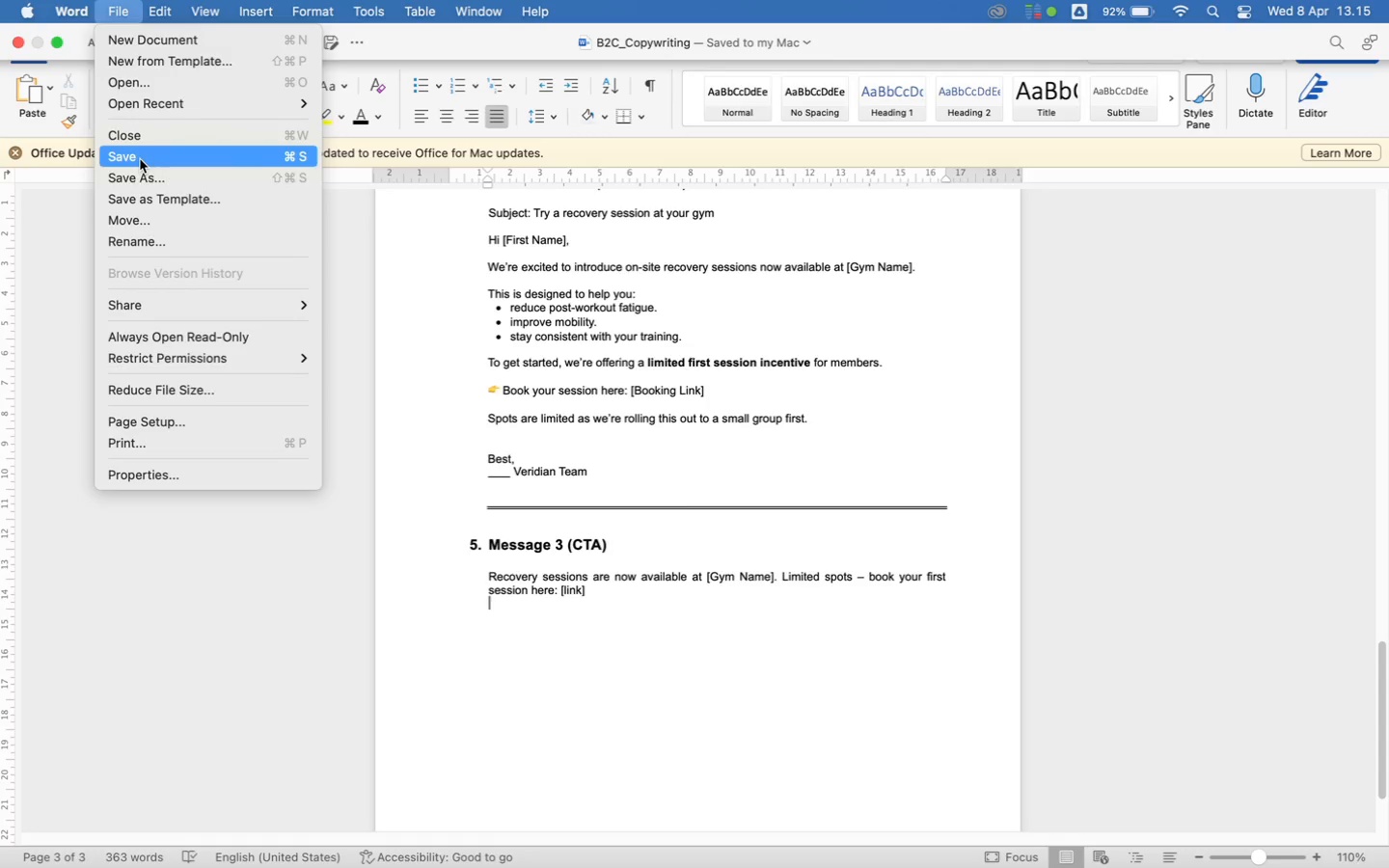 
left_click([145, 181])
 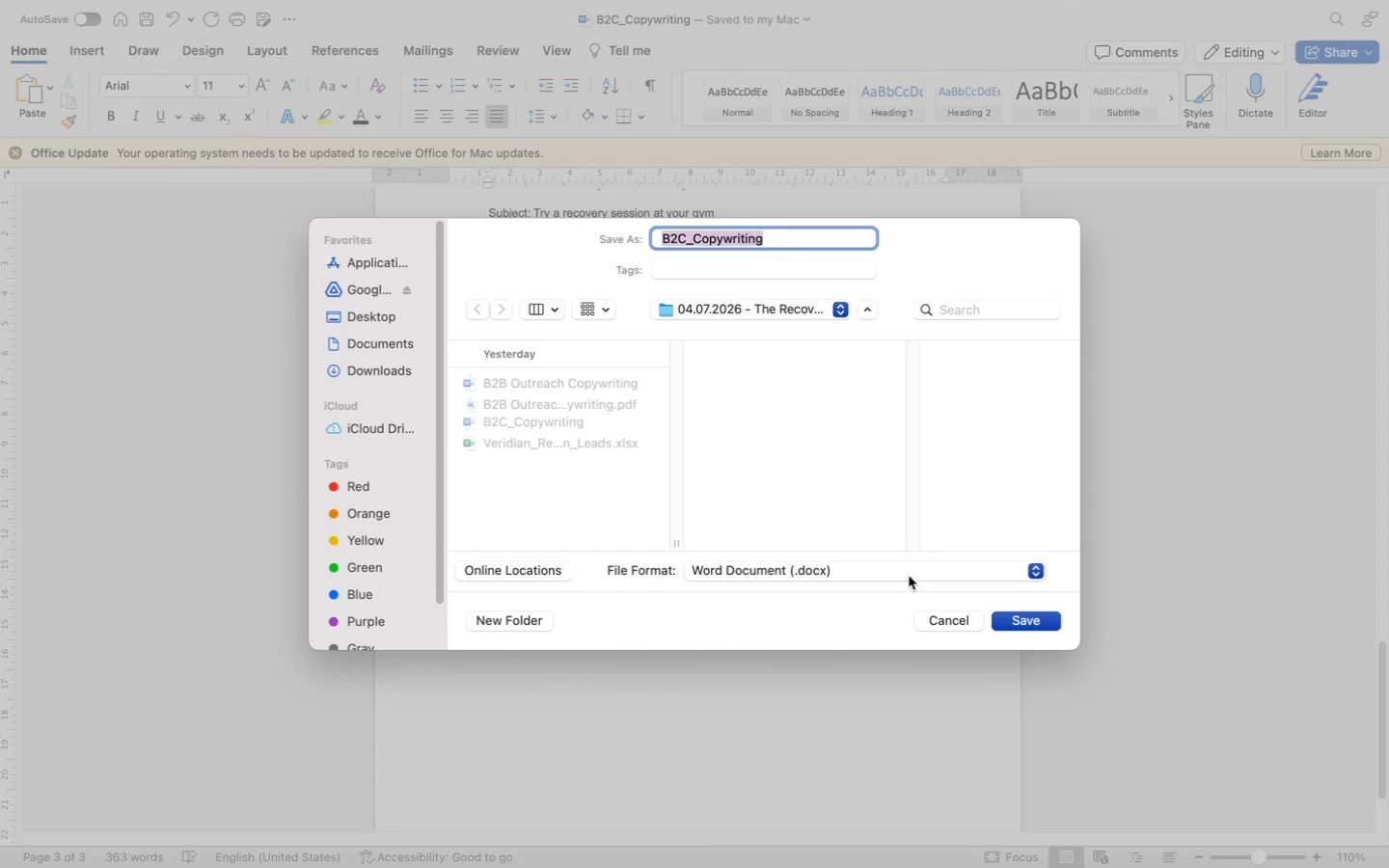 
left_click([907, 574])
 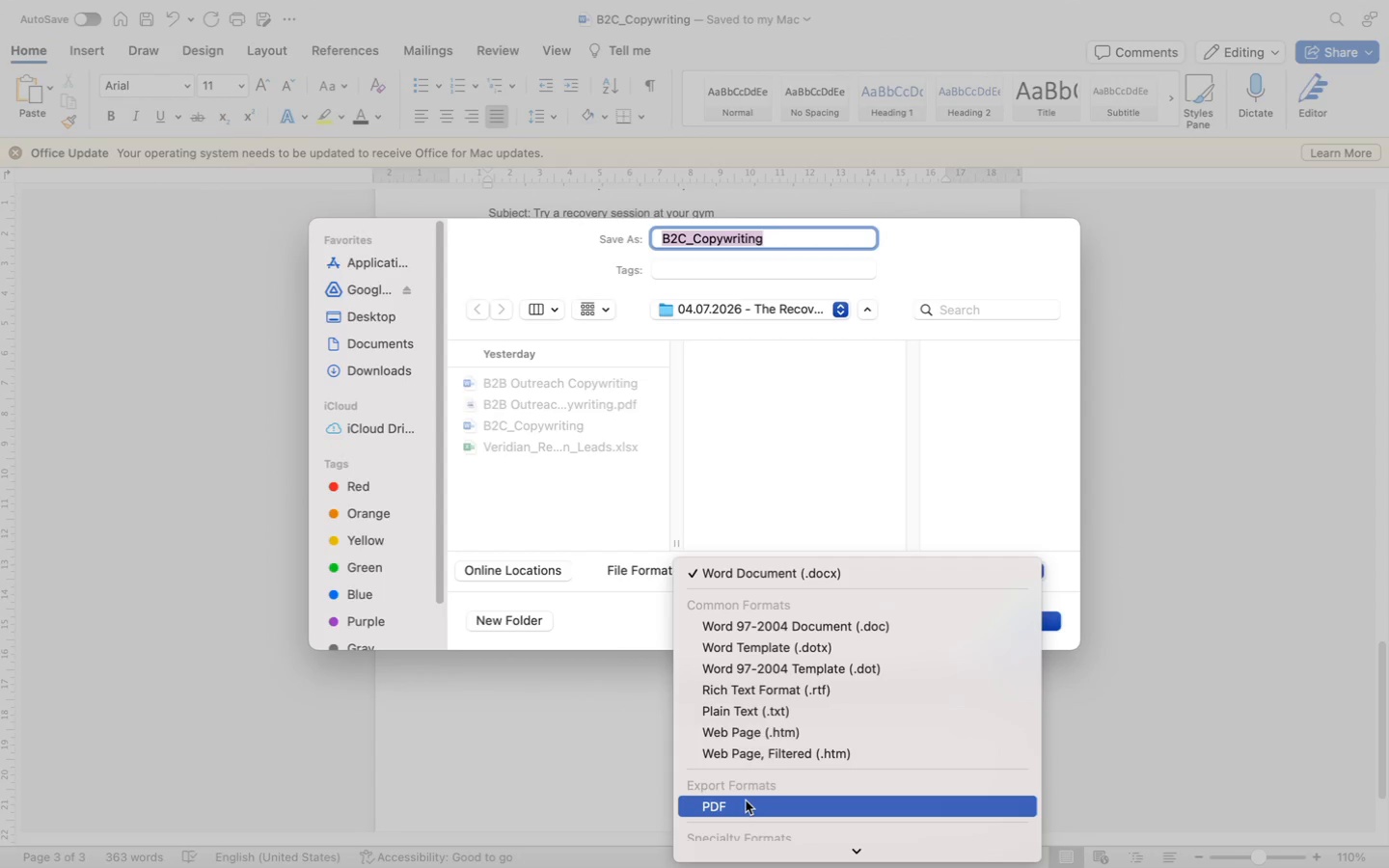 
left_click([746, 800])
 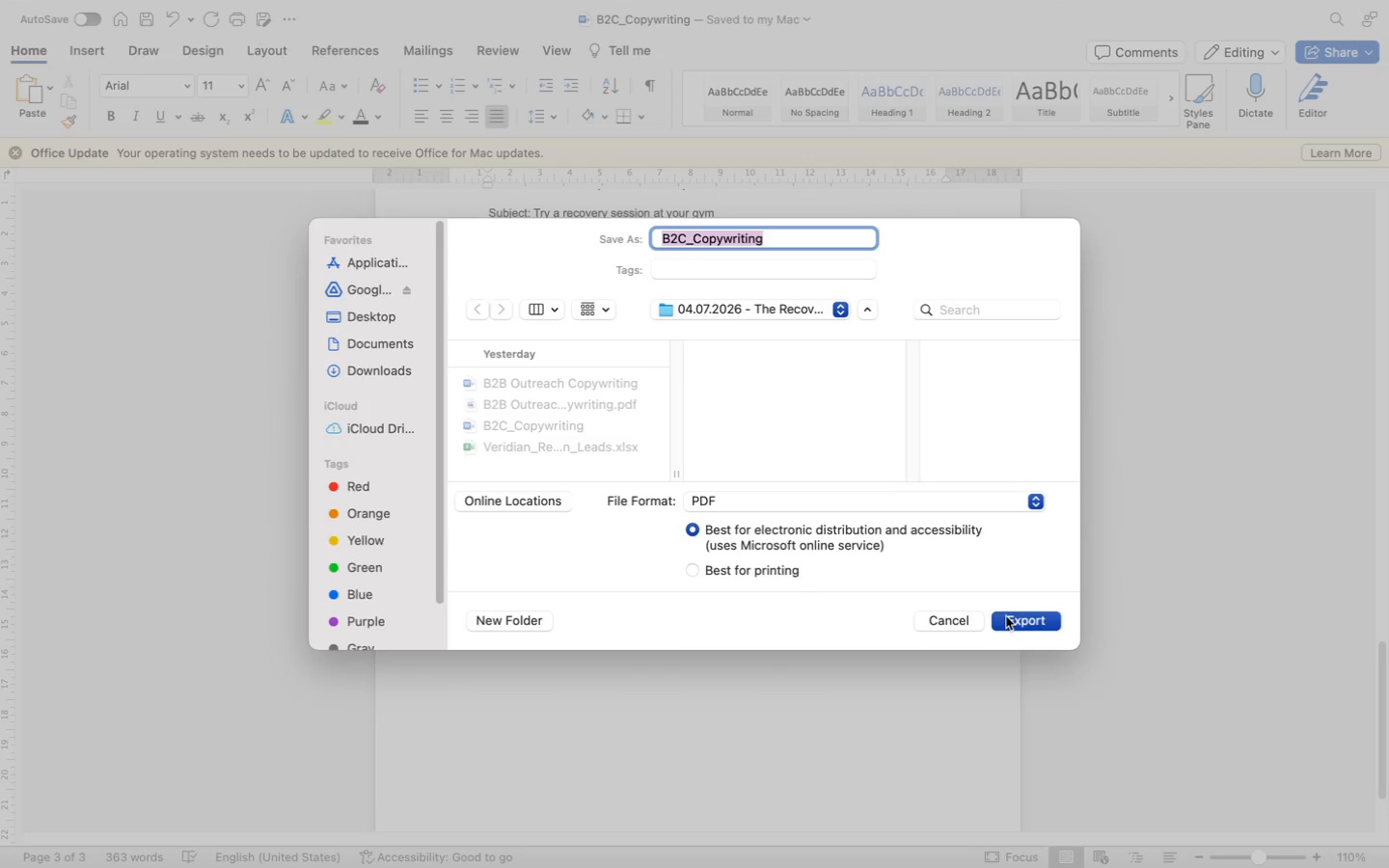 
left_click([1018, 616])
 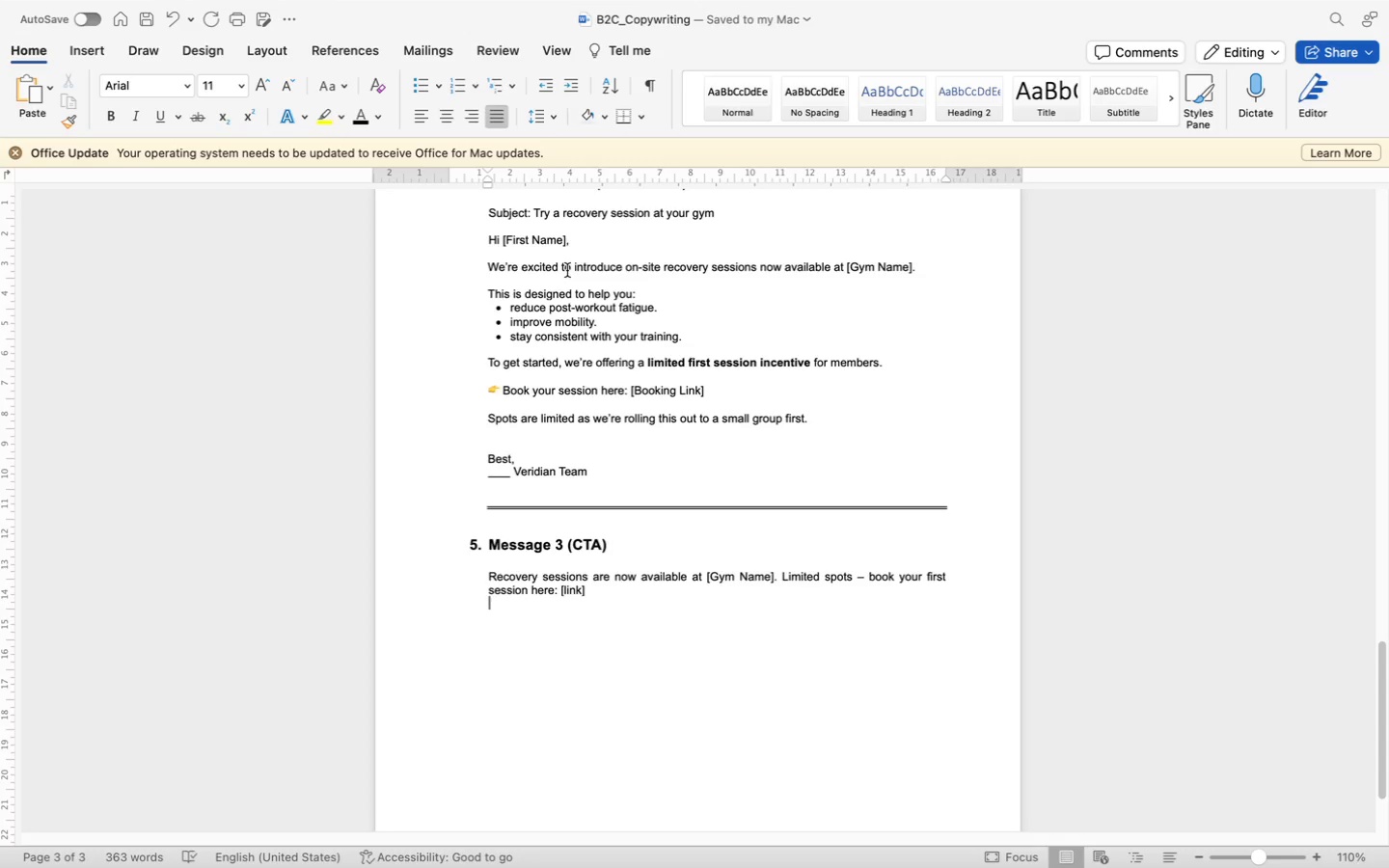 
wait(26.24)
 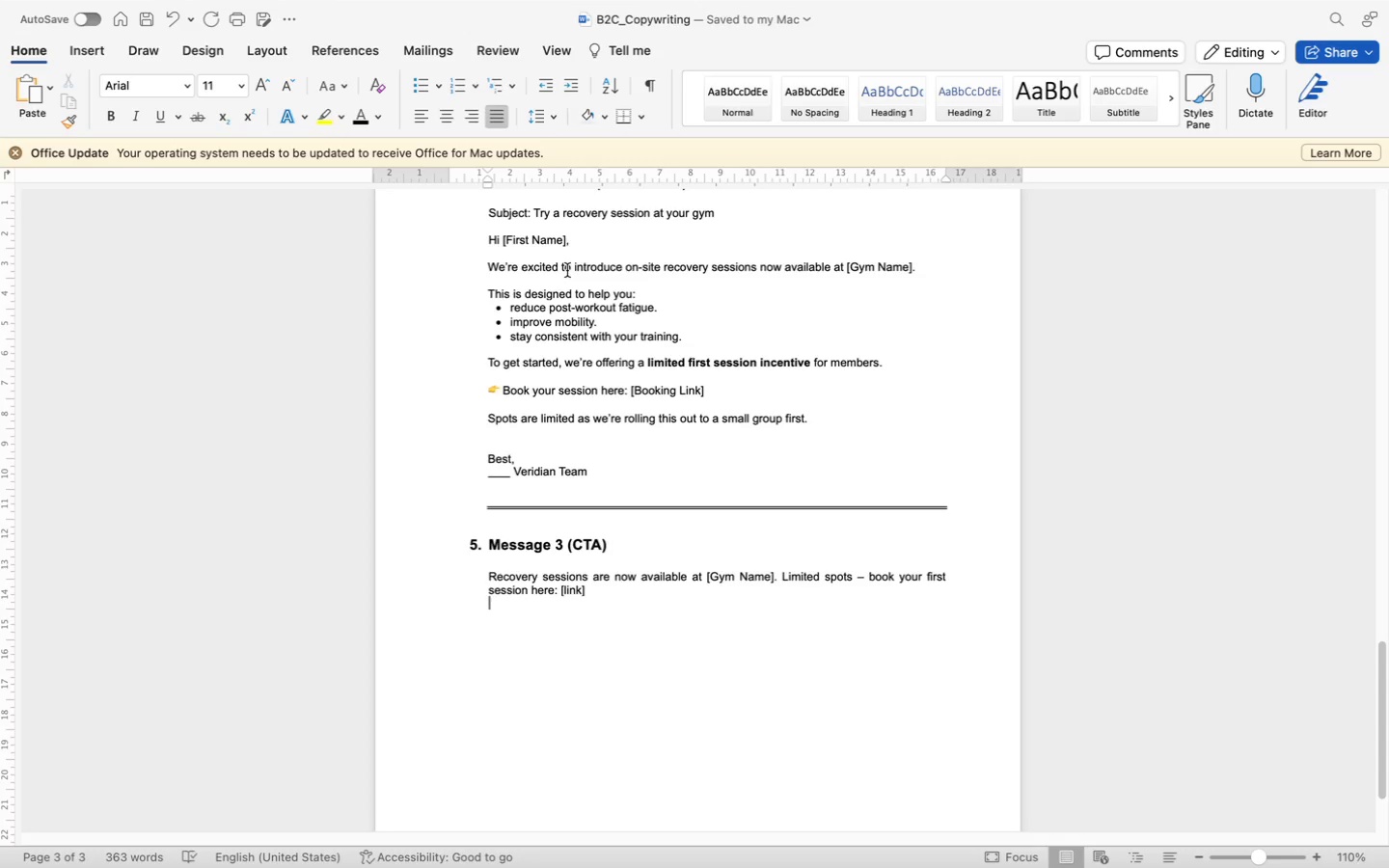 
left_click([57, 43])
 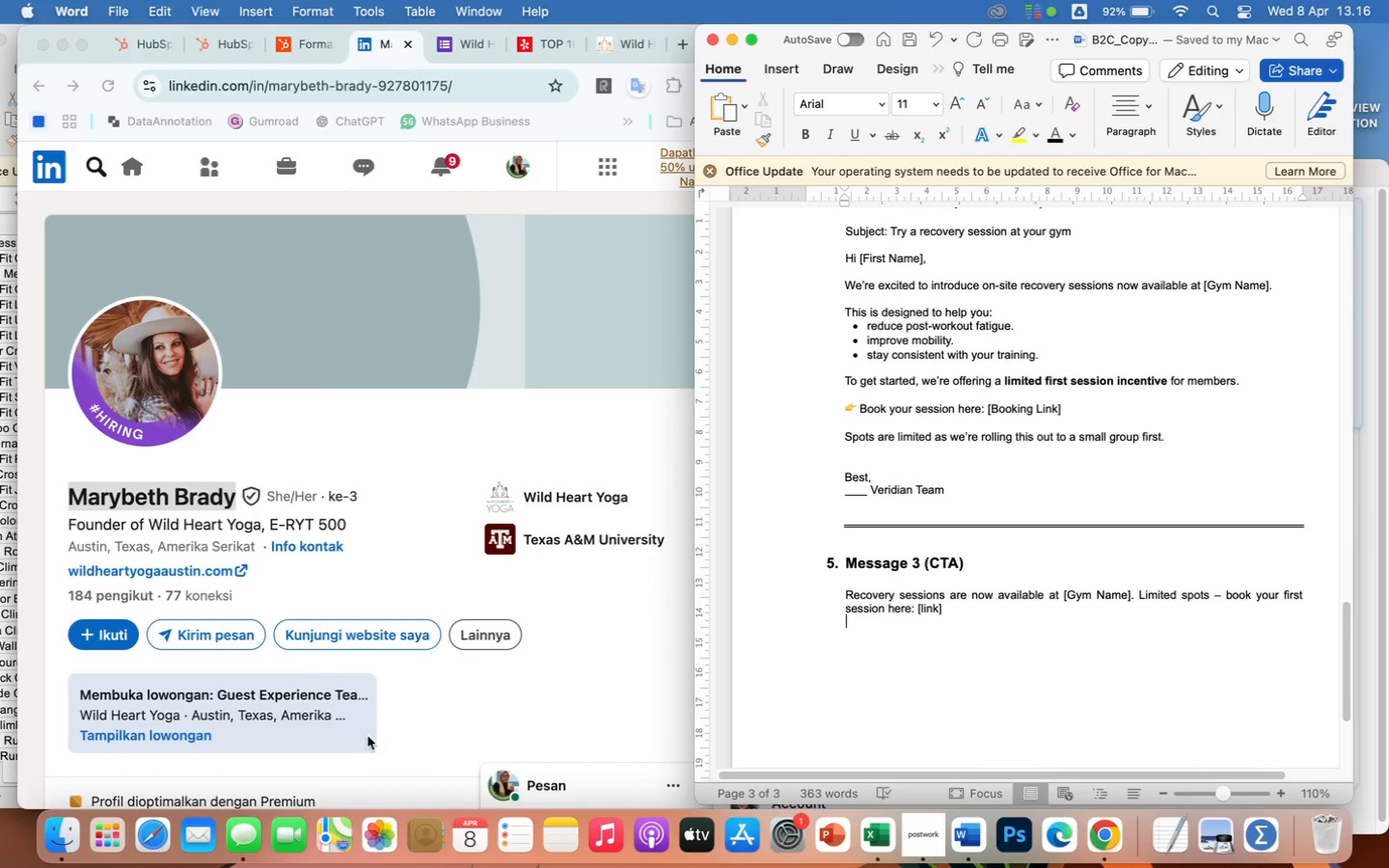 
left_click([71, 843])
 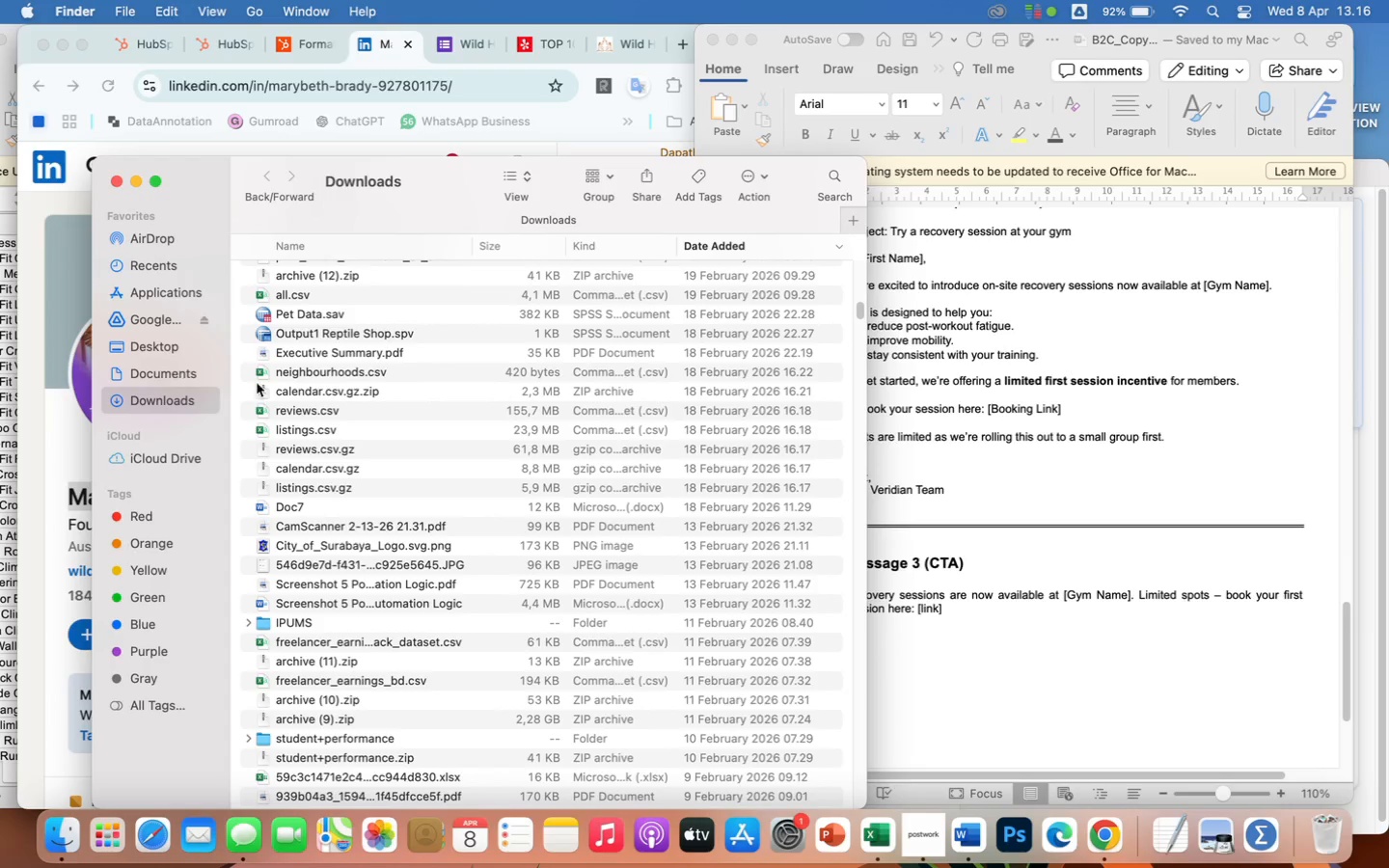 
scroll: coordinate [344, 479], scroll_direction: down, amount: 85.0
 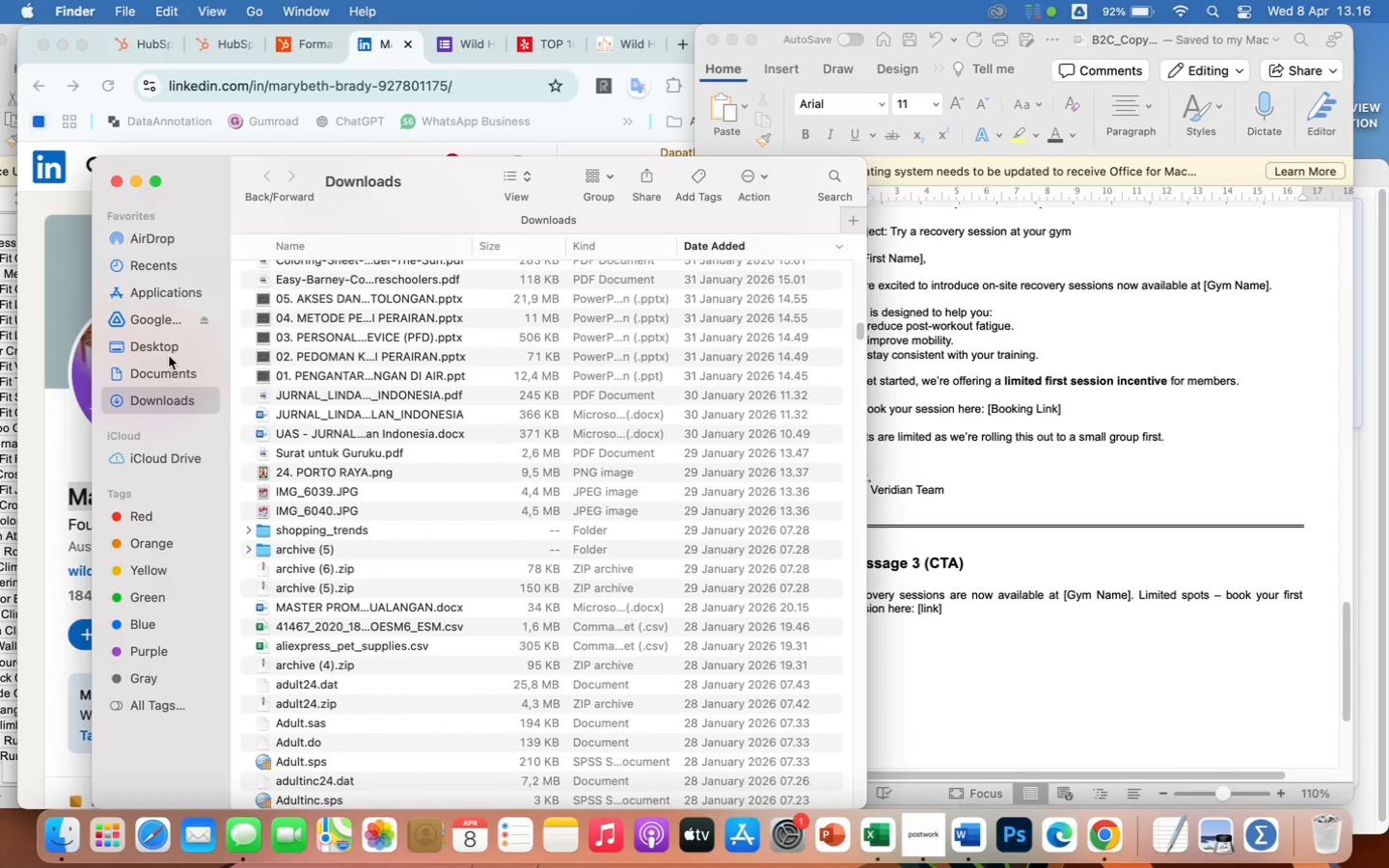 
left_click([168, 374])
 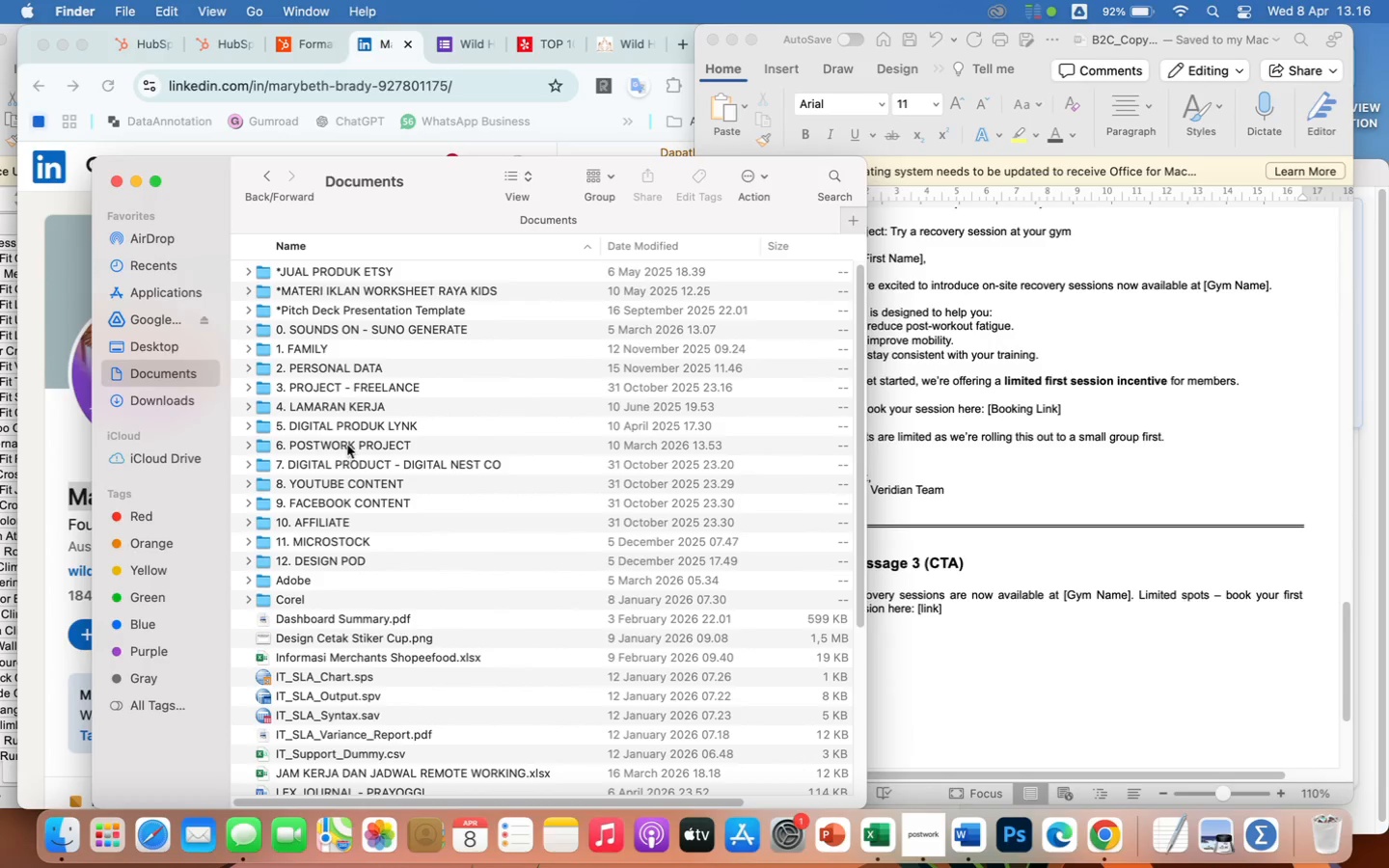 
double_click([347, 445])
 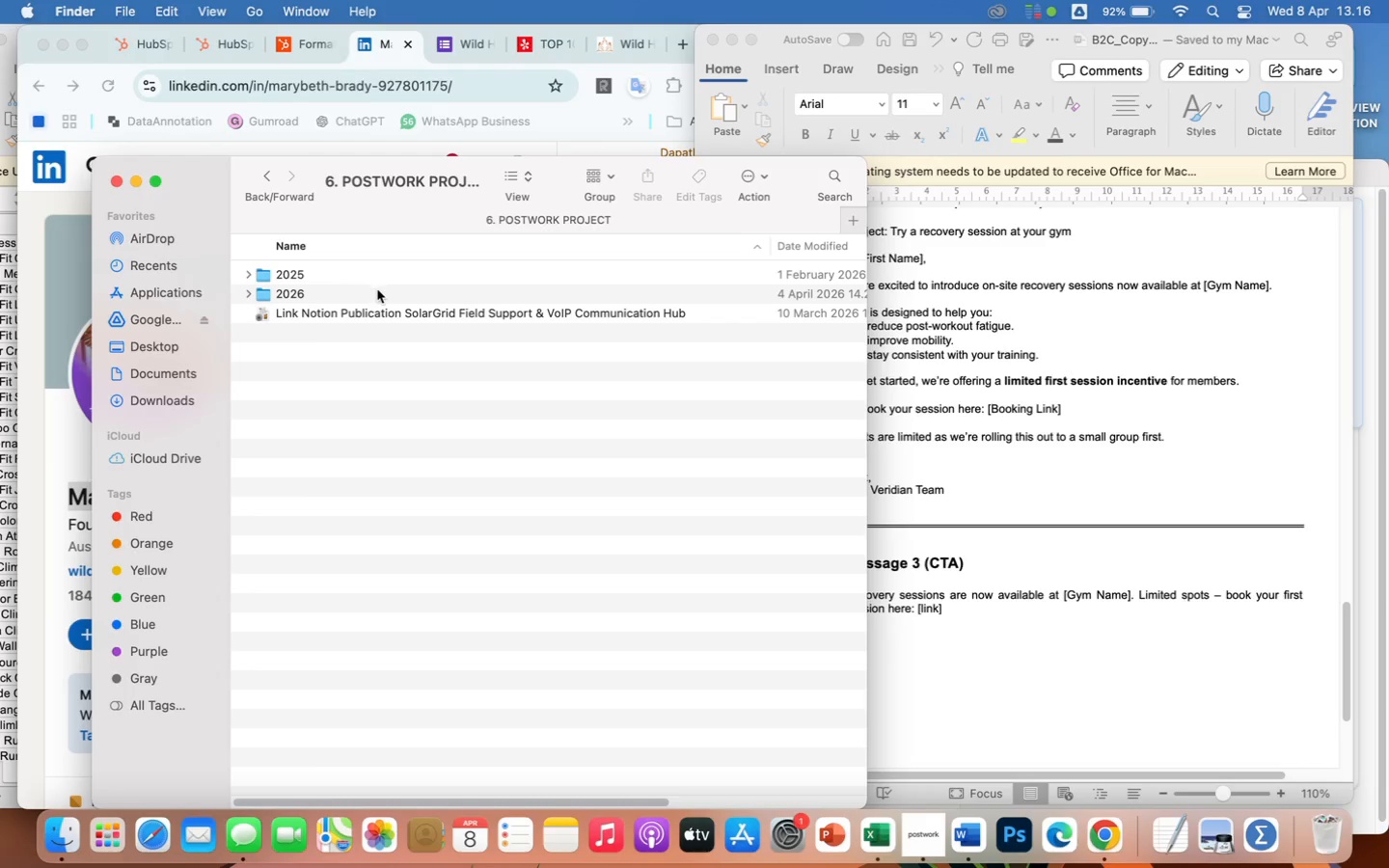 
double_click([381, 292])
 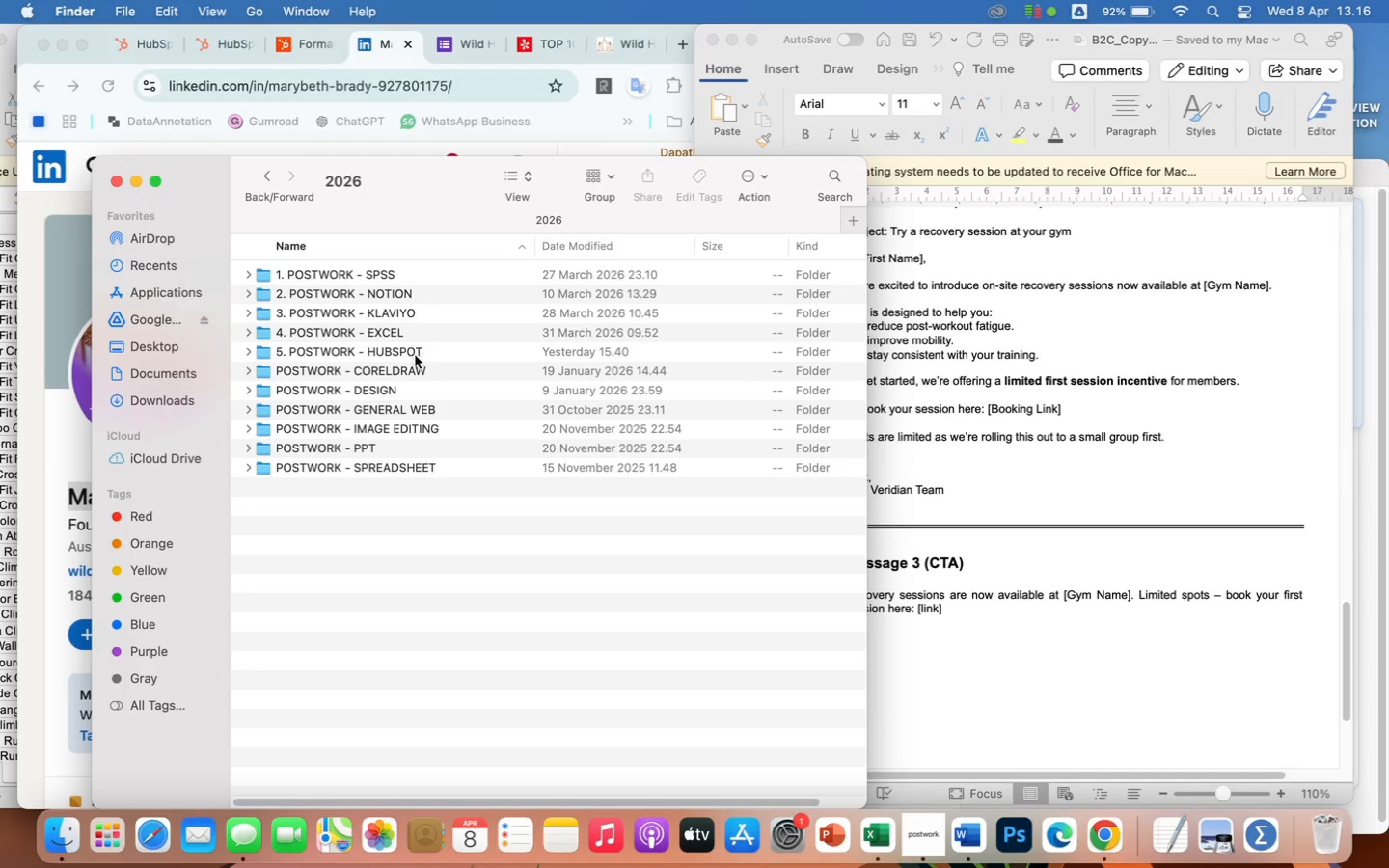 
double_click([415, 355])
 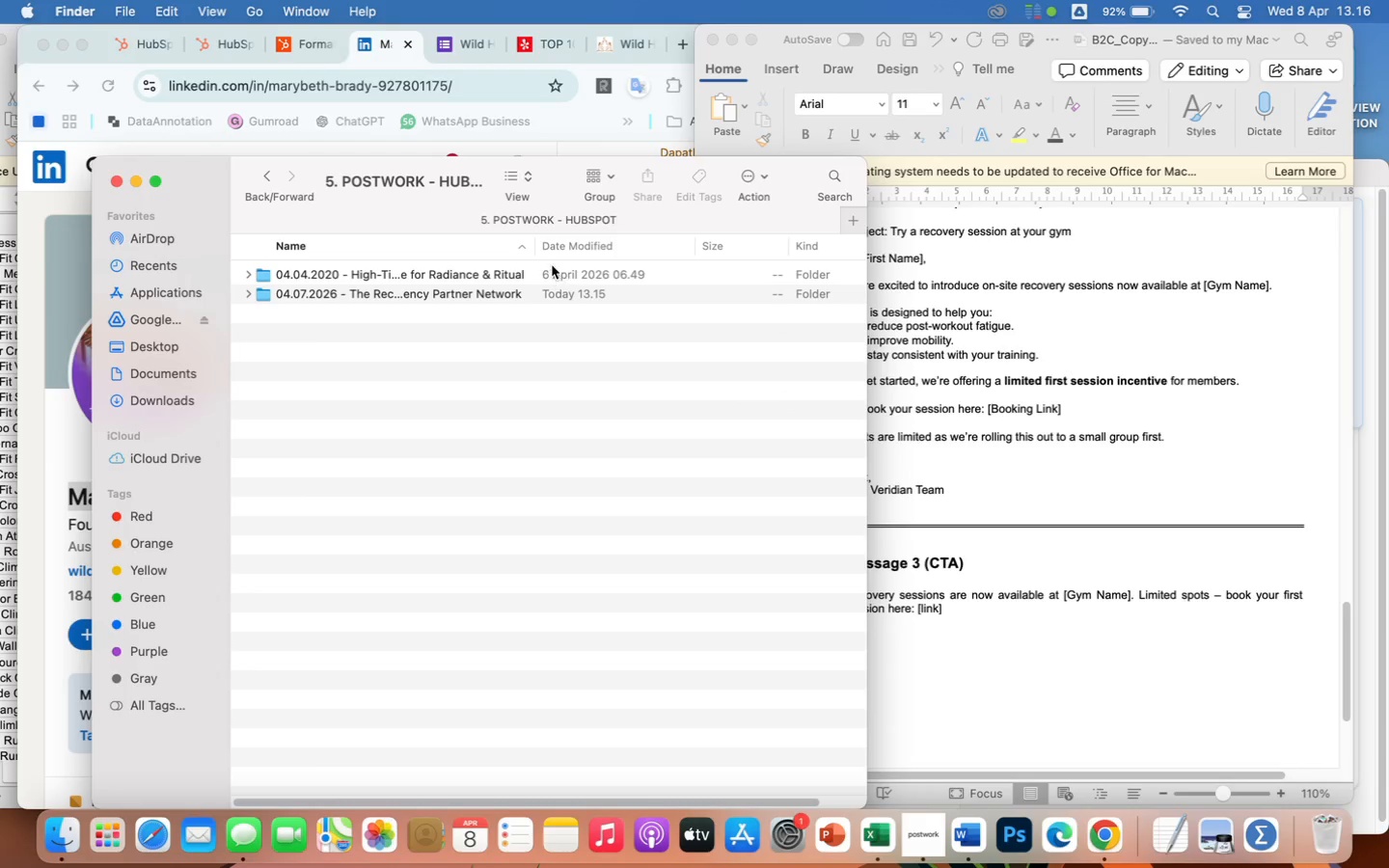 
left_click_drag(start_coordinate=[533, 245], to_coordinate=[619, 290])
 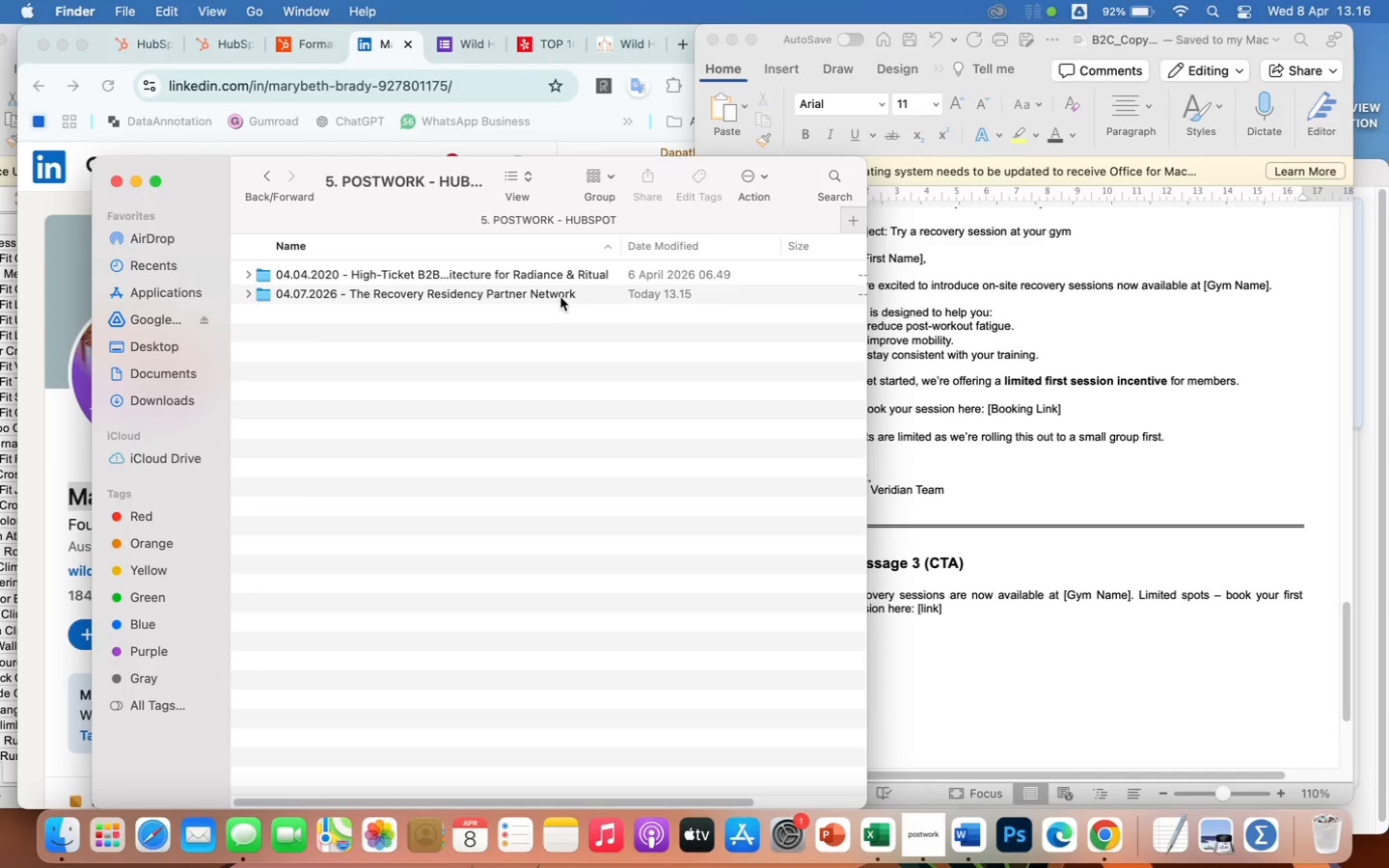 
wait(14.26)
 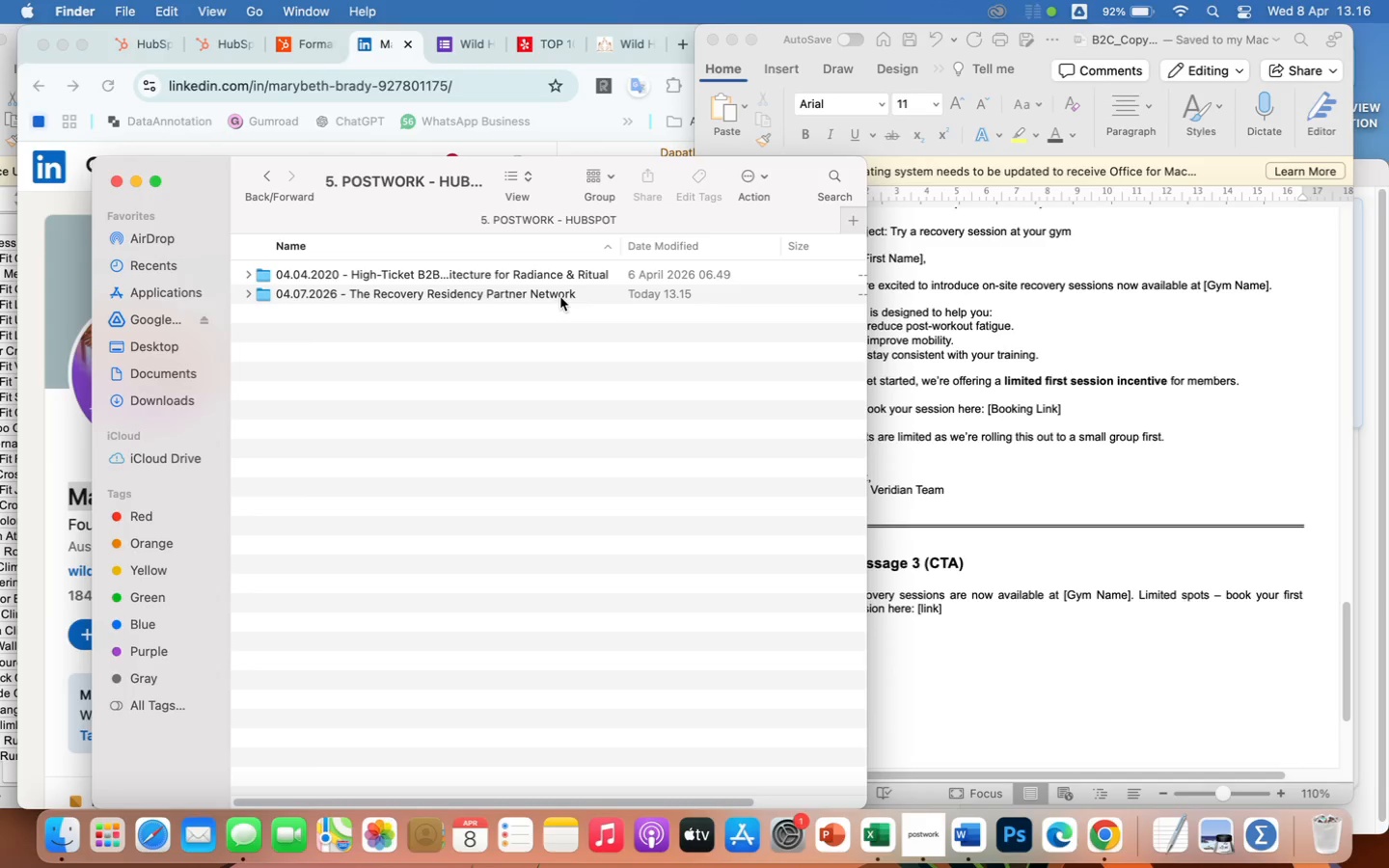 
left_click([560, 298])
 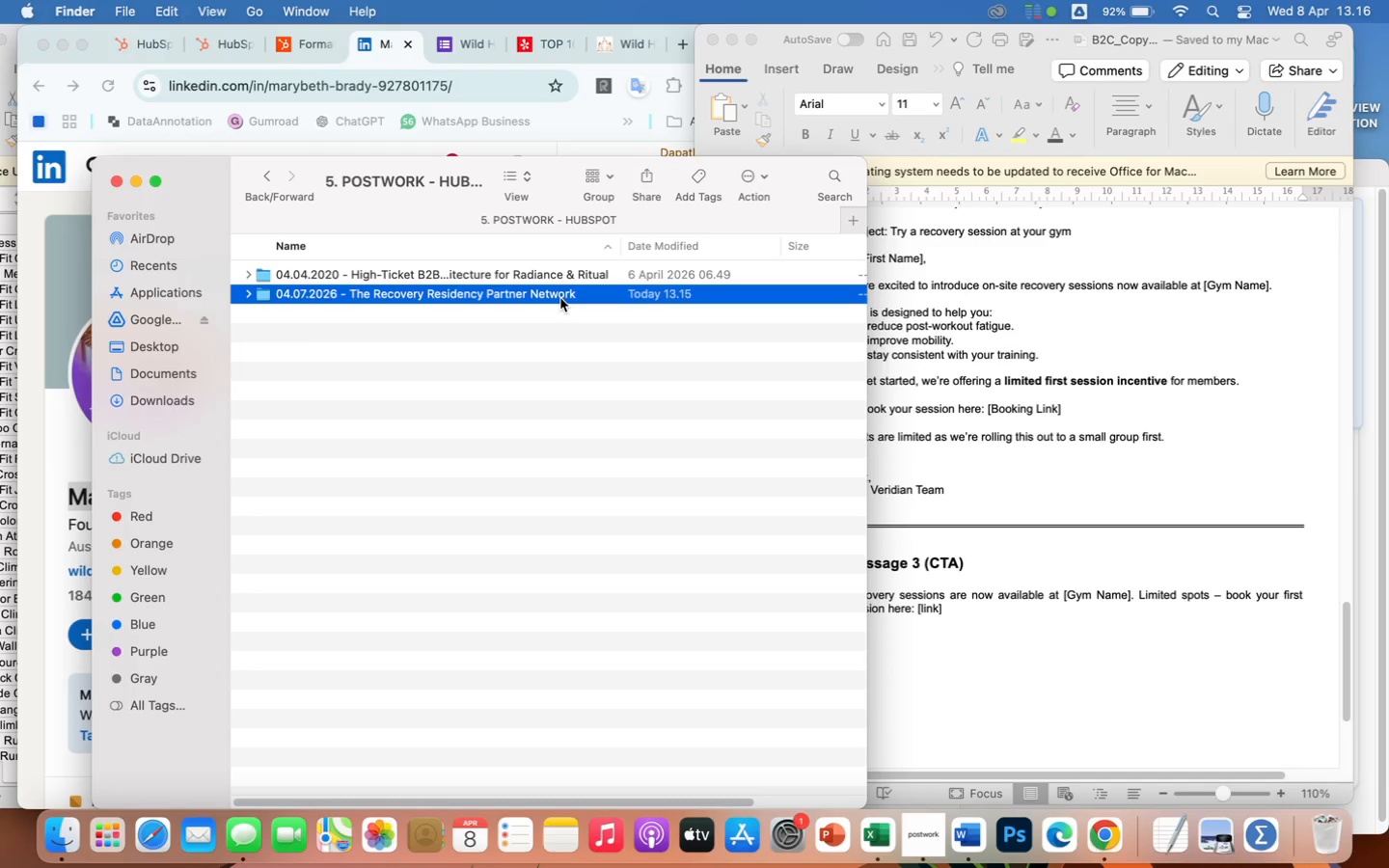 
double_click([560, 298])
 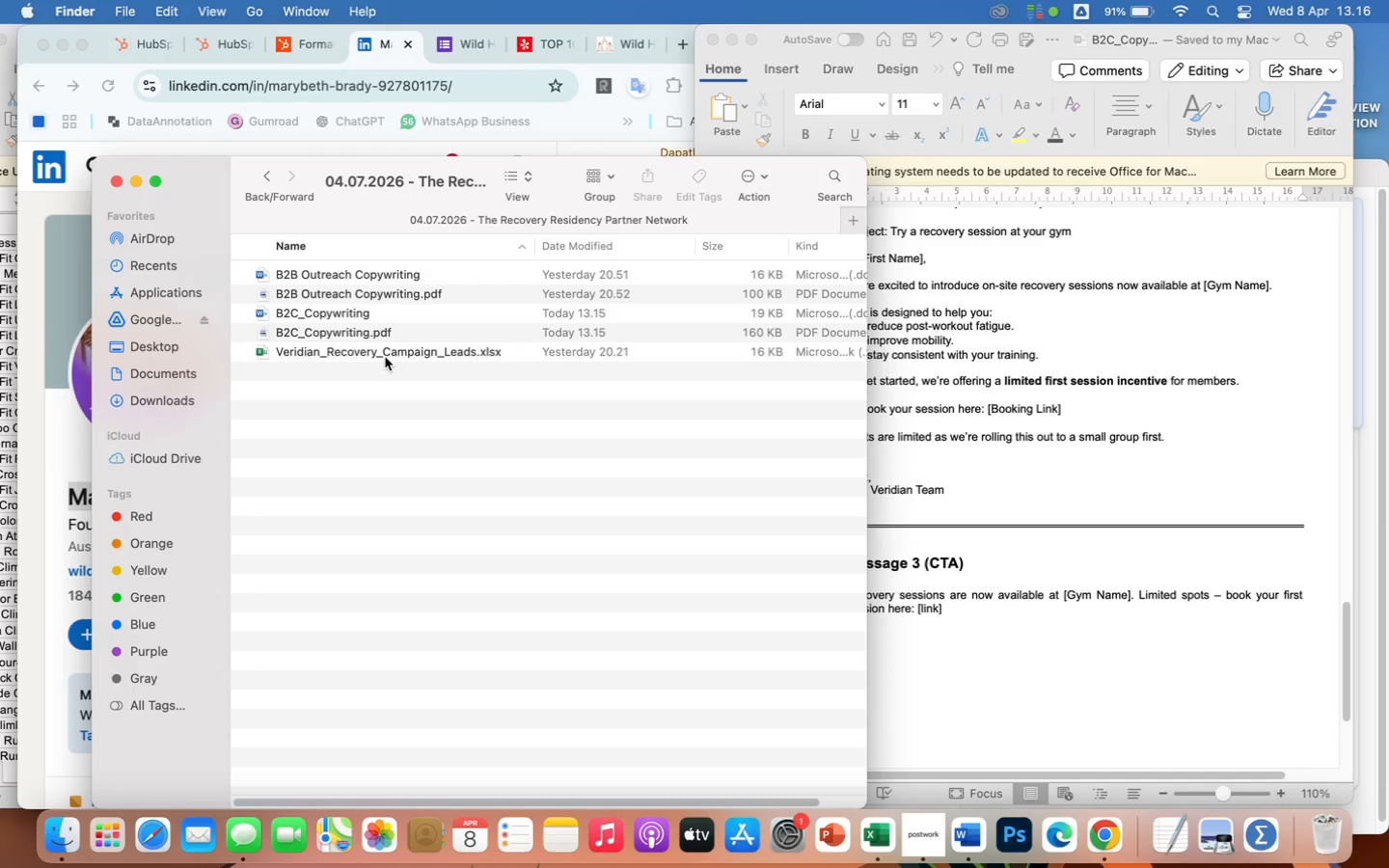 
wait(18.7)
 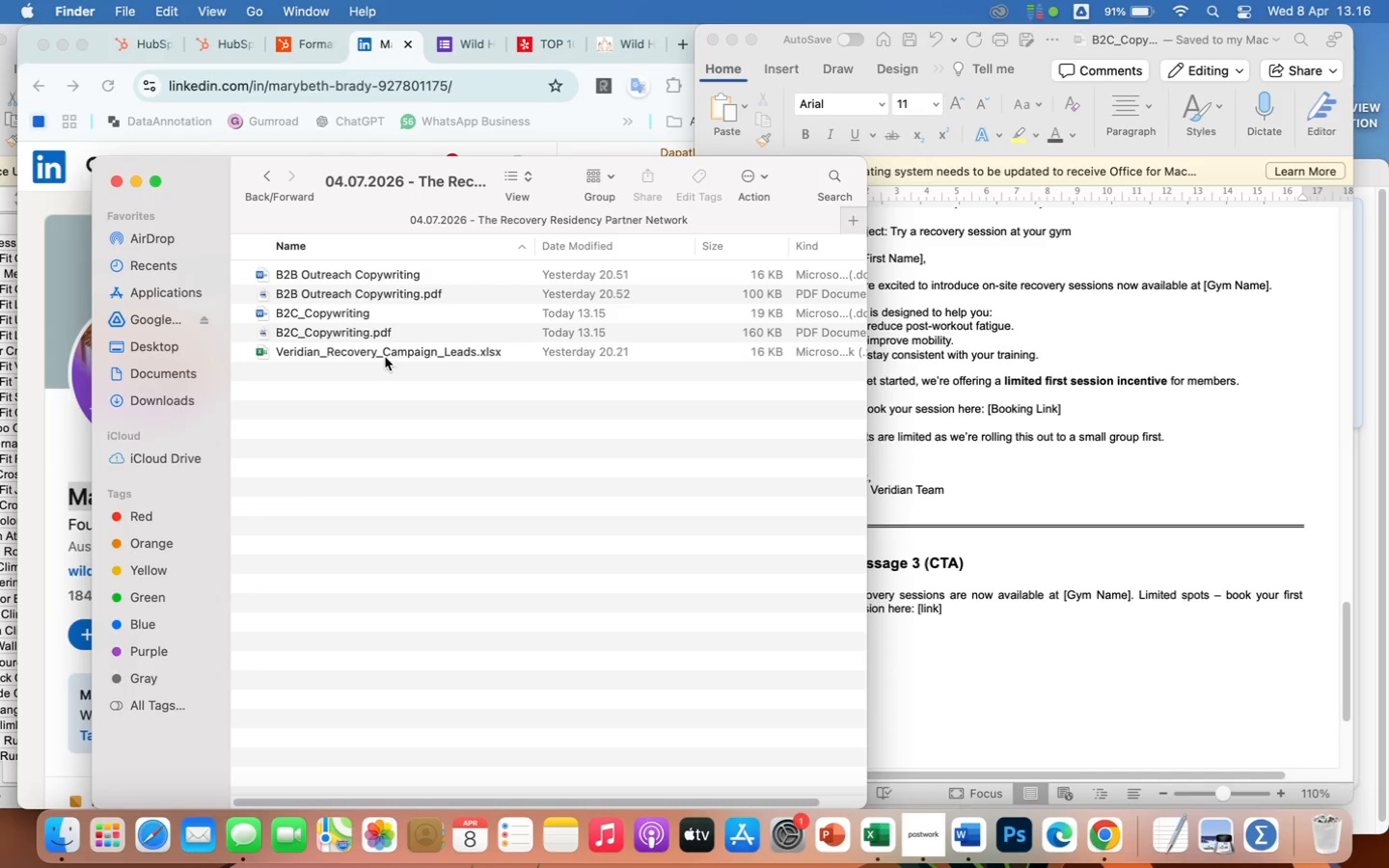 
left_click([885, 836])
 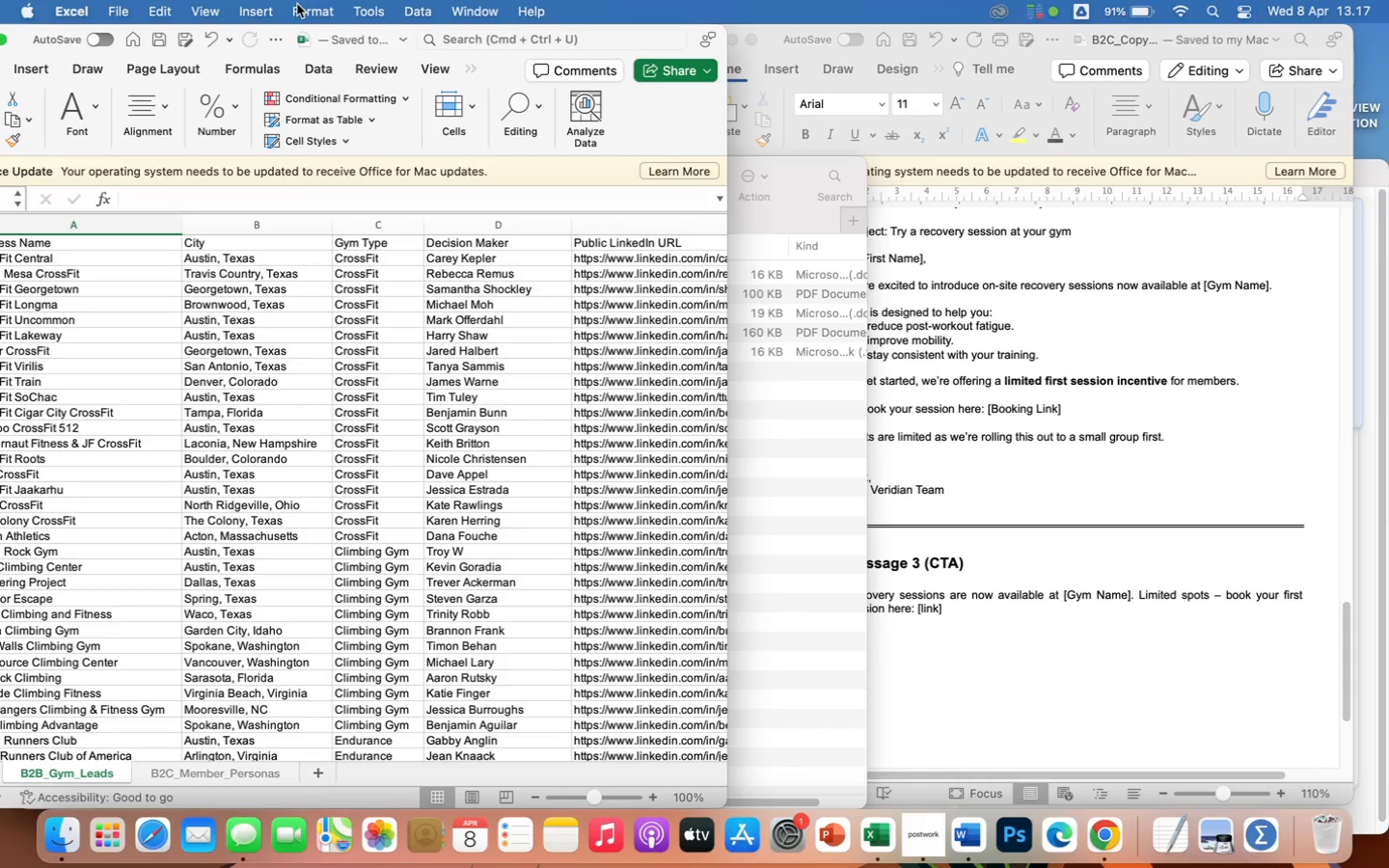 
wait(6.19)
 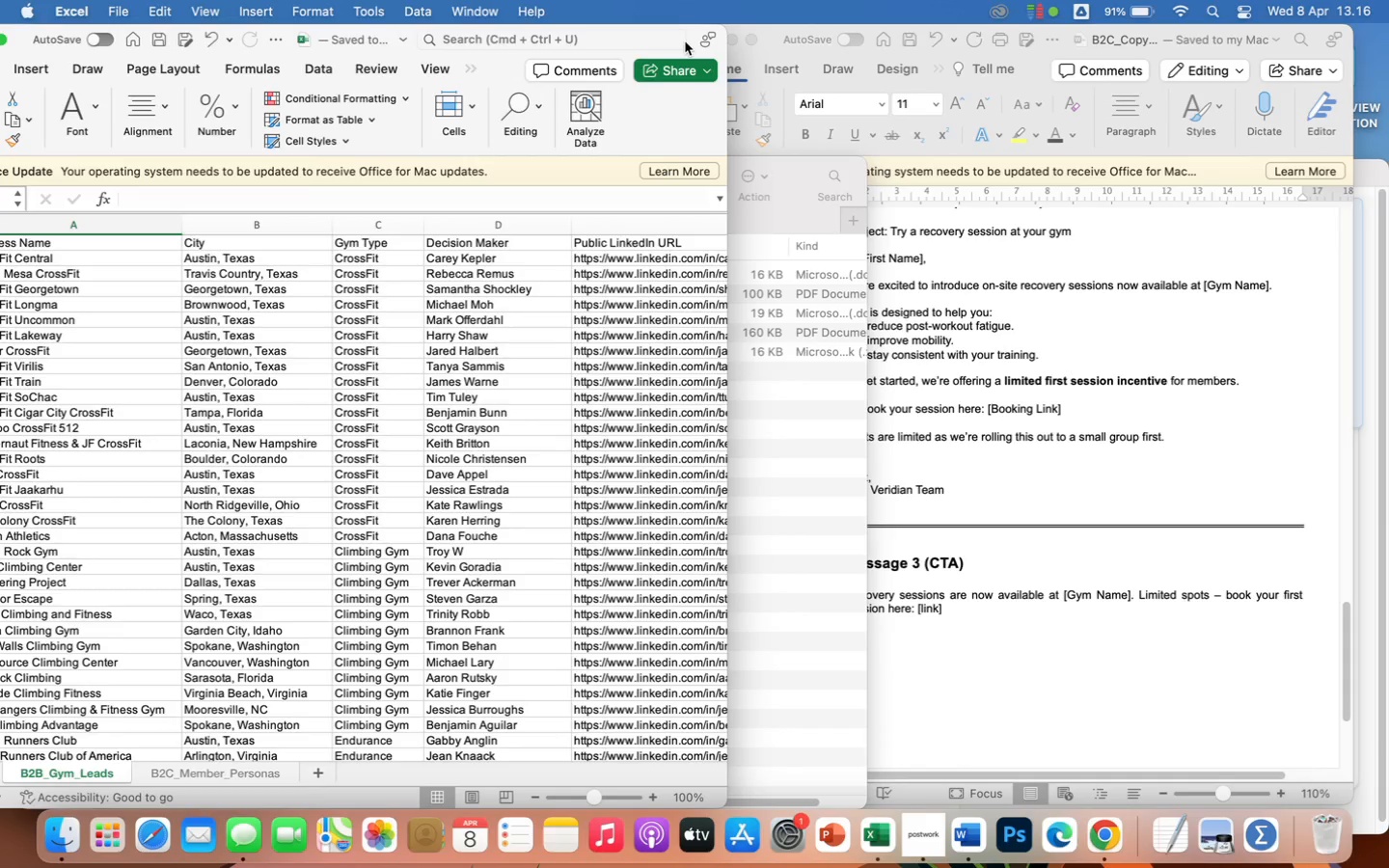 
left_click_drag(start_coordinate=[267, 27], to_coordinate=[445, 21])
 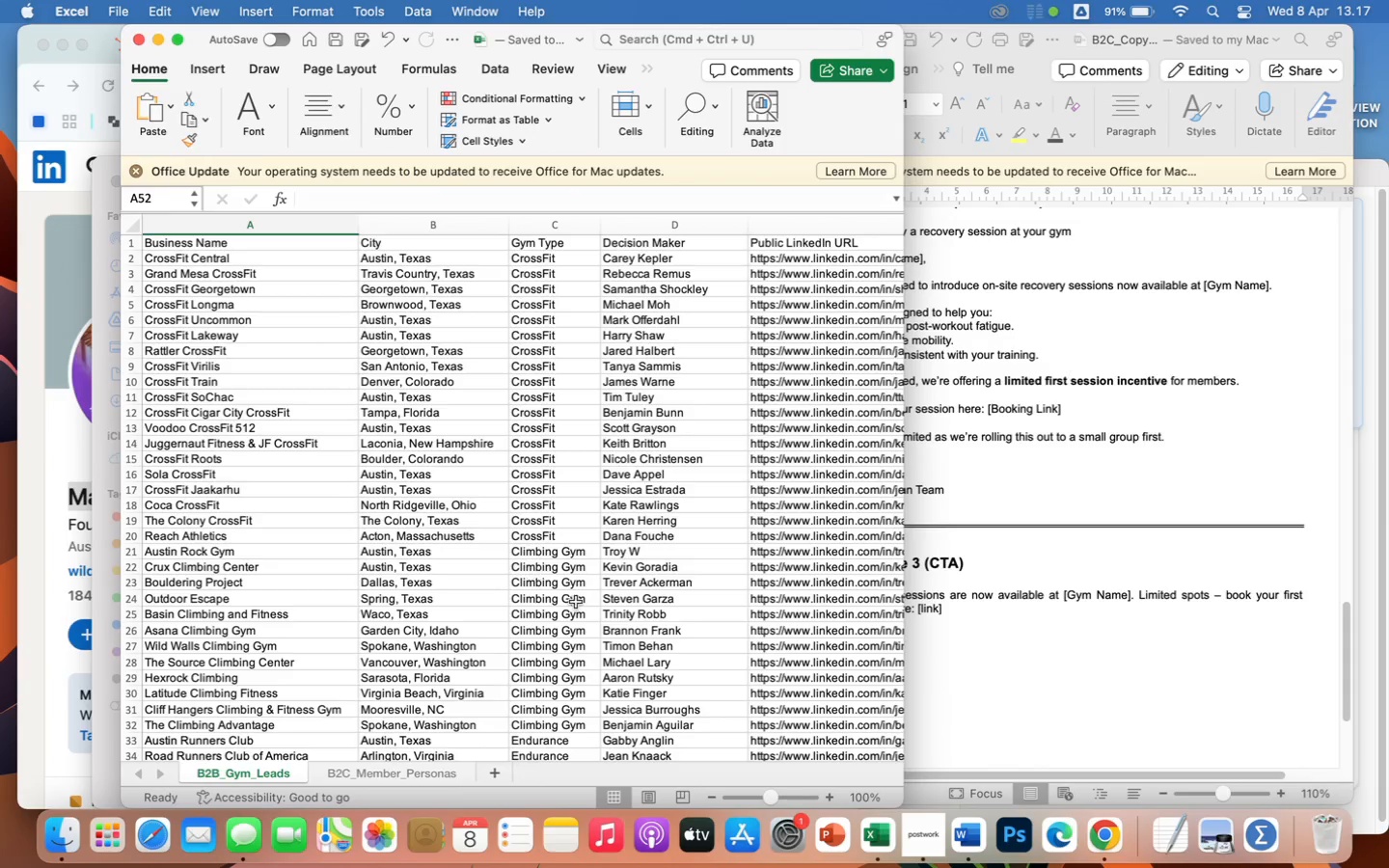 
scroll: coordinate [576, 602], scroll_direction: down, amount: 53.0
 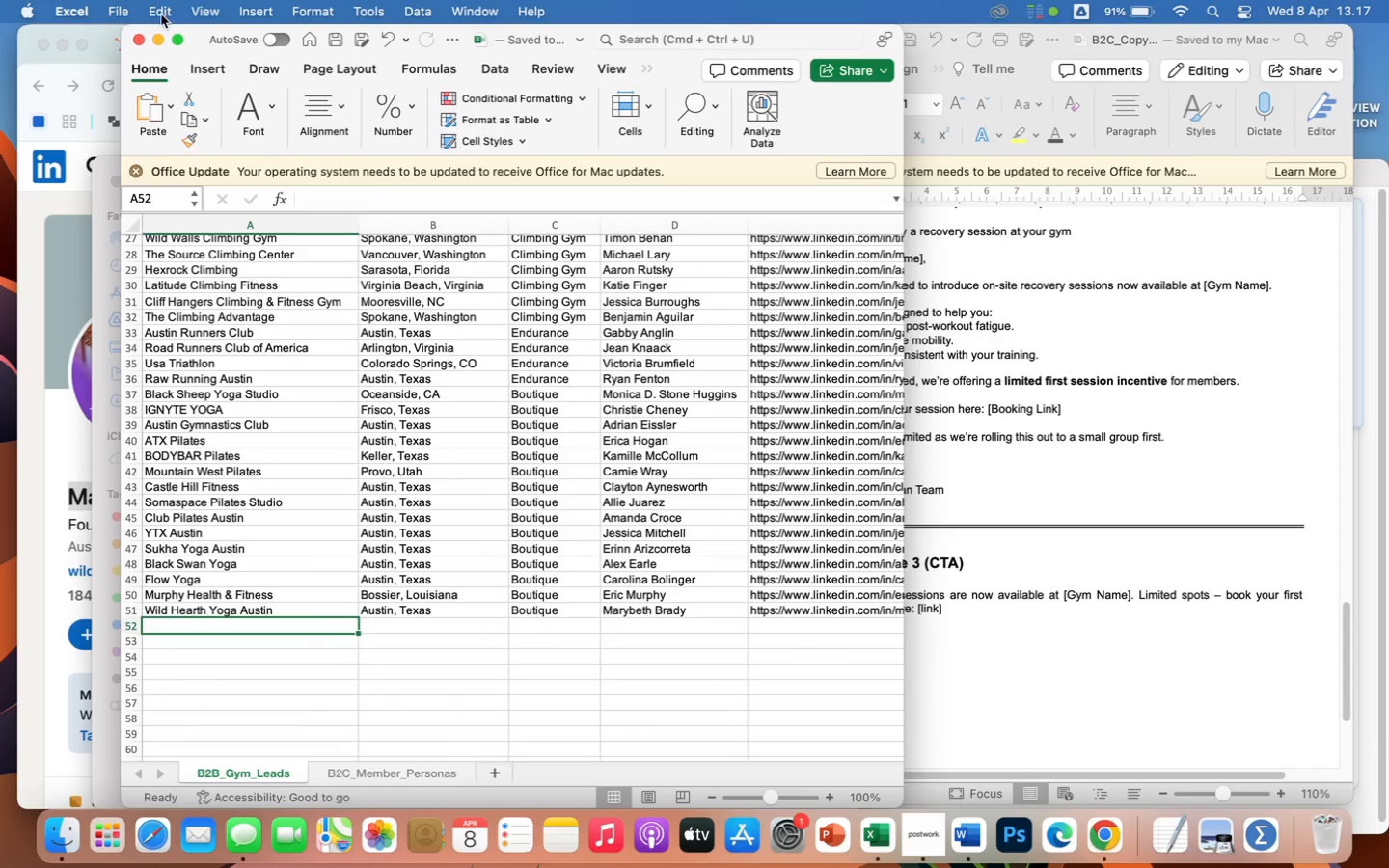 
left_click([121, 14])
 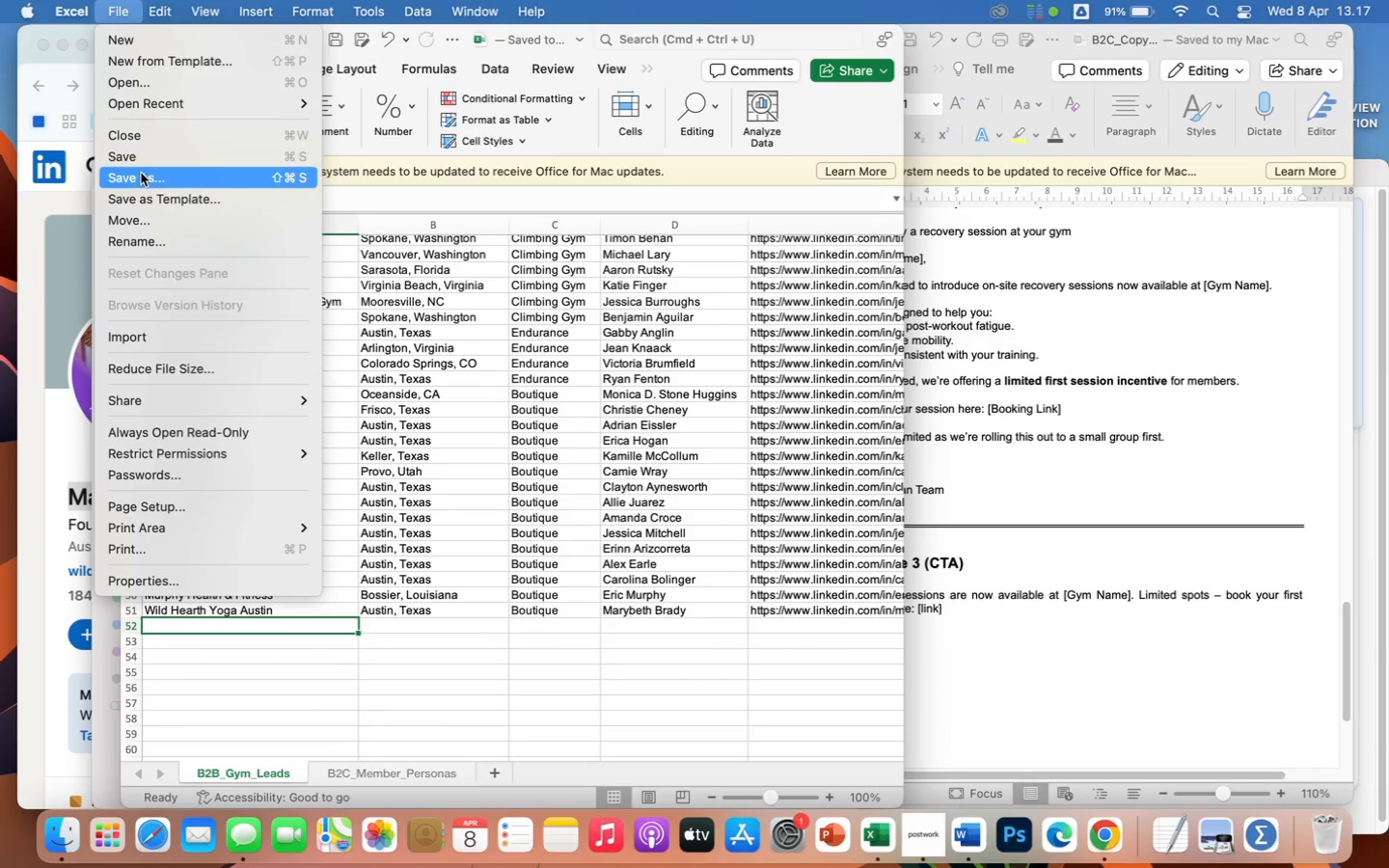 
left_click([148, 179])
 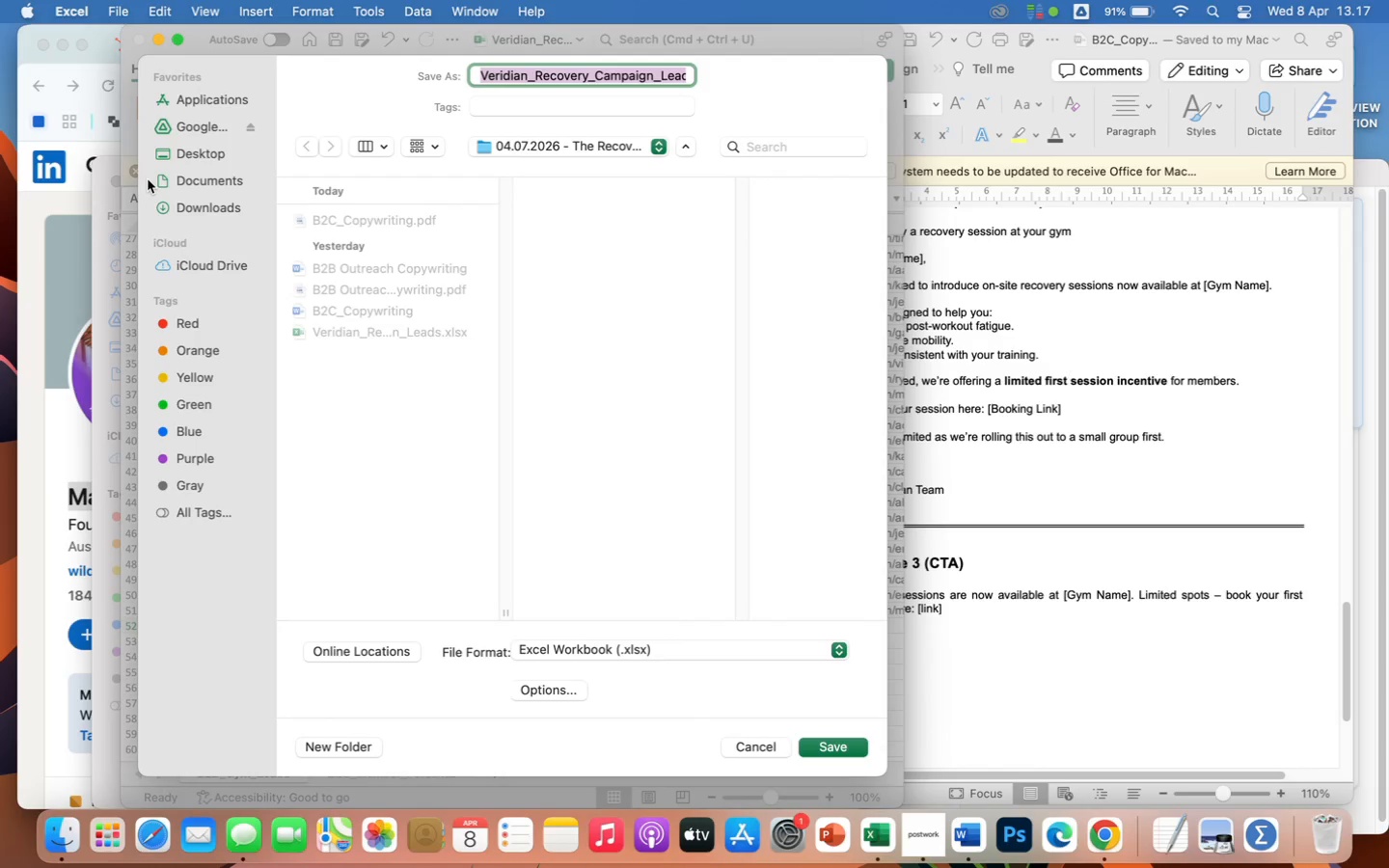 
wait(8.03)
 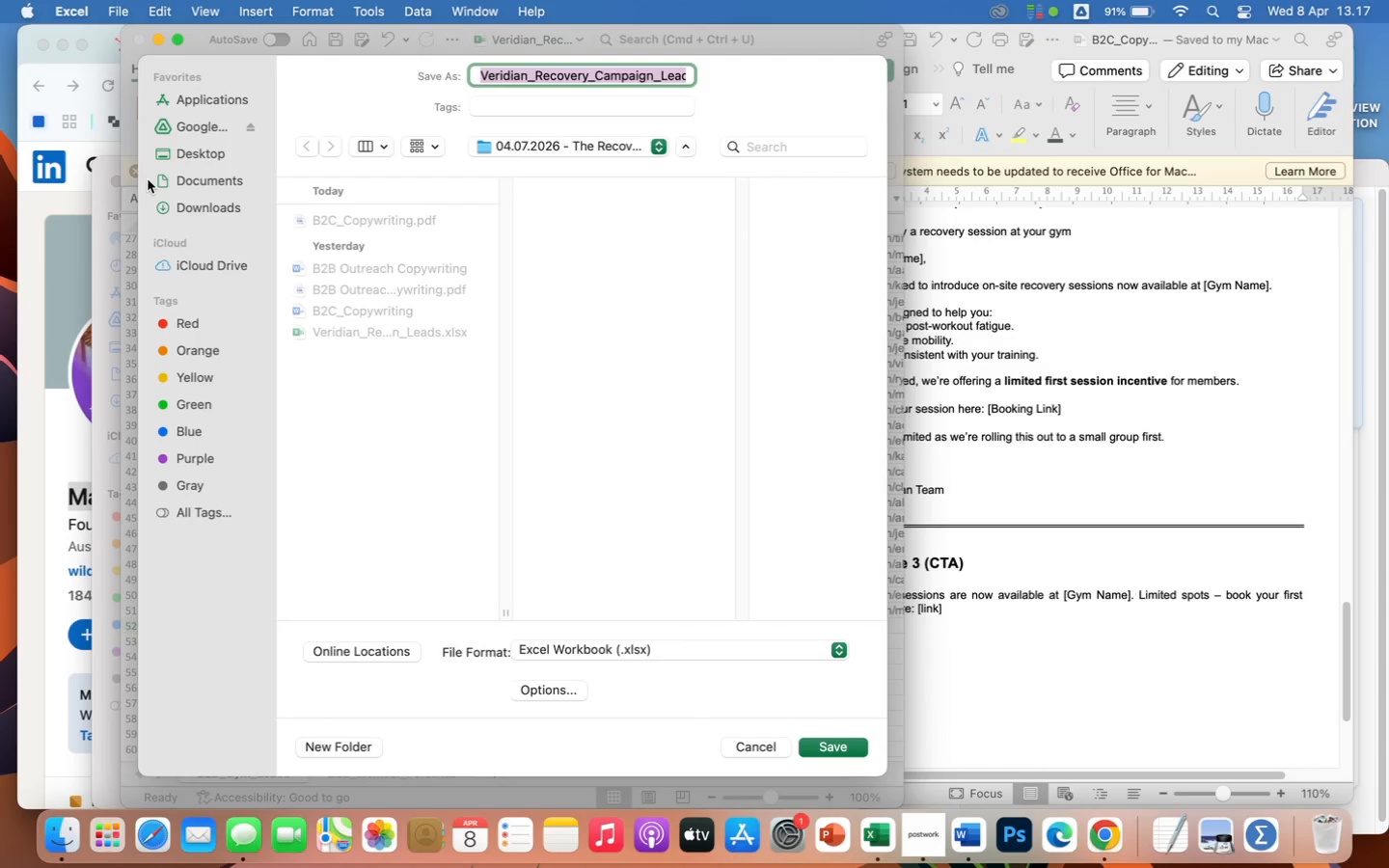 
left_click([655, 655])
 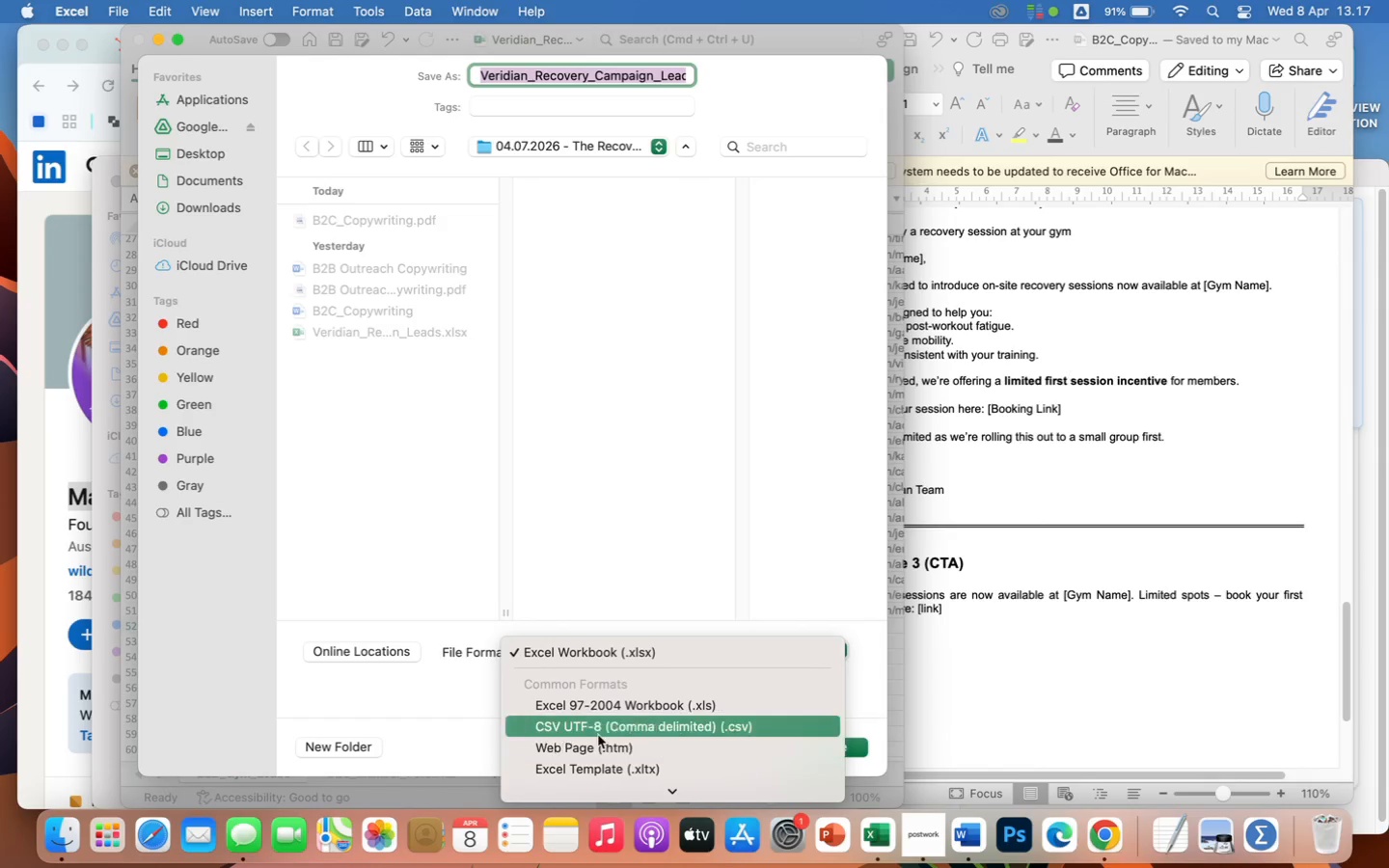 
left_click([598, 733])
 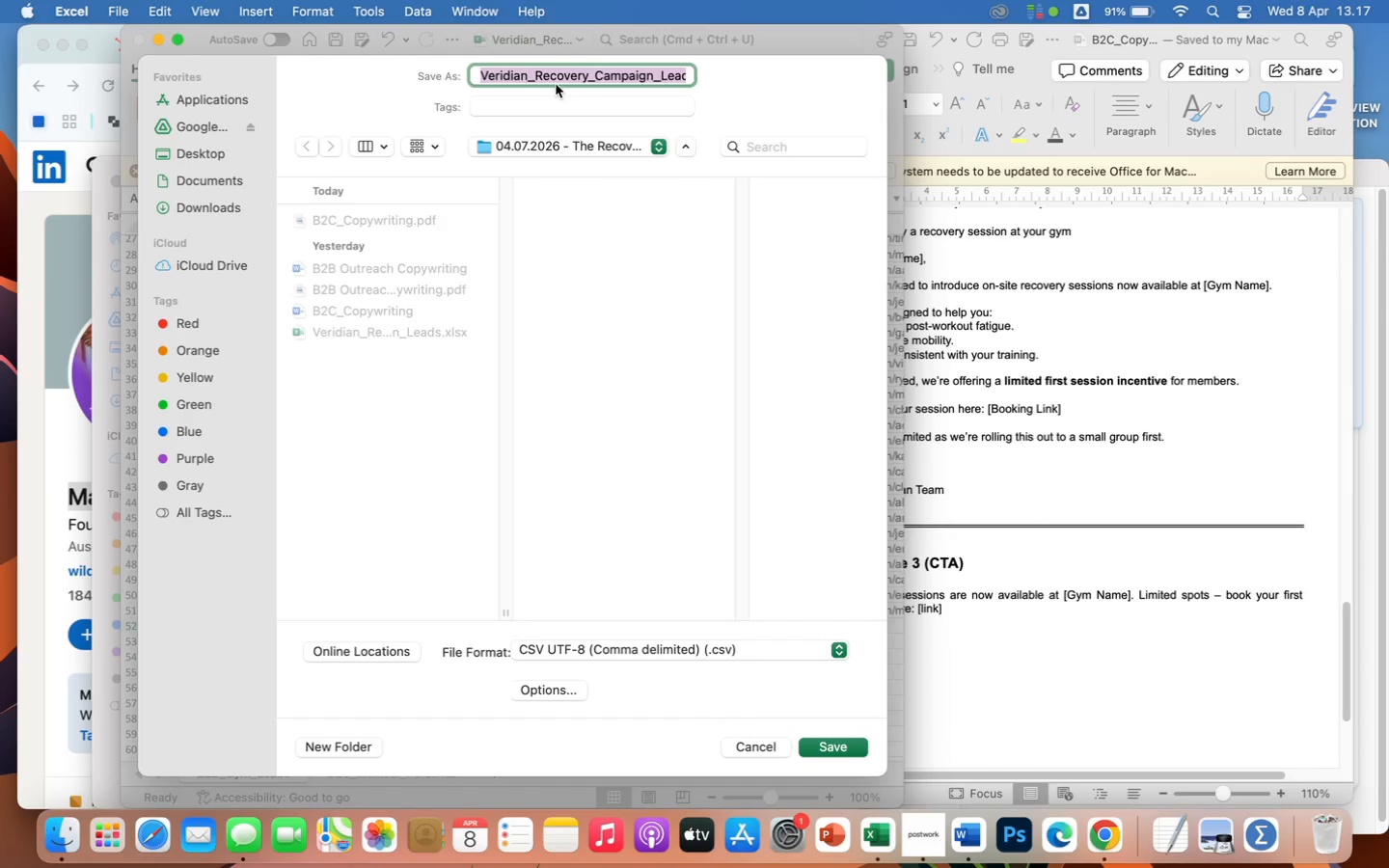 
left_click([556, 77])
 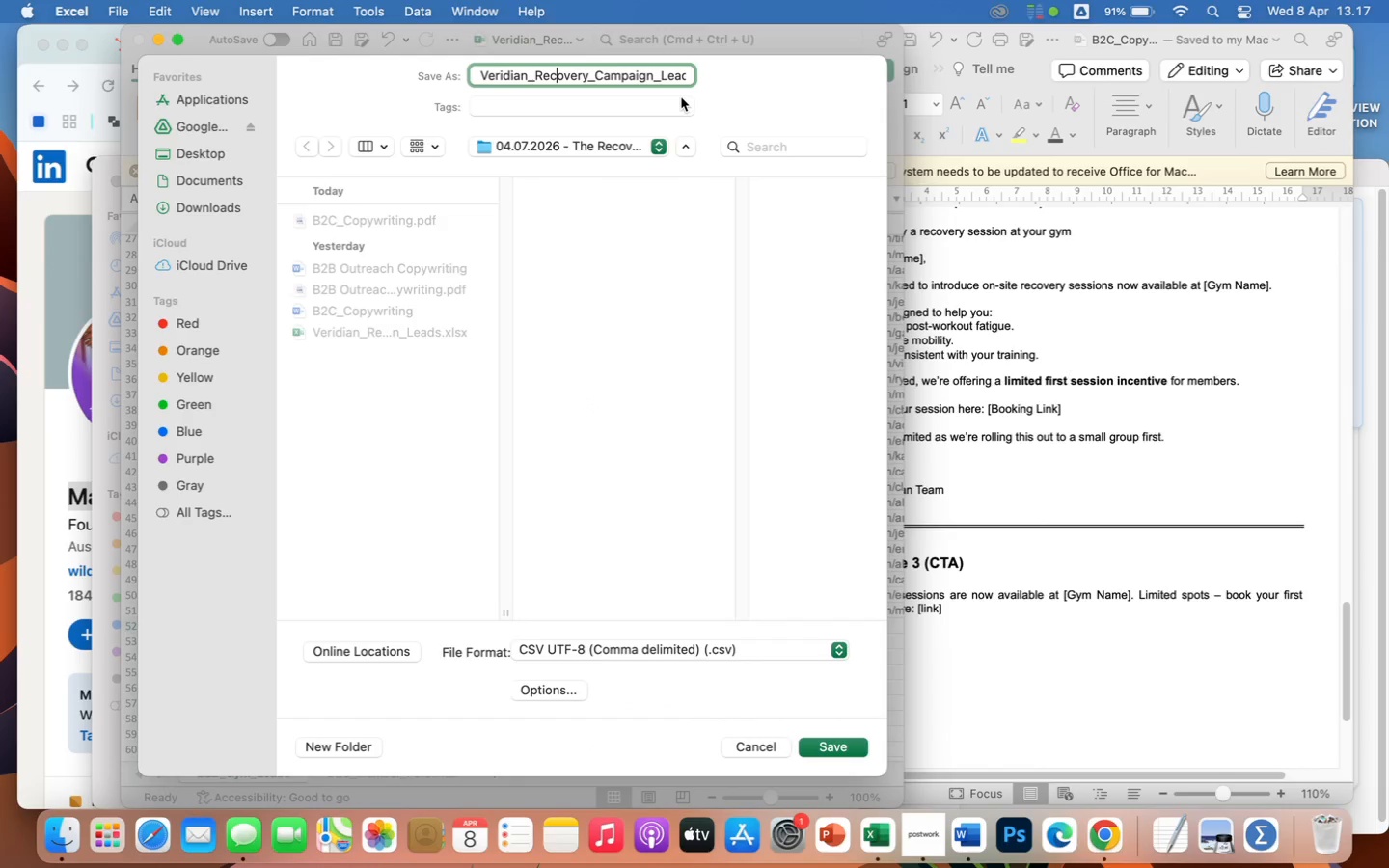 
key(ArrowRight)
 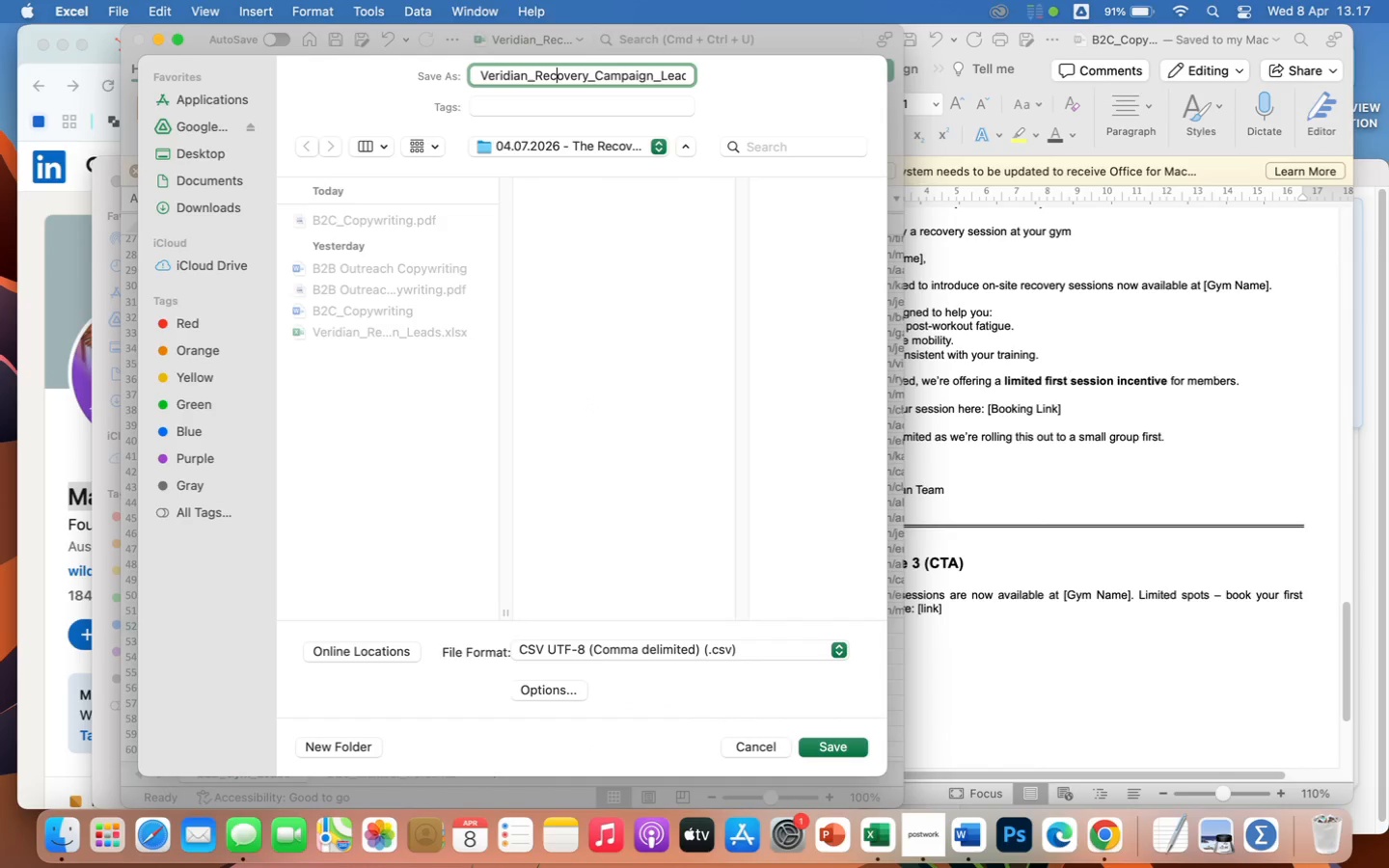 
hold_key(key=ArrowLeft, duration=1.51)
 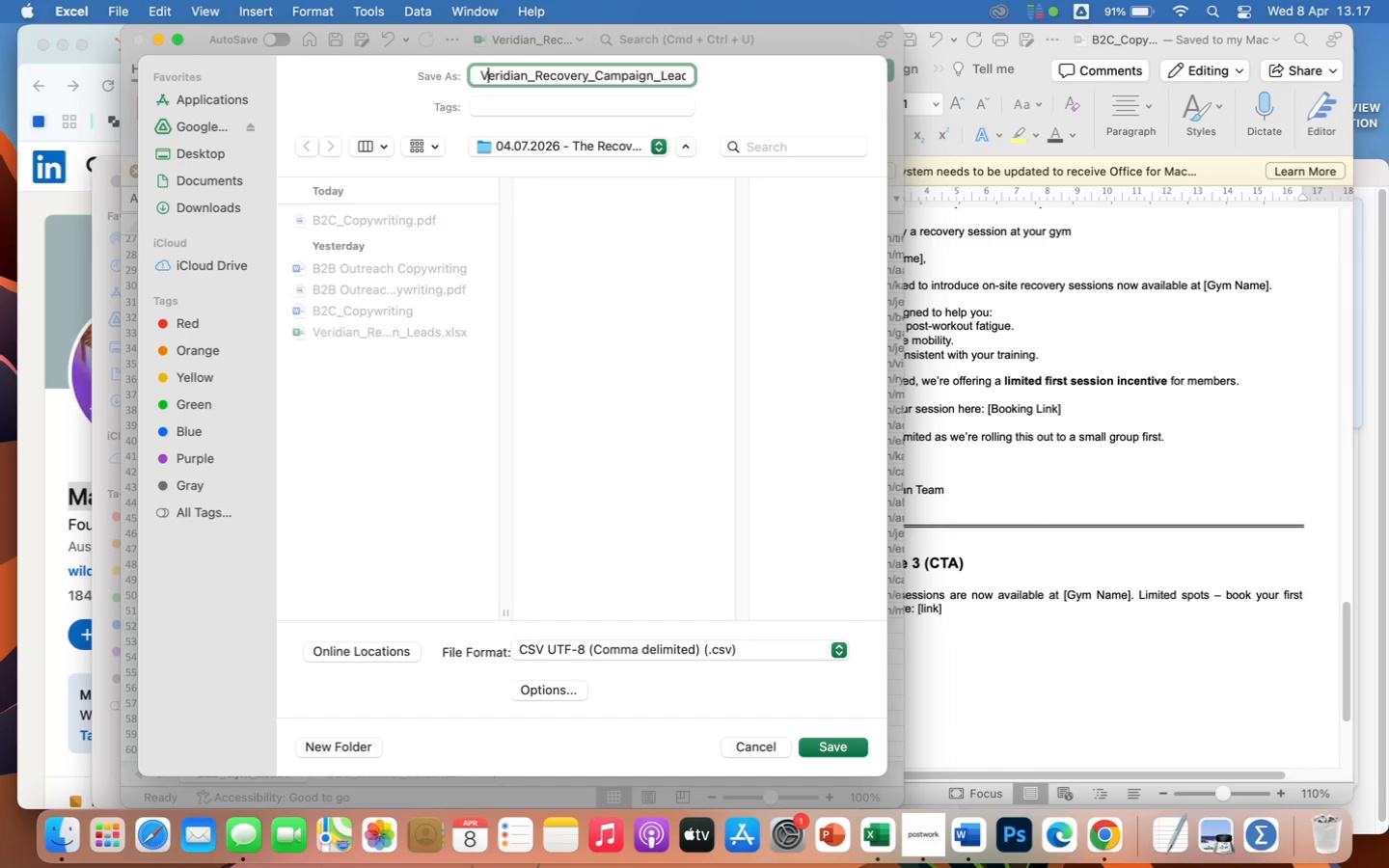 
hold_key(key=ArrowLeft, duration=0.33)
 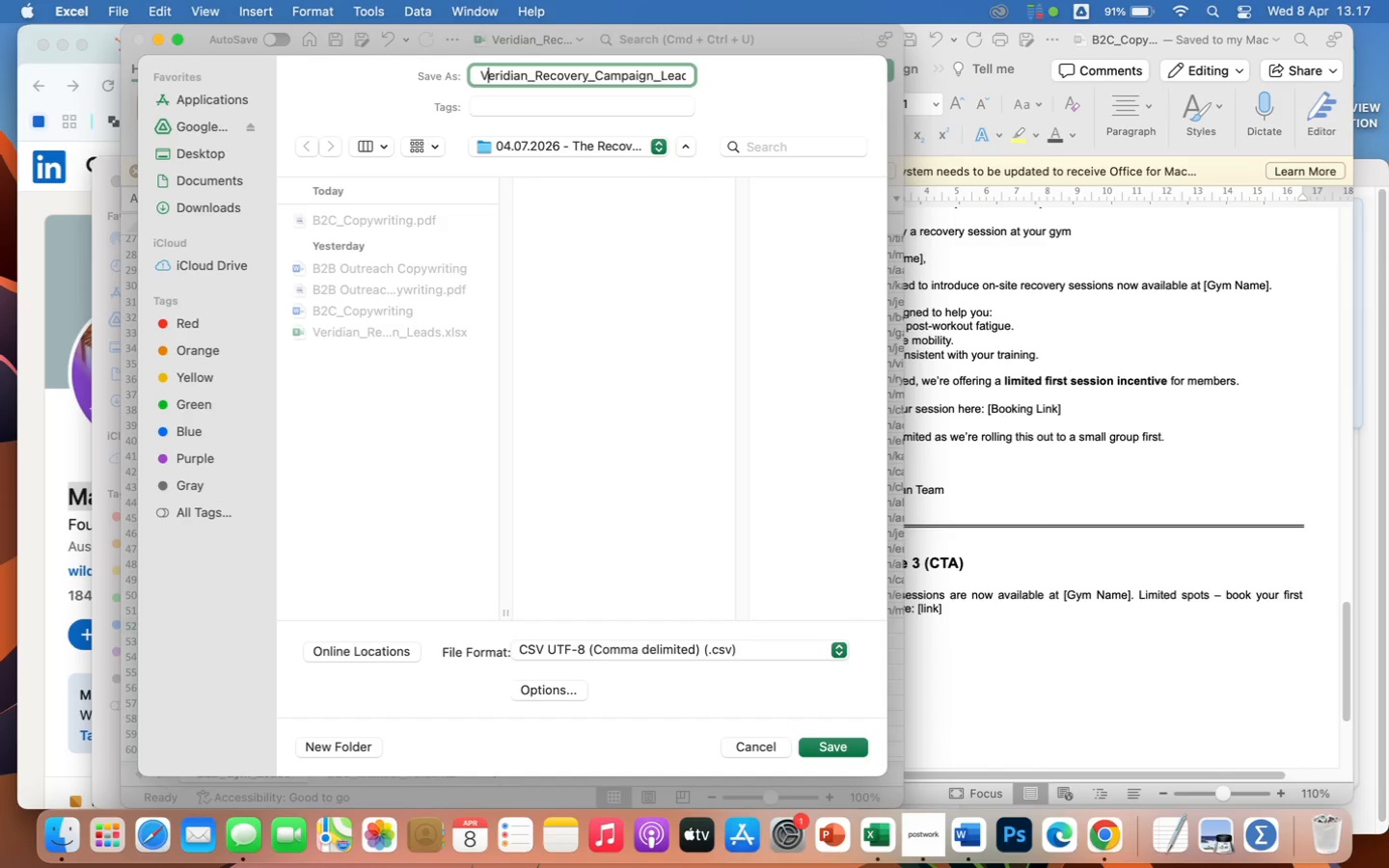 
hold_key(key=ArrowRight, duration=1.5)
 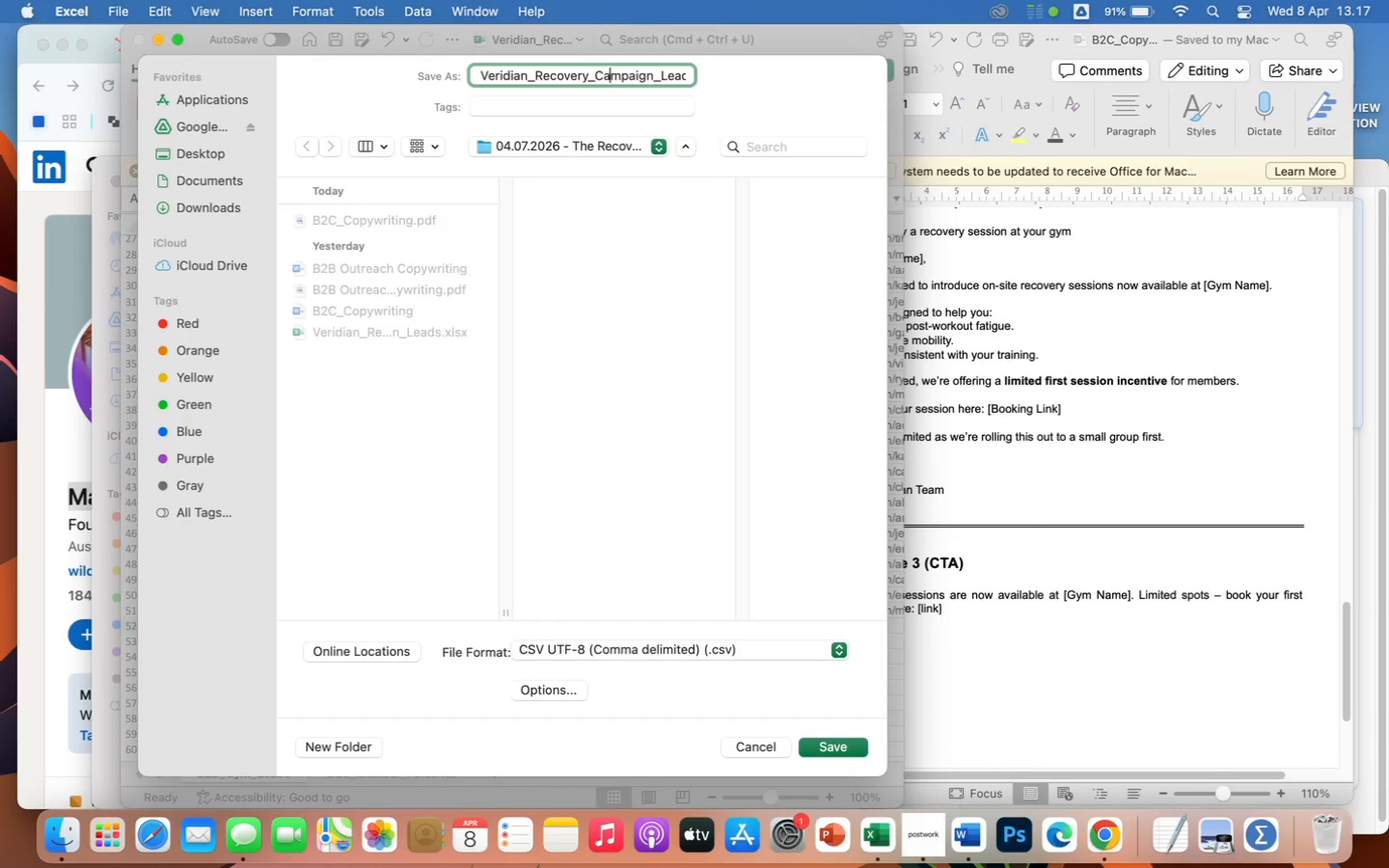 
hold_key(key=ArrowRight, duration=1.5)
 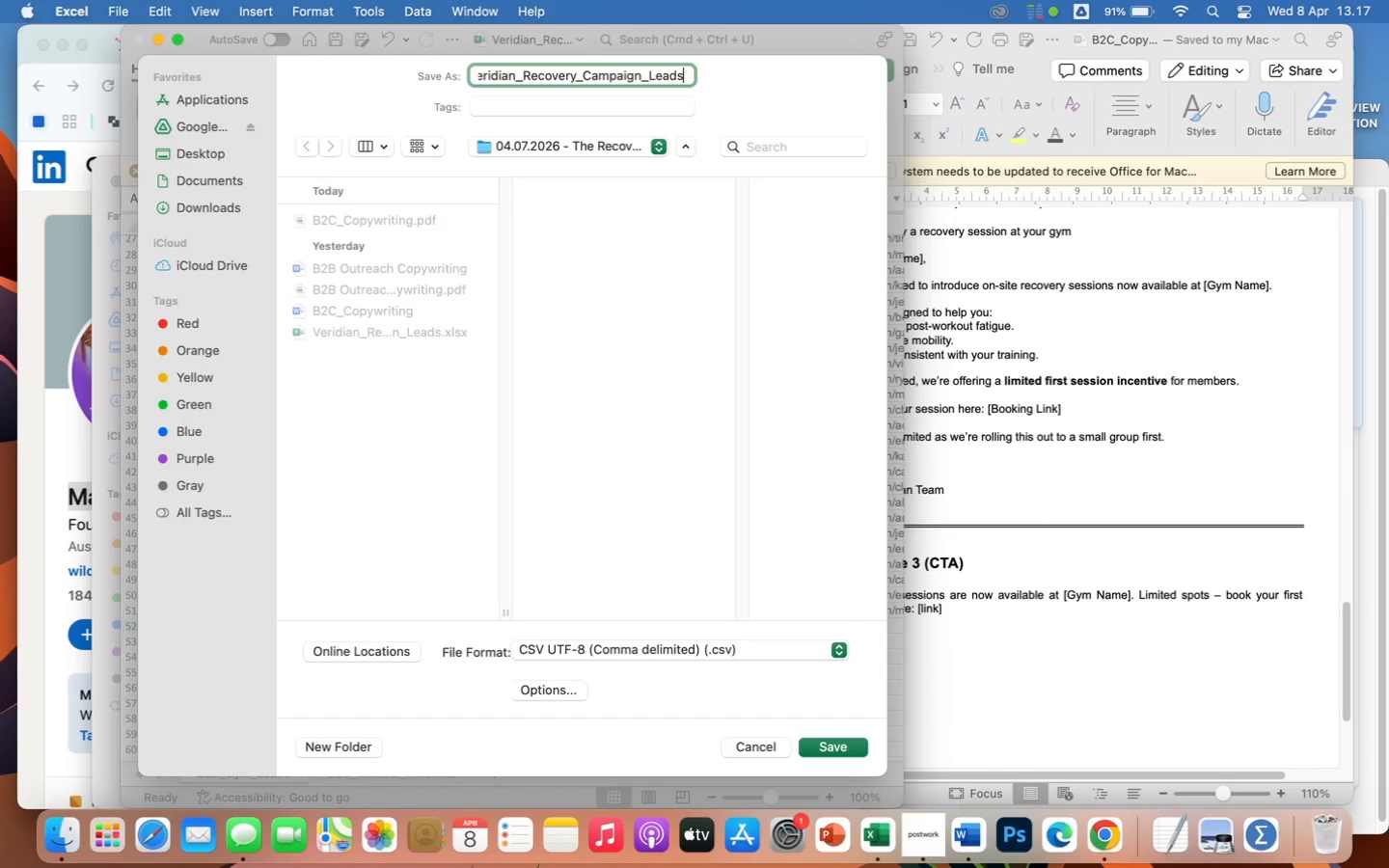 
hold_key(key=ArrowRight, duration=0.64)
 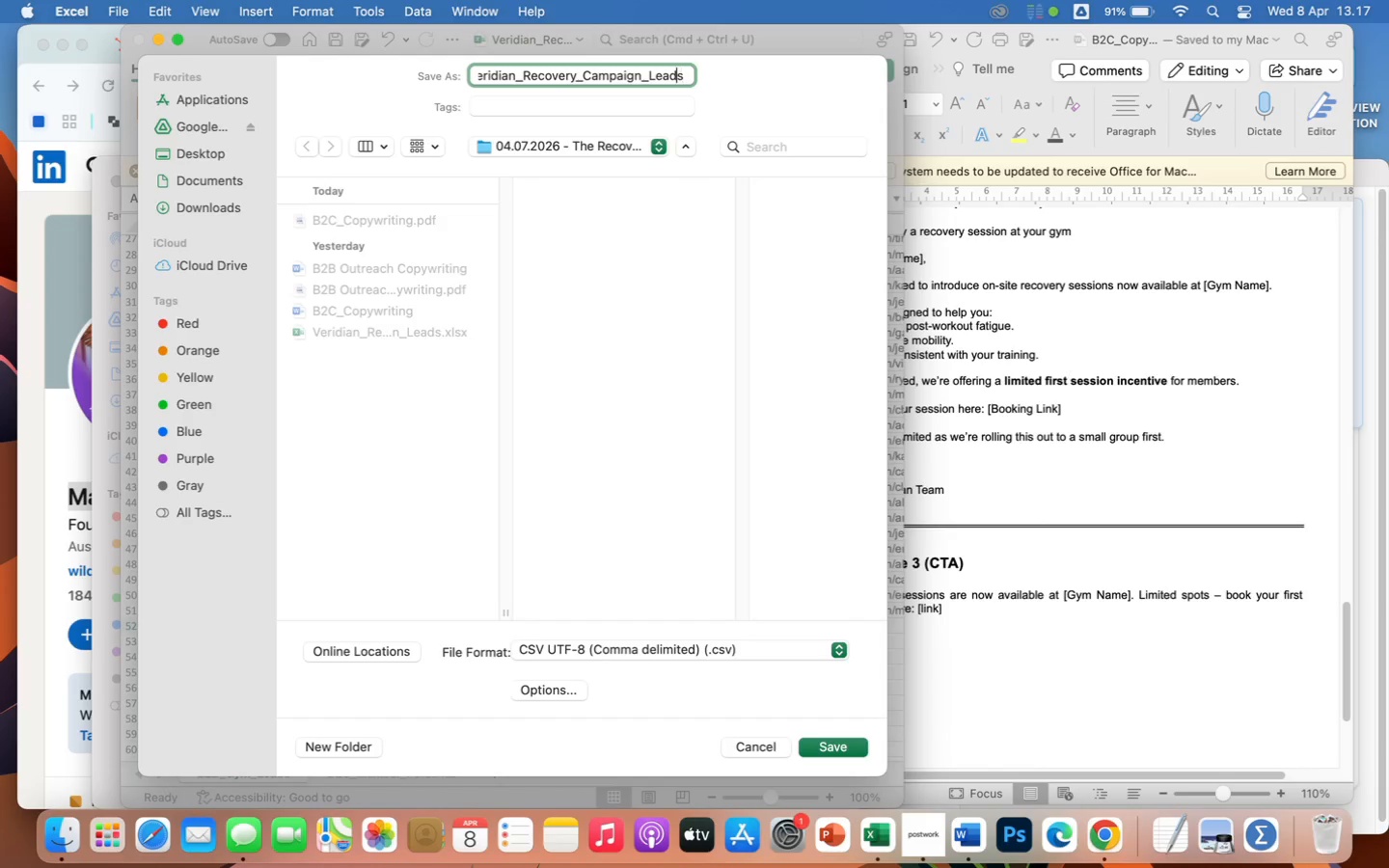 
hold_key(key=ArrowLeft, duration=1.51)
 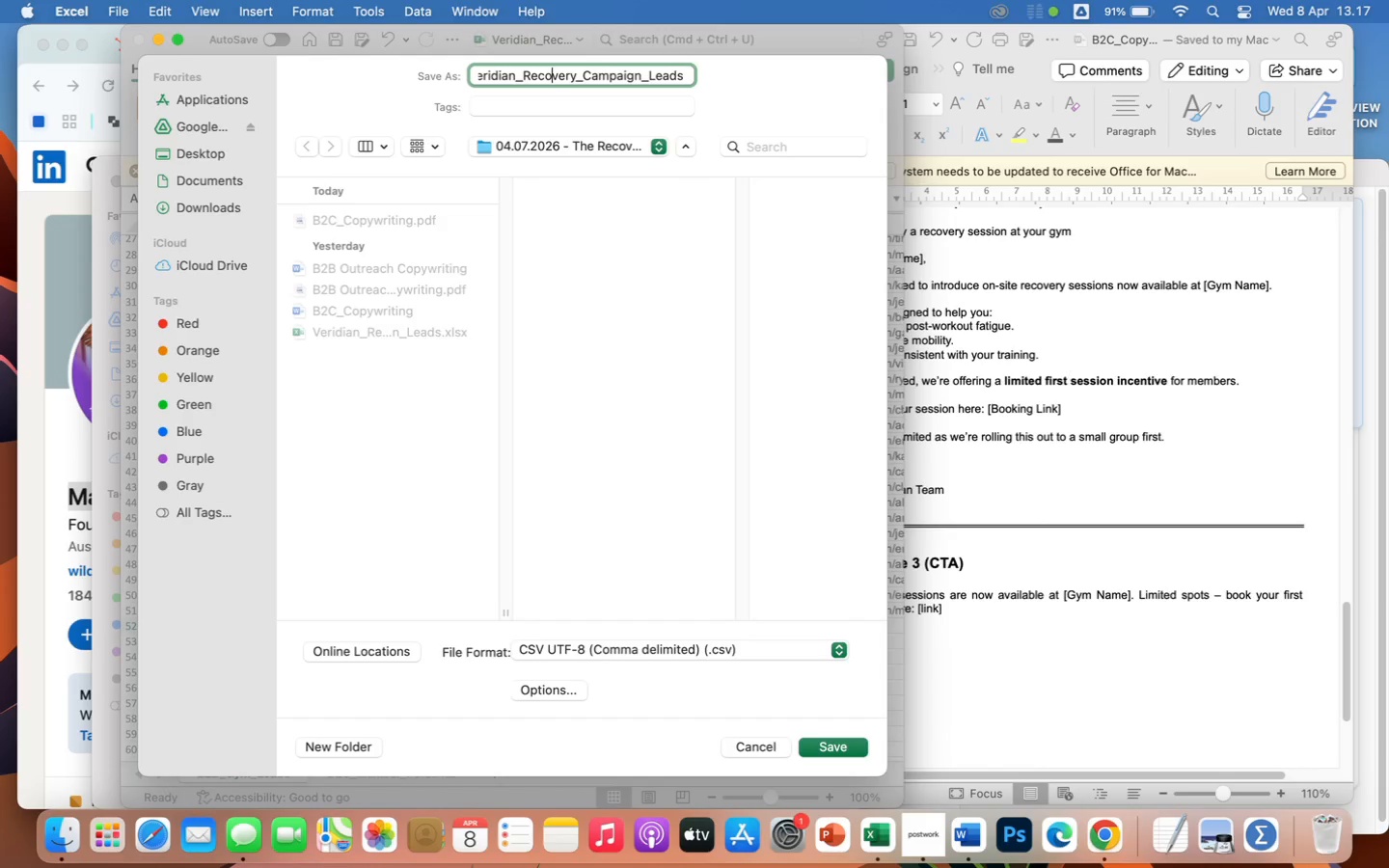 
hold_key(key=ArrowLeft, duration=1.5)
 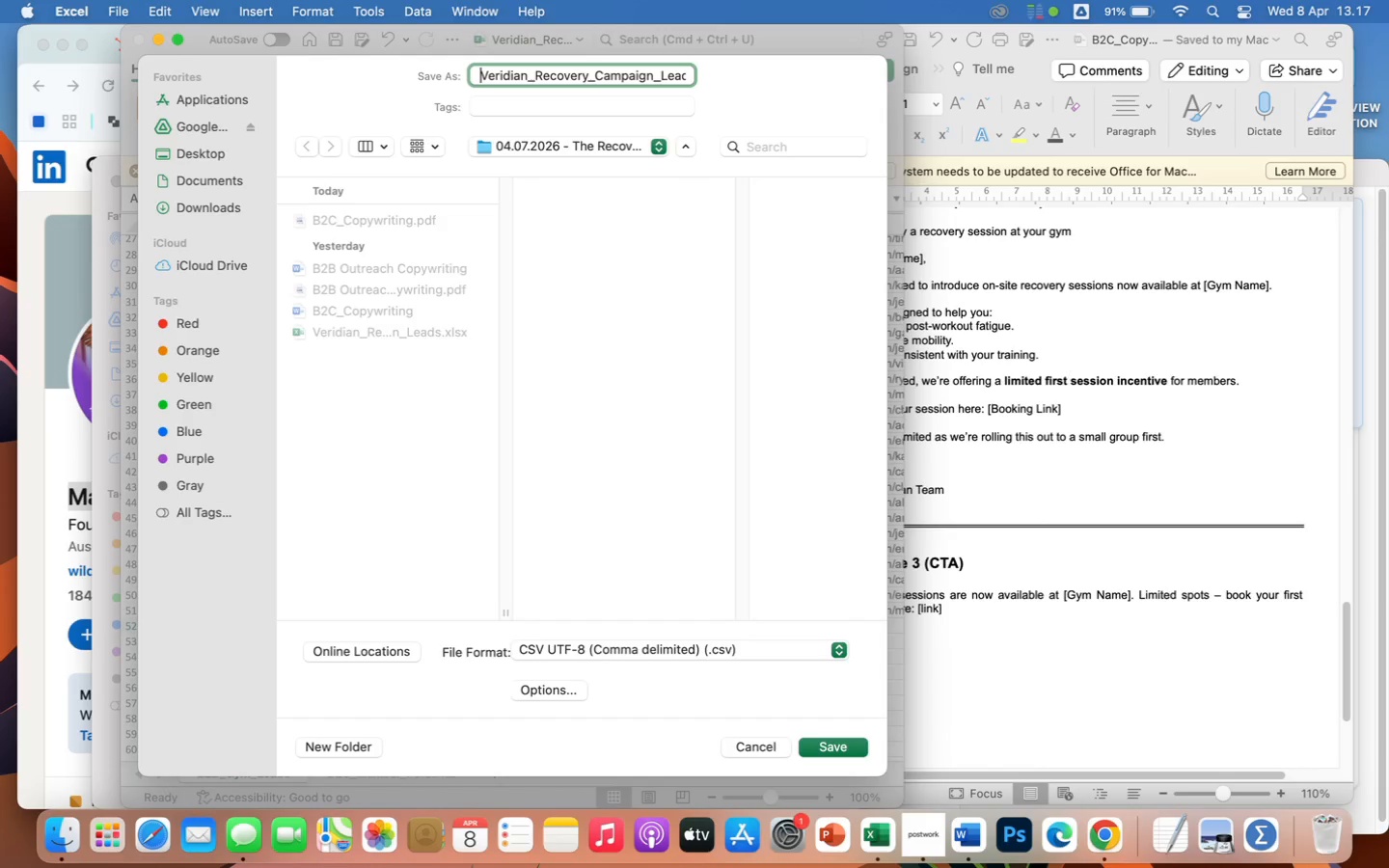 
hold_key(key=ArrowLeft, duration=0.88)
 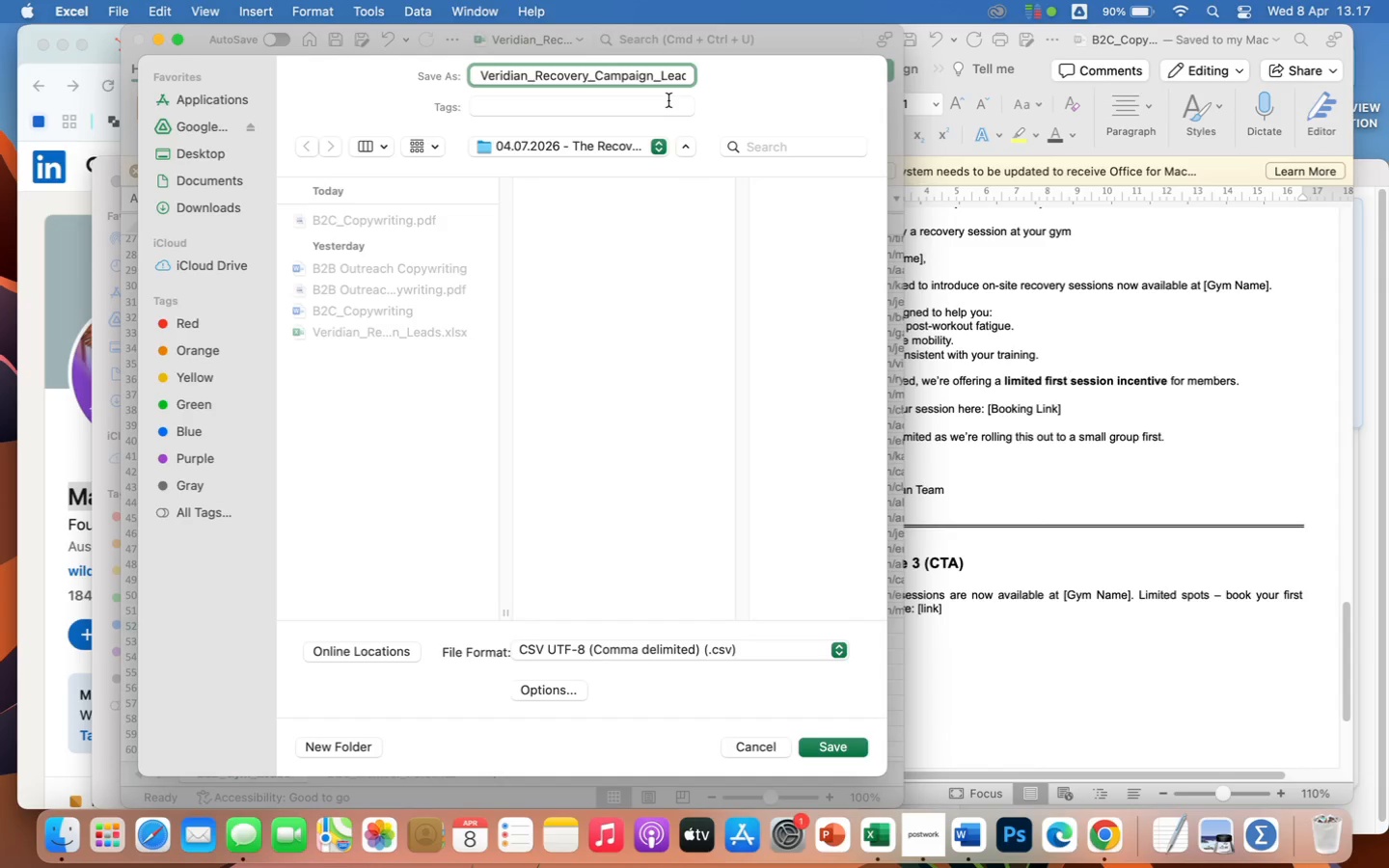 
wait(6.78)
 